 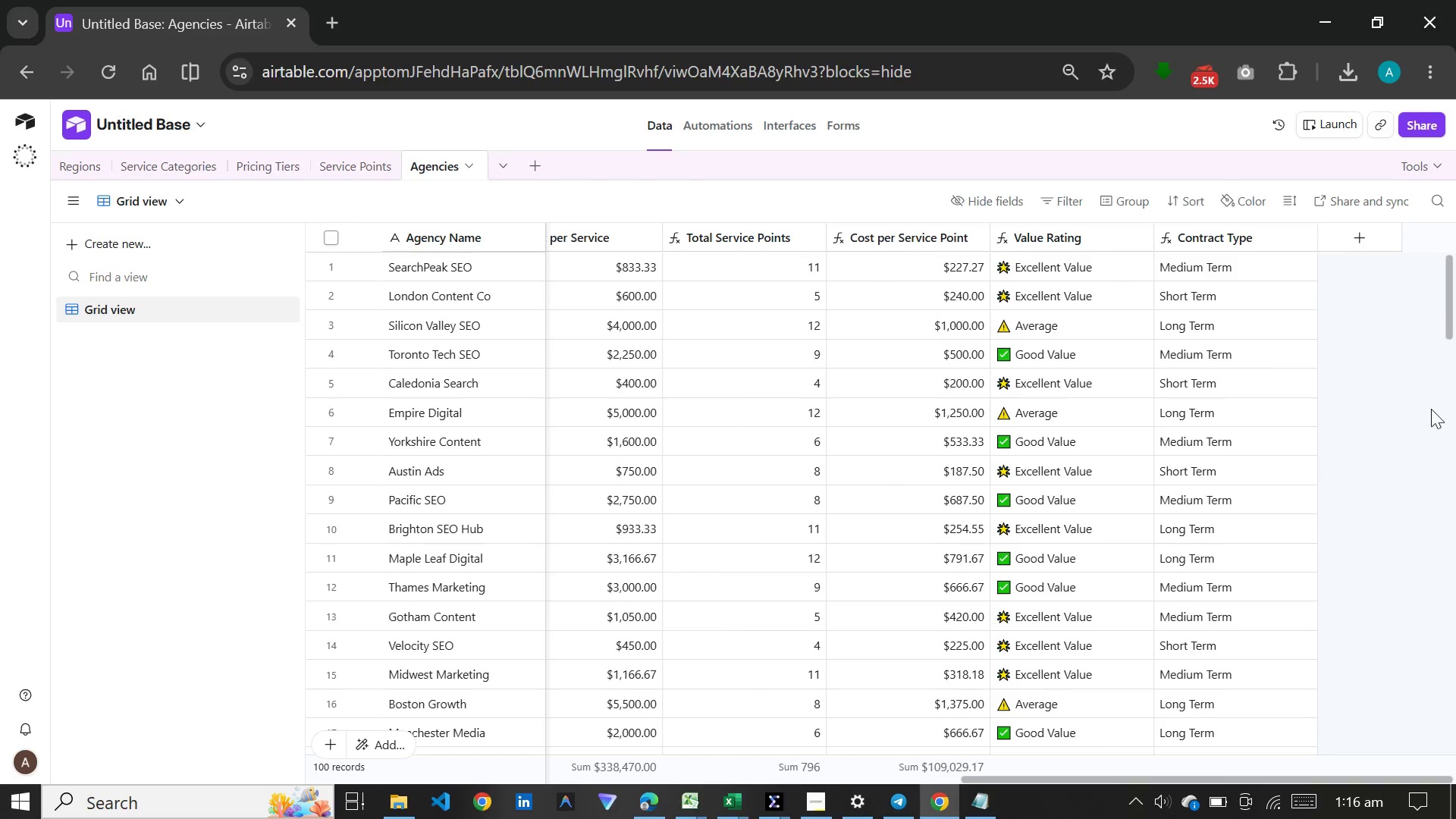 
left_click([1341, 241])
 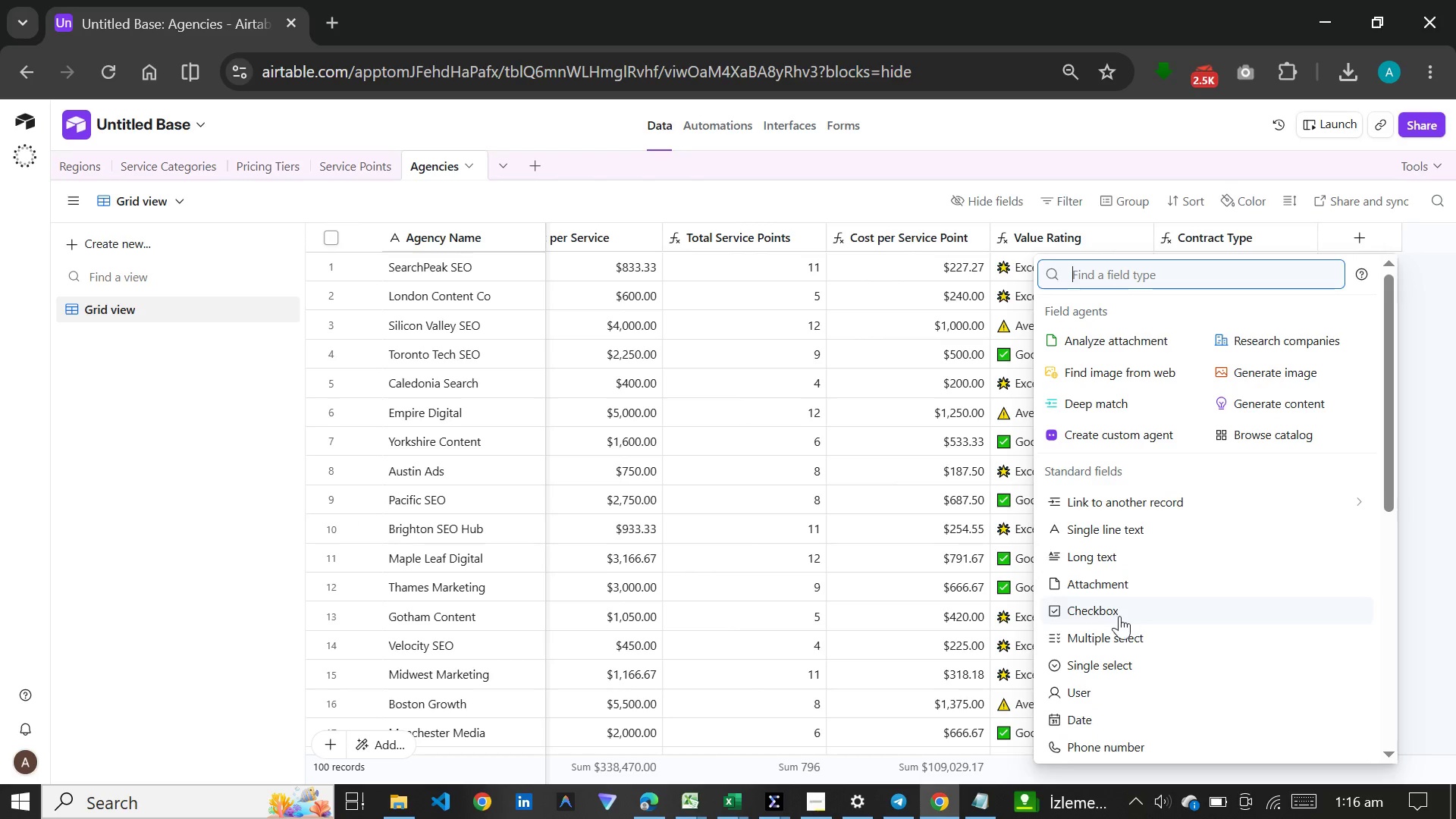 
left_click([1116, 653])
 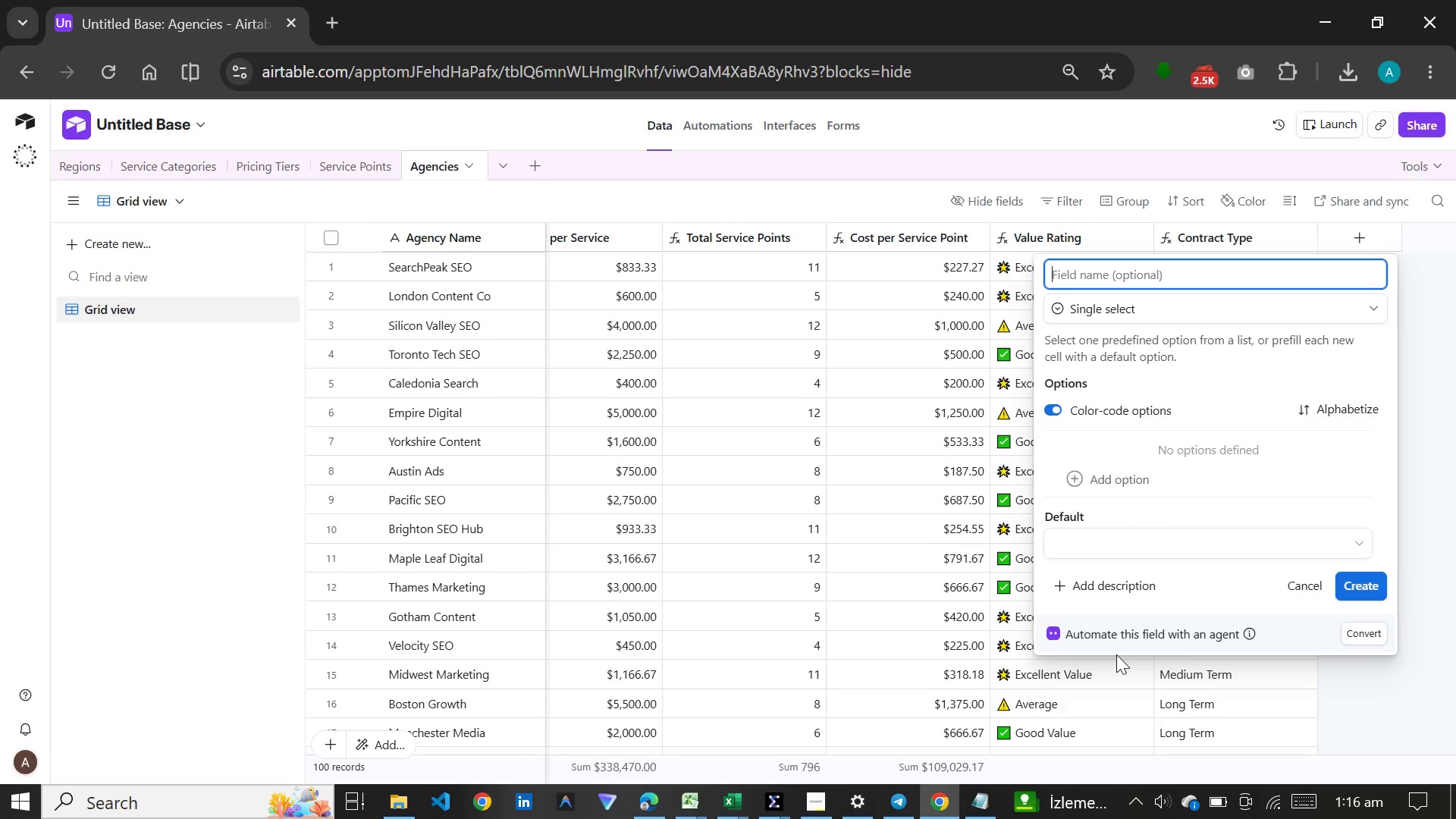 
wait(19.38)
 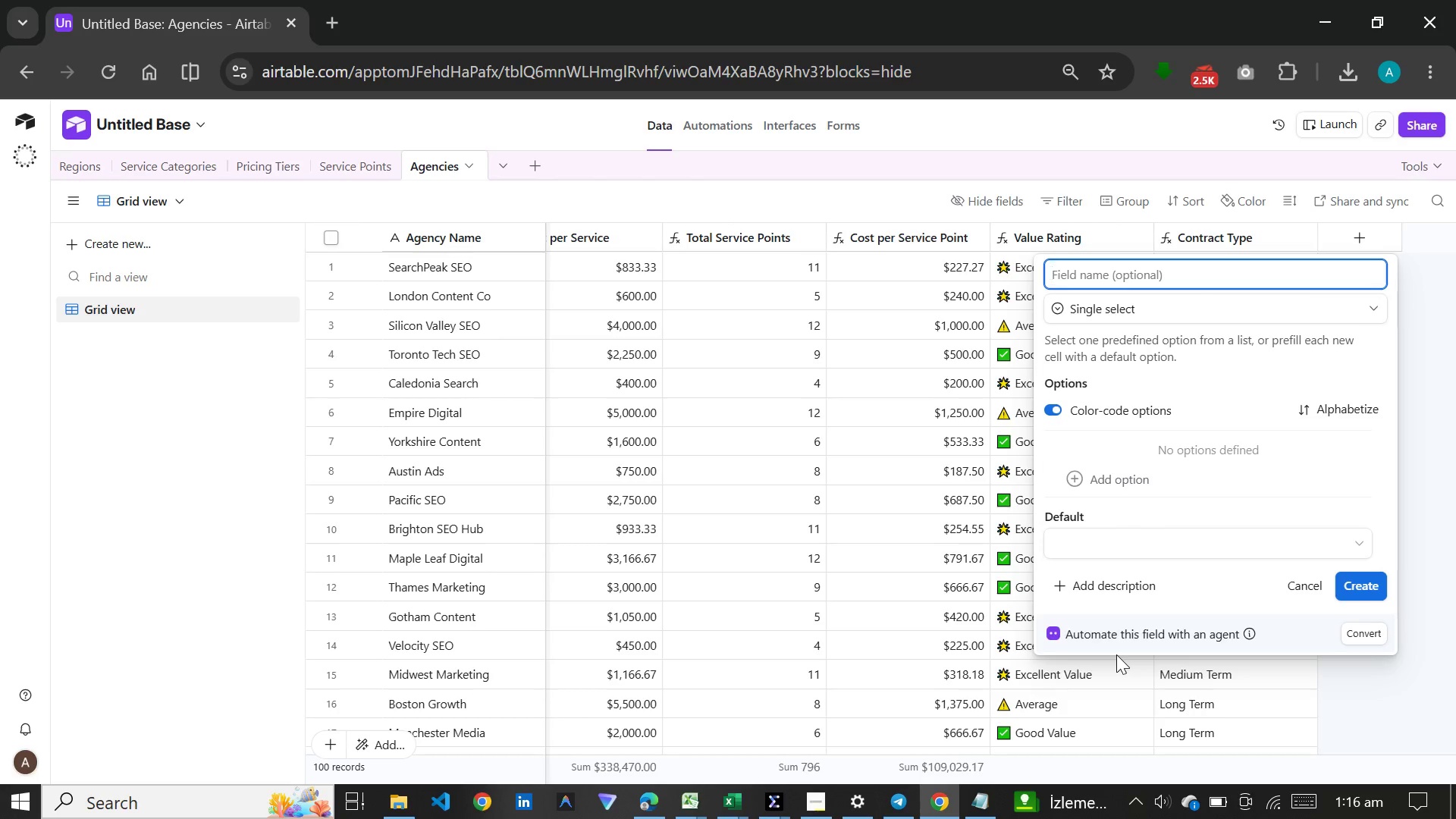 
type(Pricing Tier)
 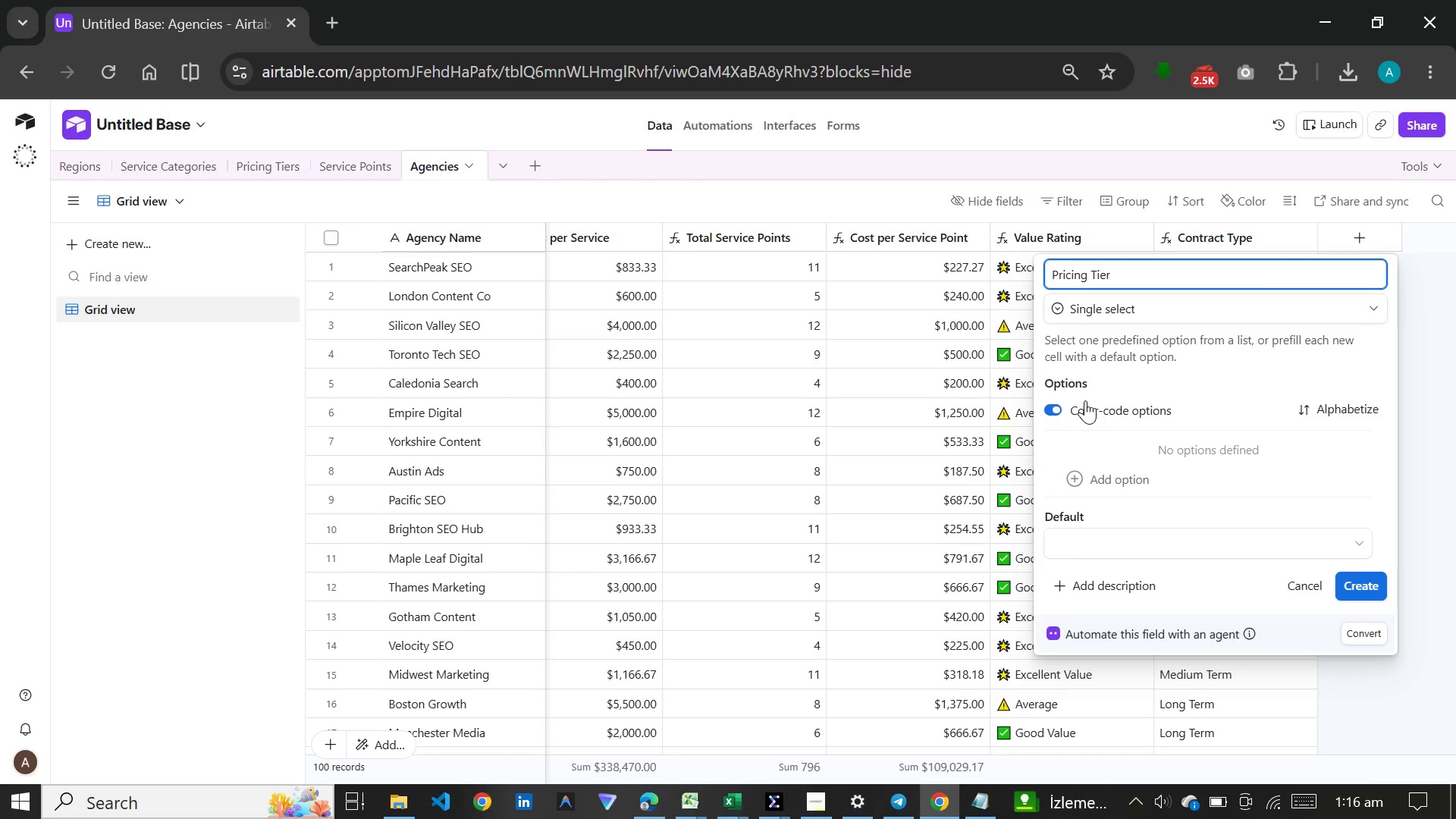 
key(Enter)
 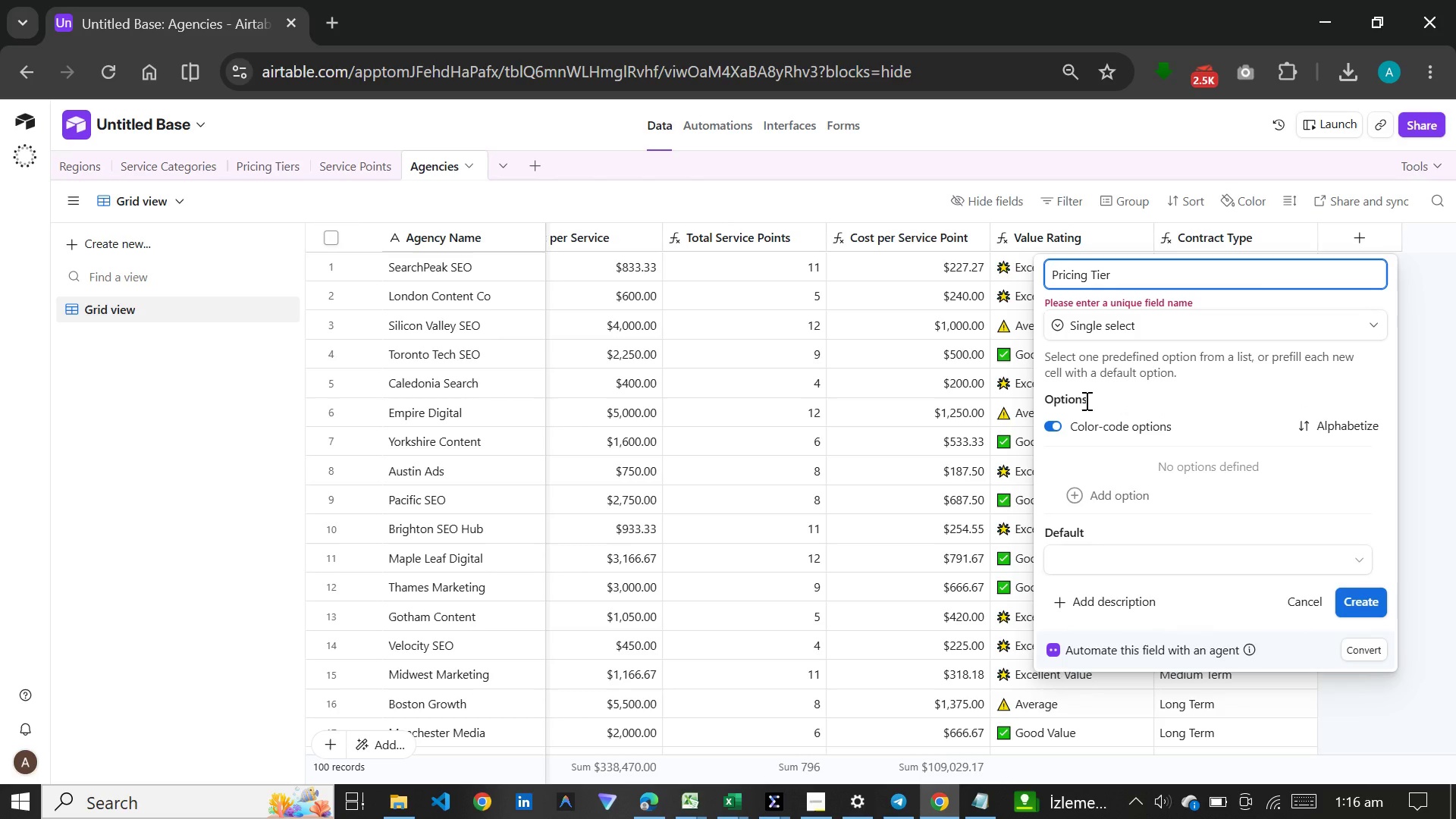 
type( ())
 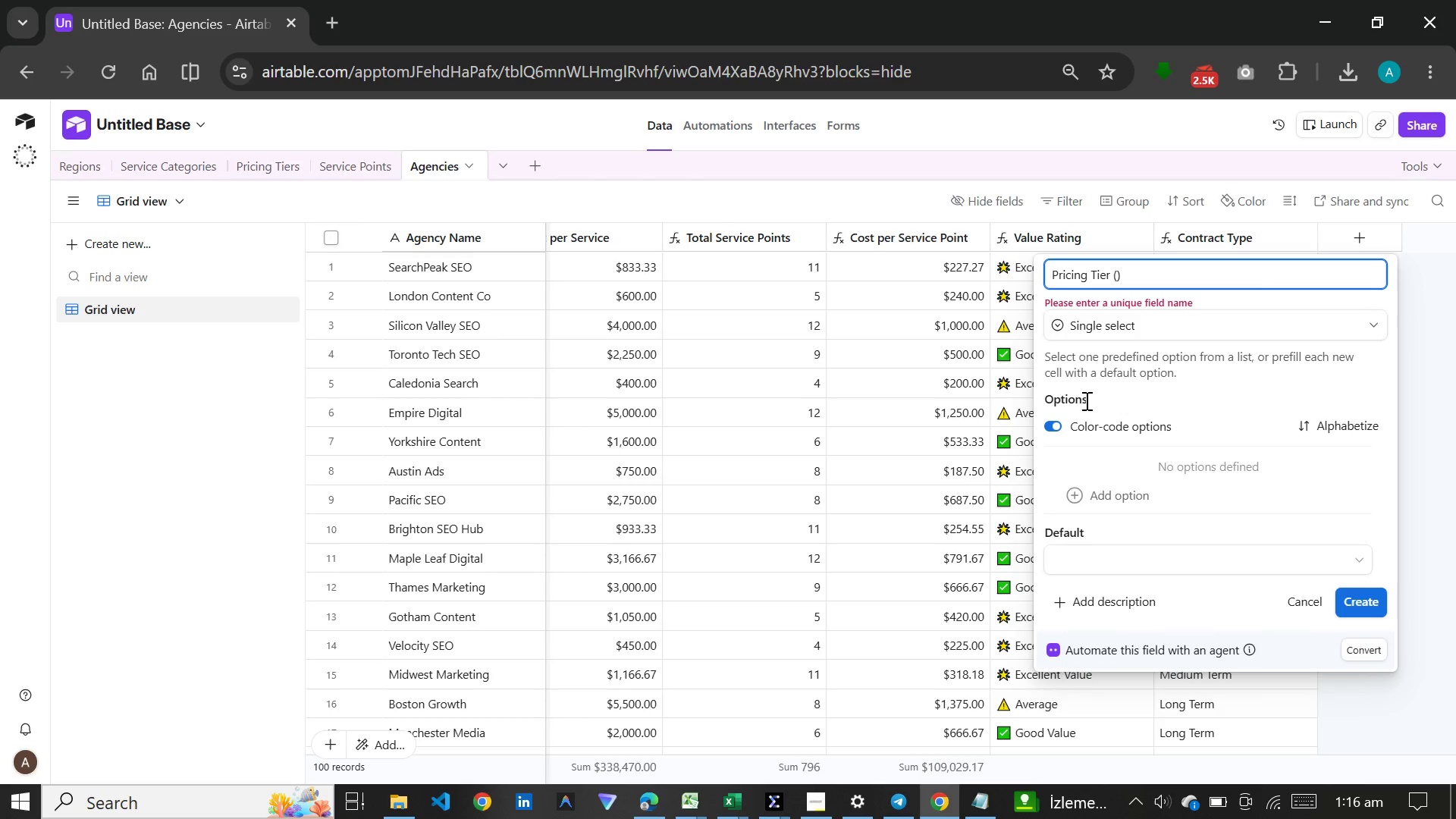 
key(ArrowLeft)
 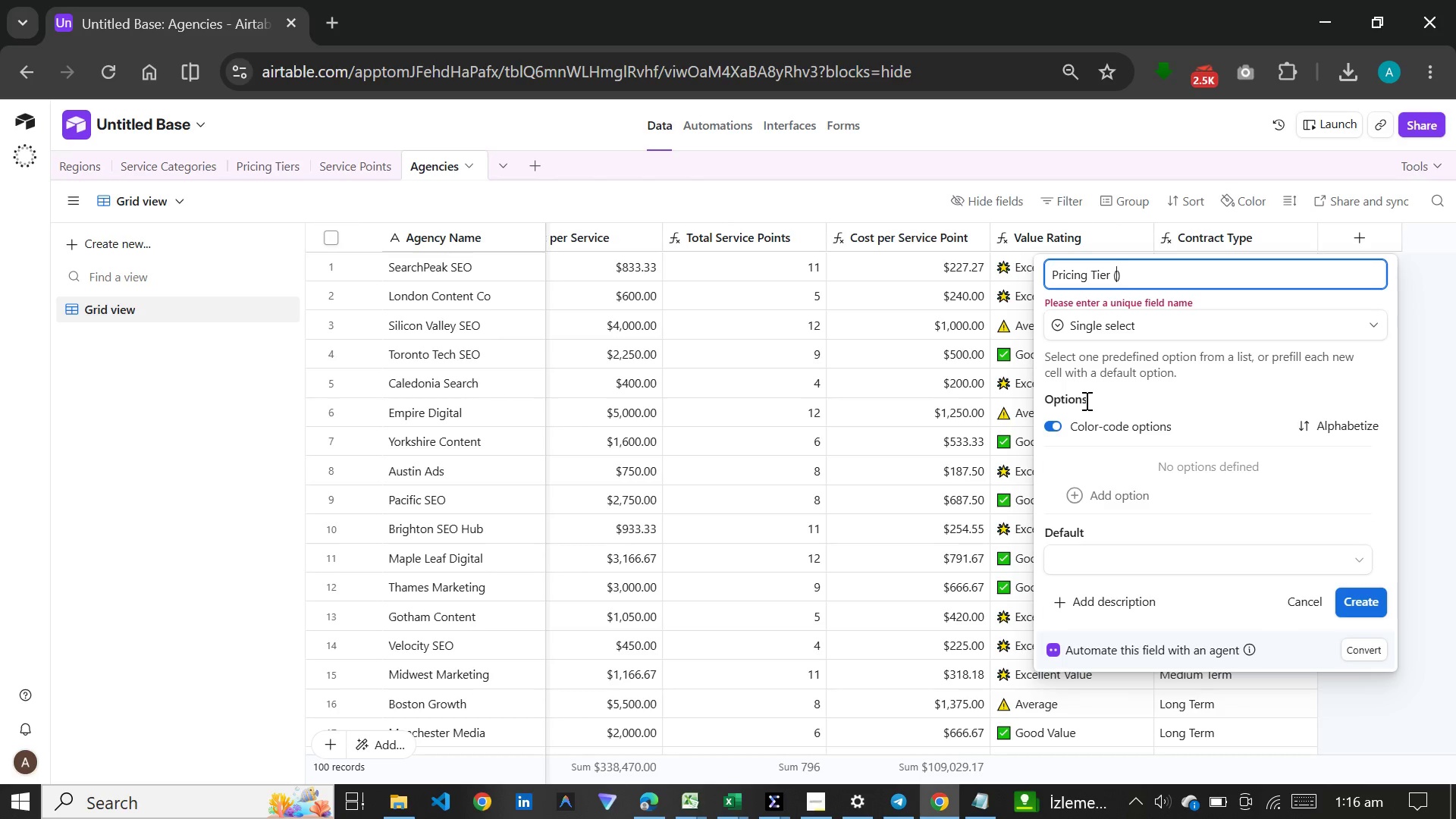 
type(Select)
 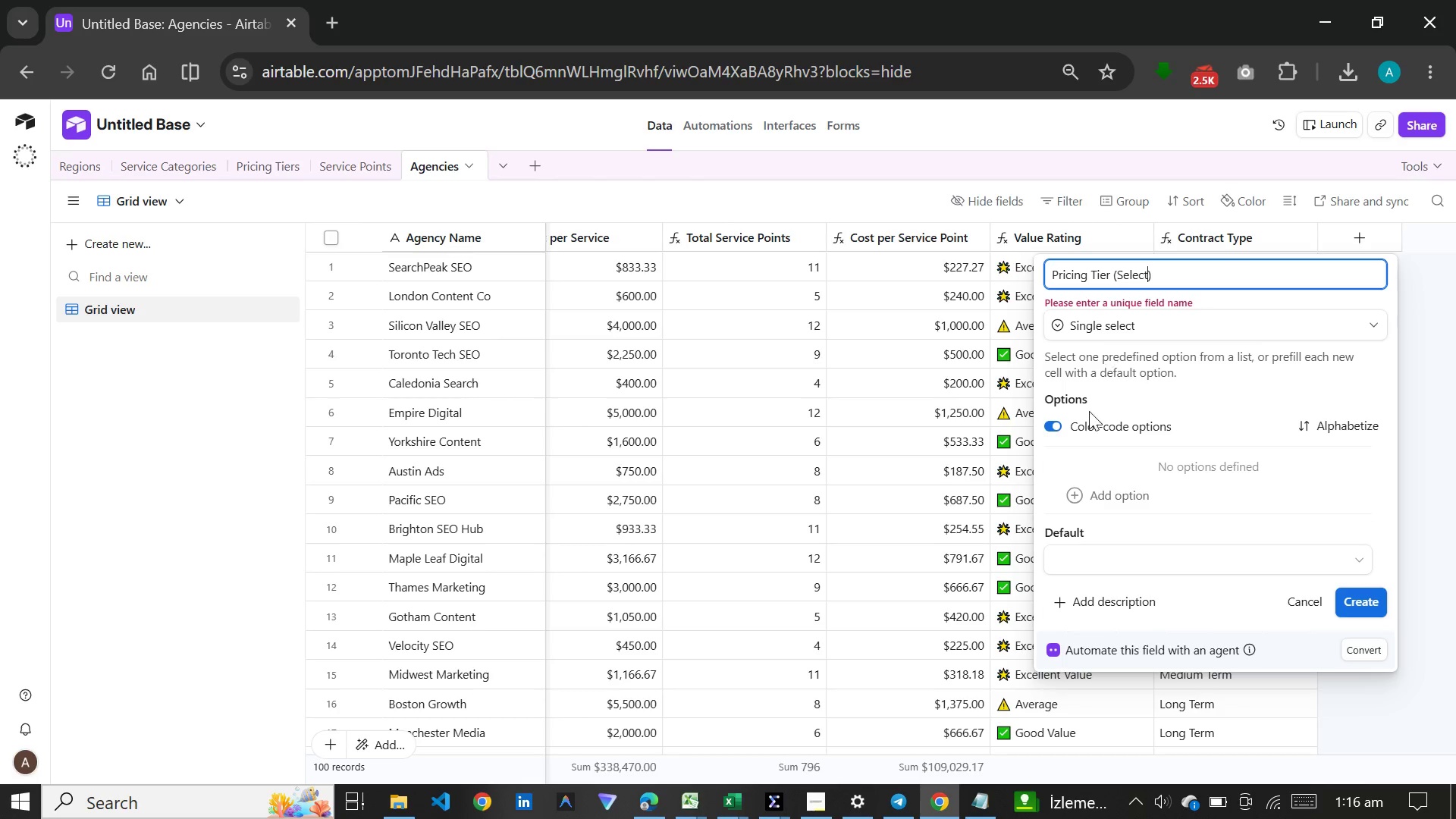 
left_click([1110, 497])
 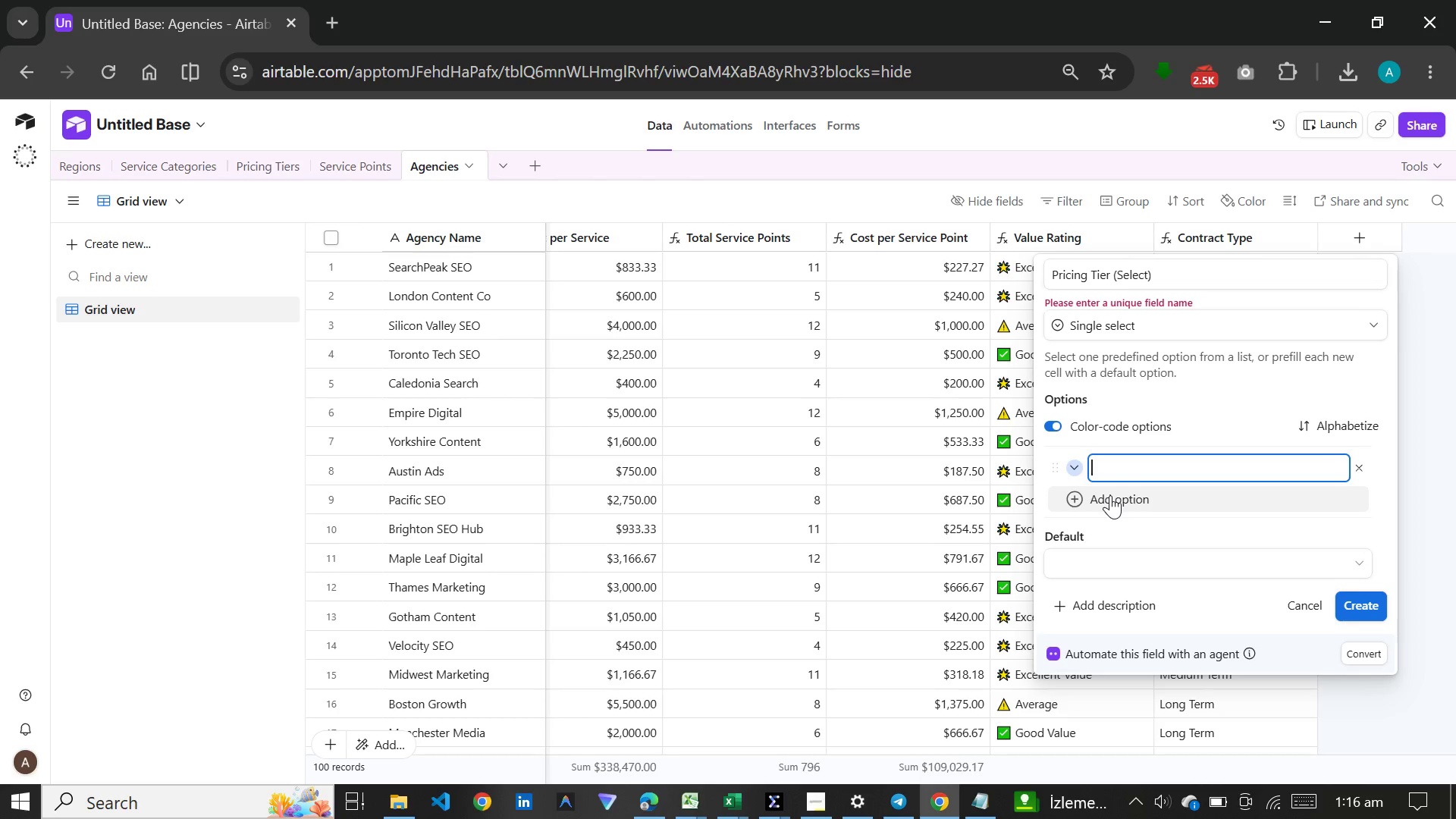 
wait(5.17)
 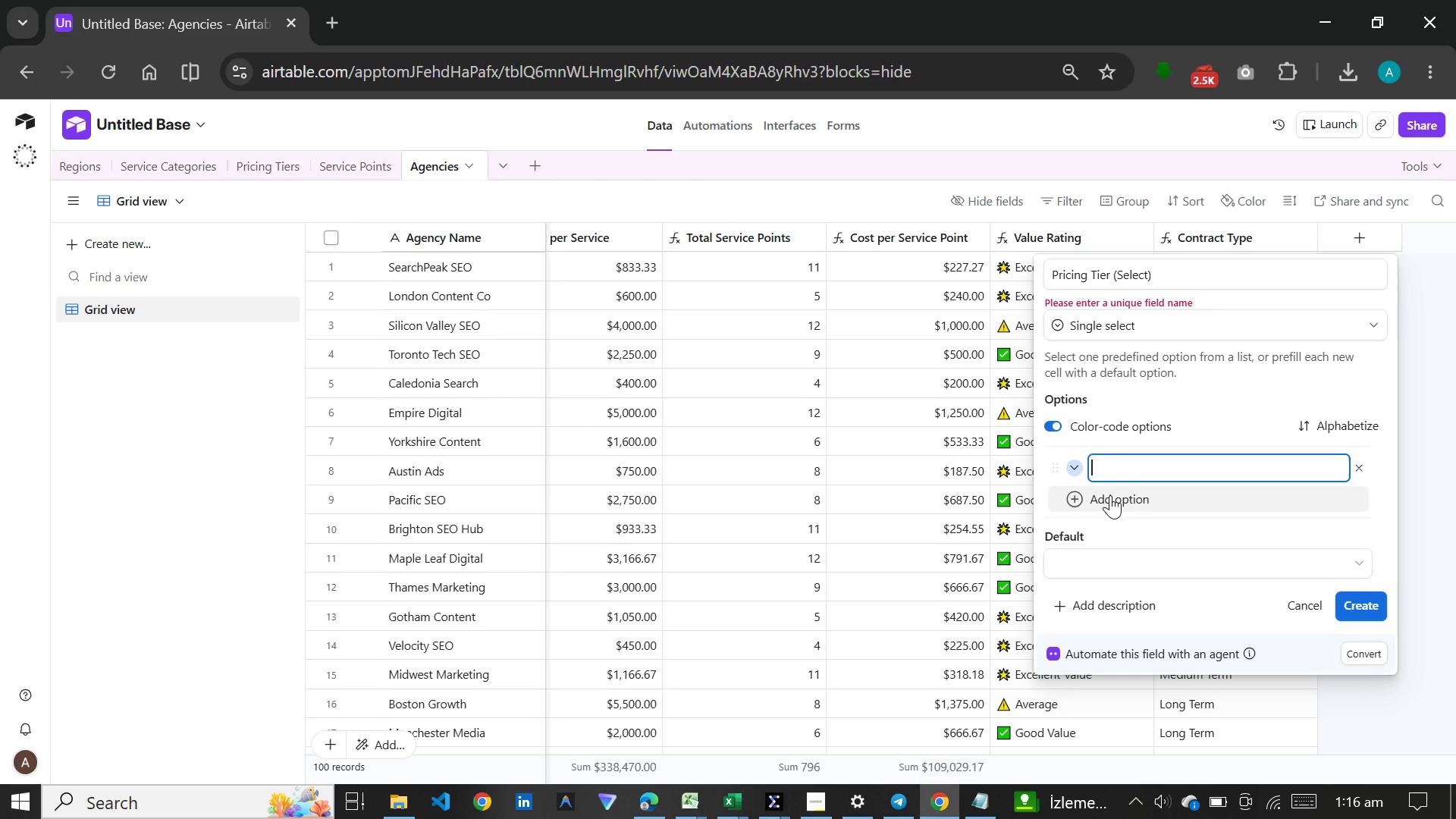 
type(Budget)
 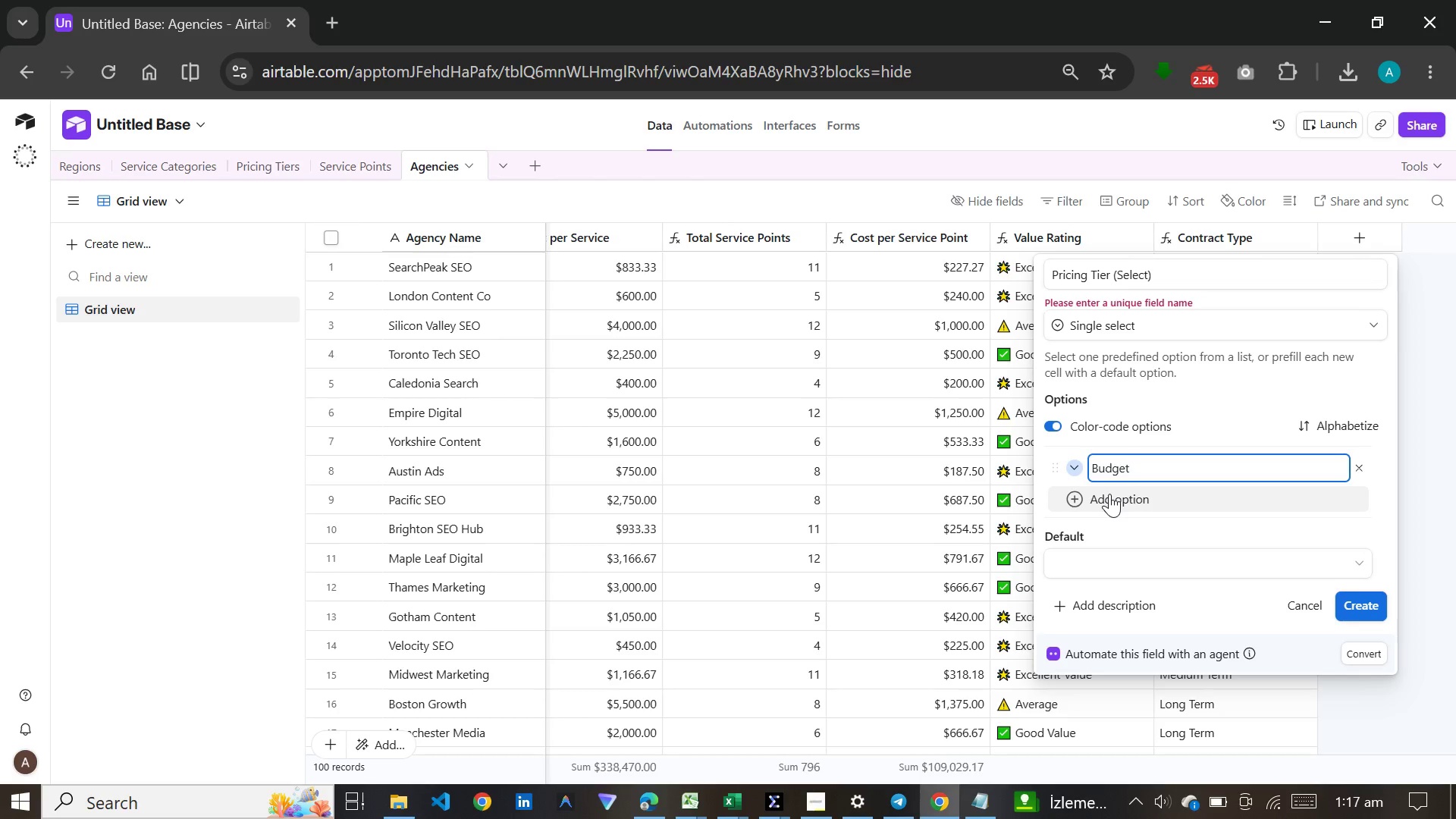 
key(Enter)
 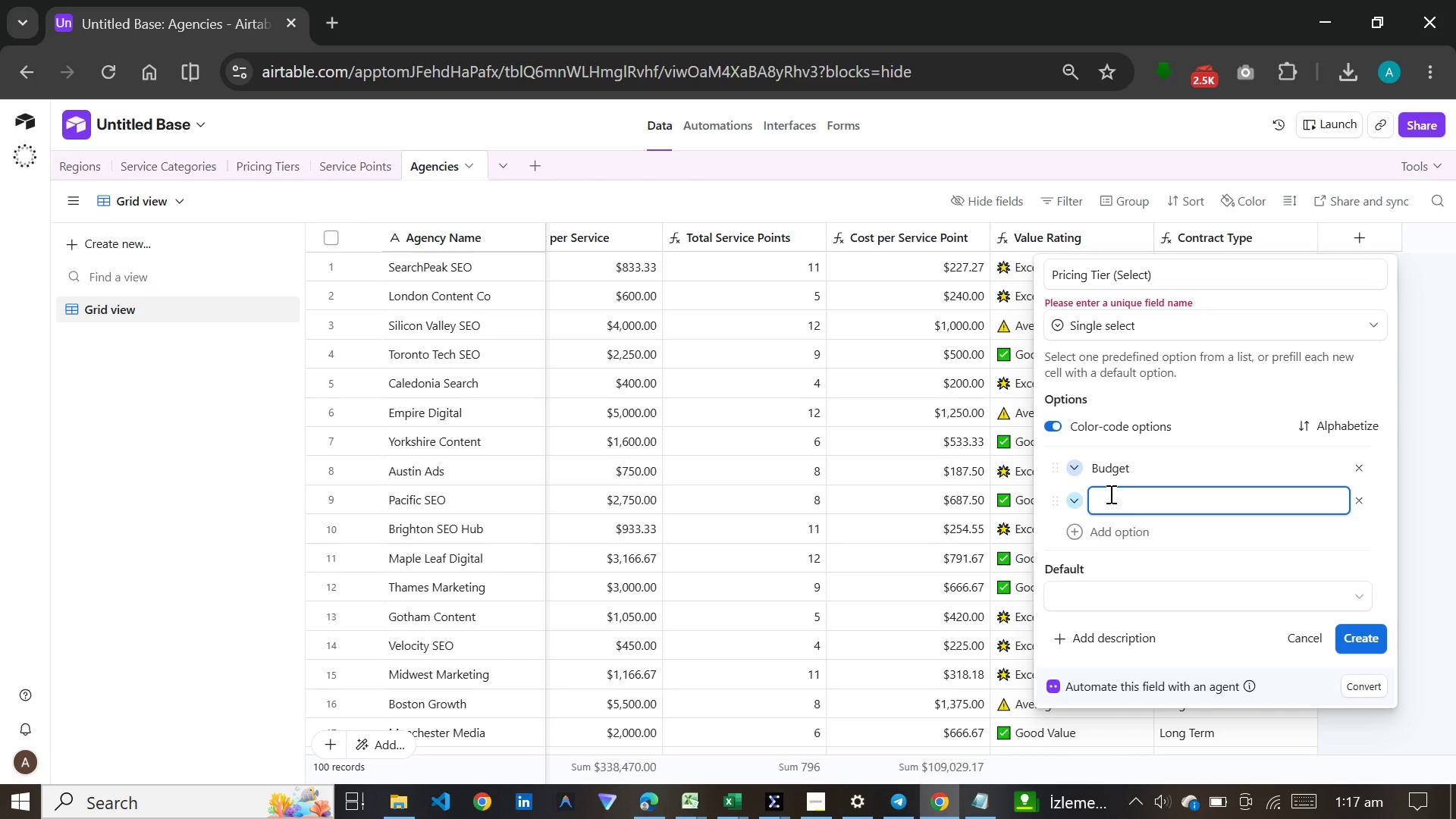 
type(Mid)
 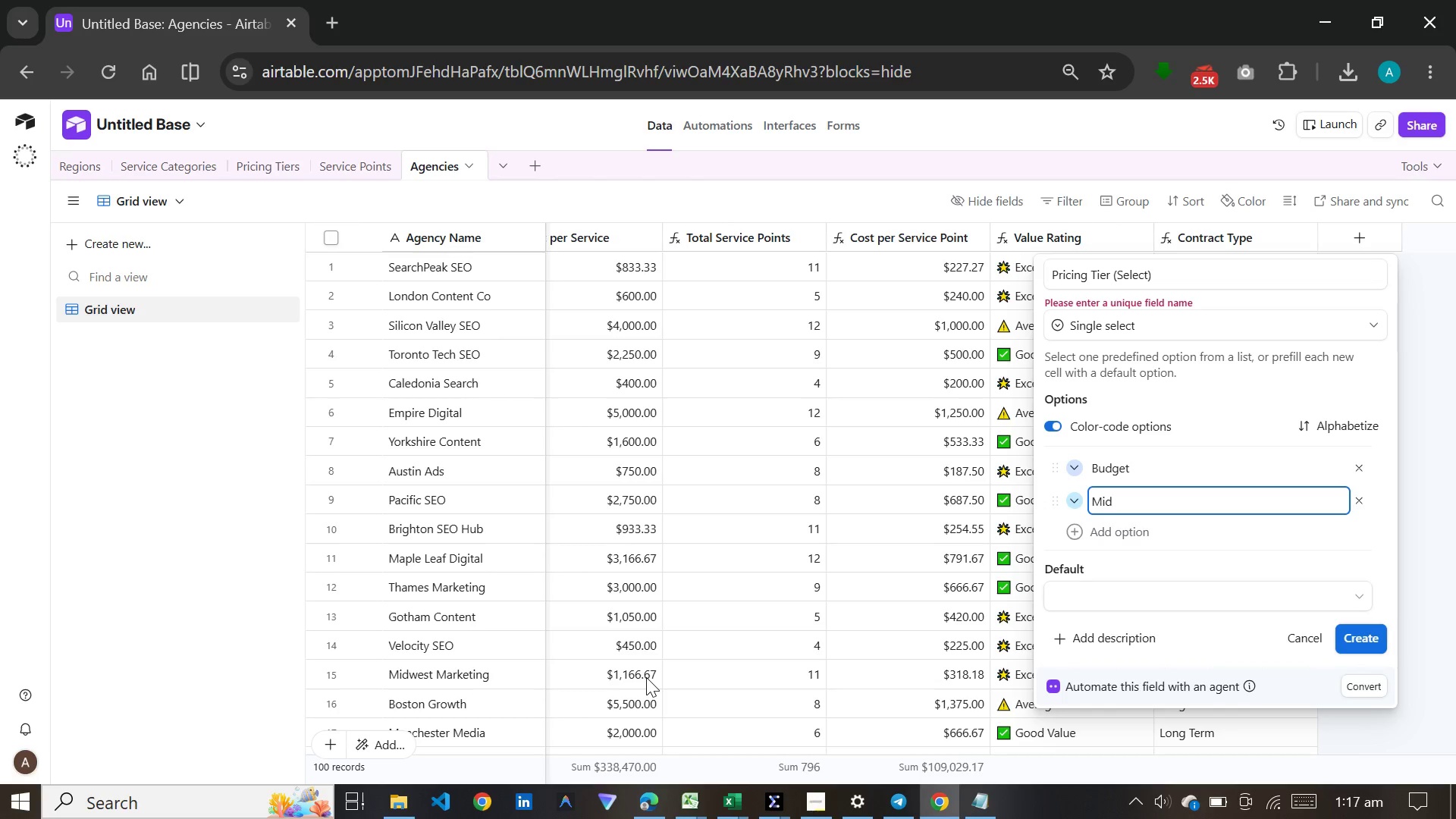 
type(-Market)
 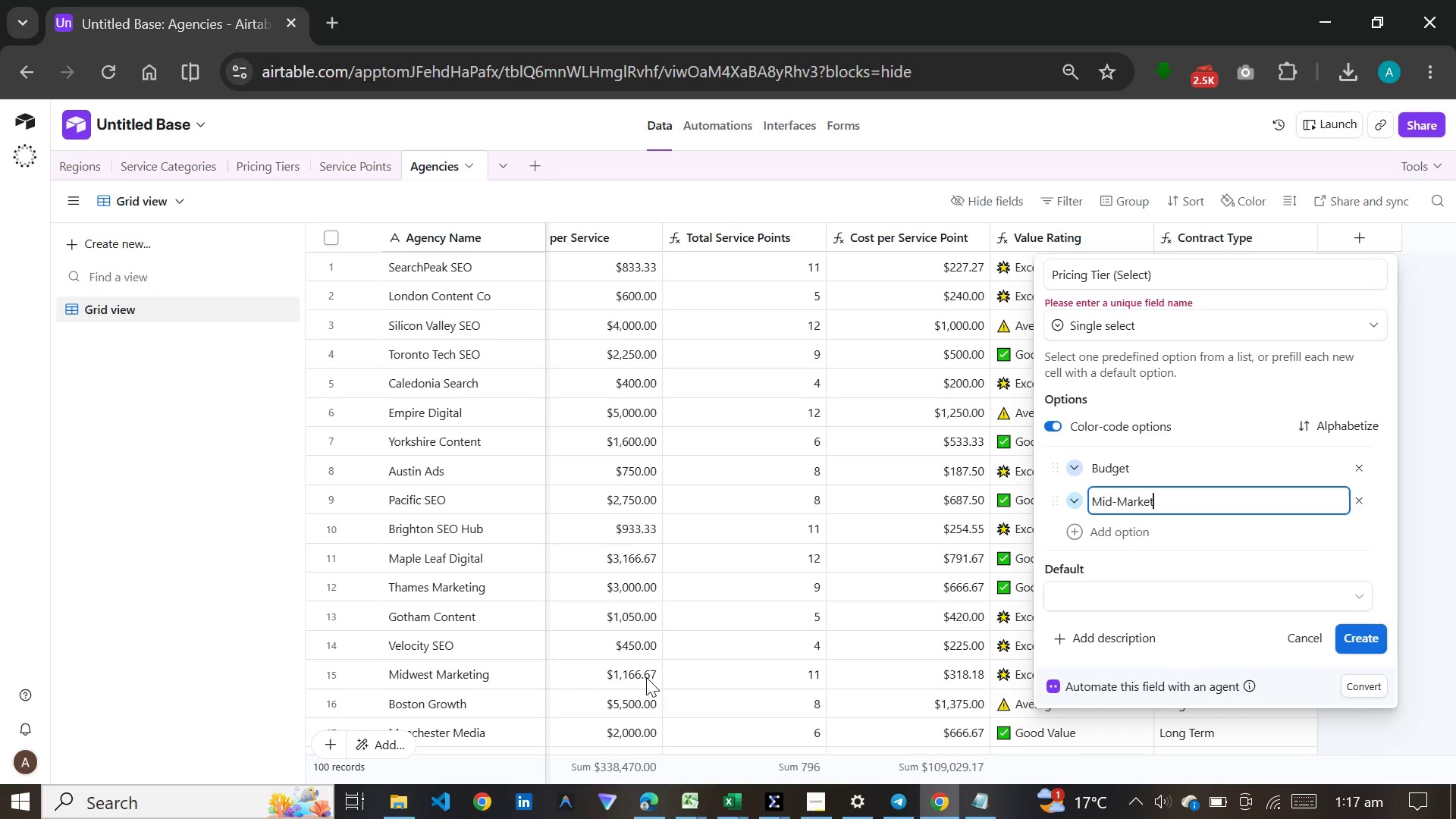 
key(Enter)
 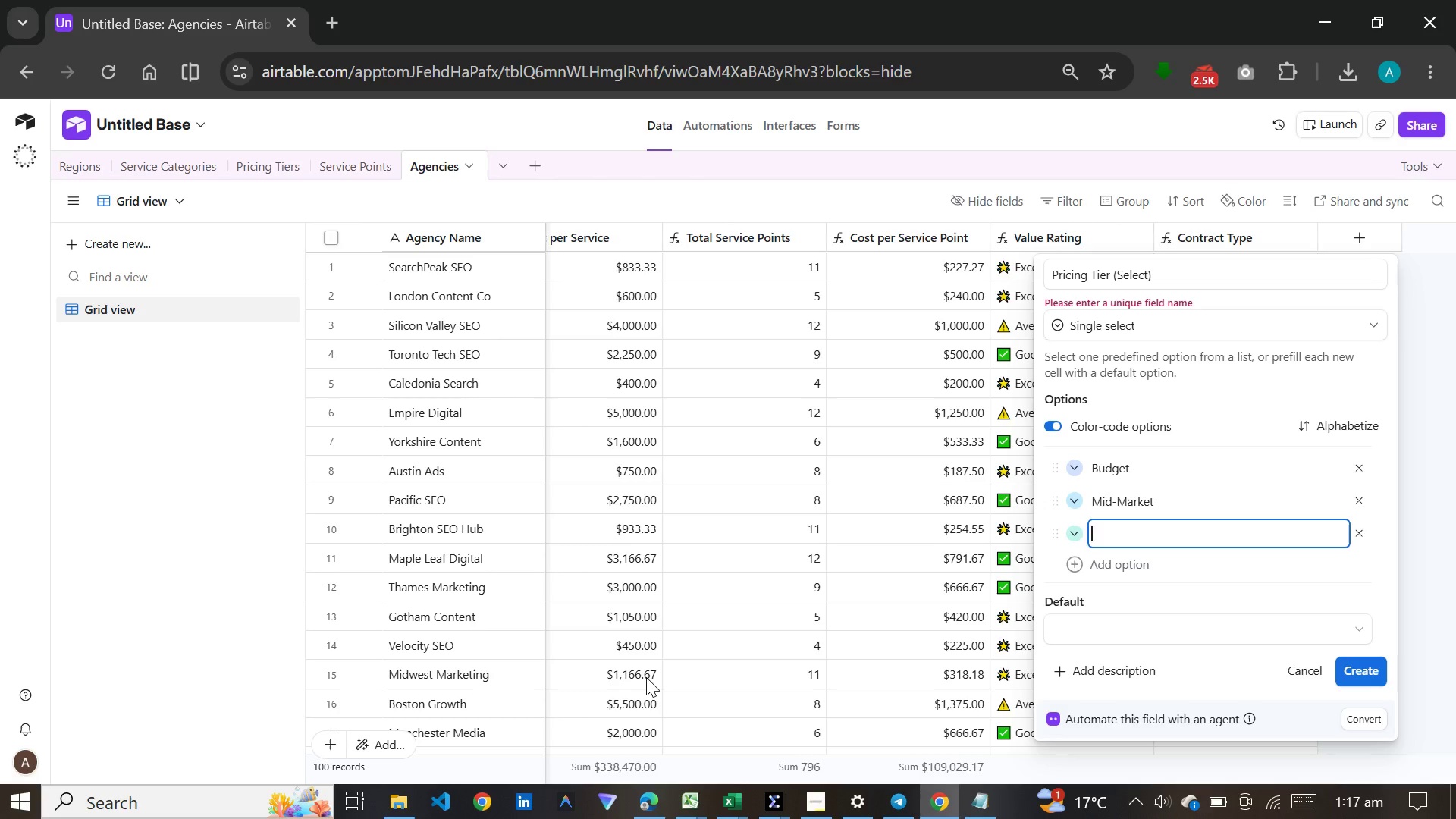 
type(Premium)
 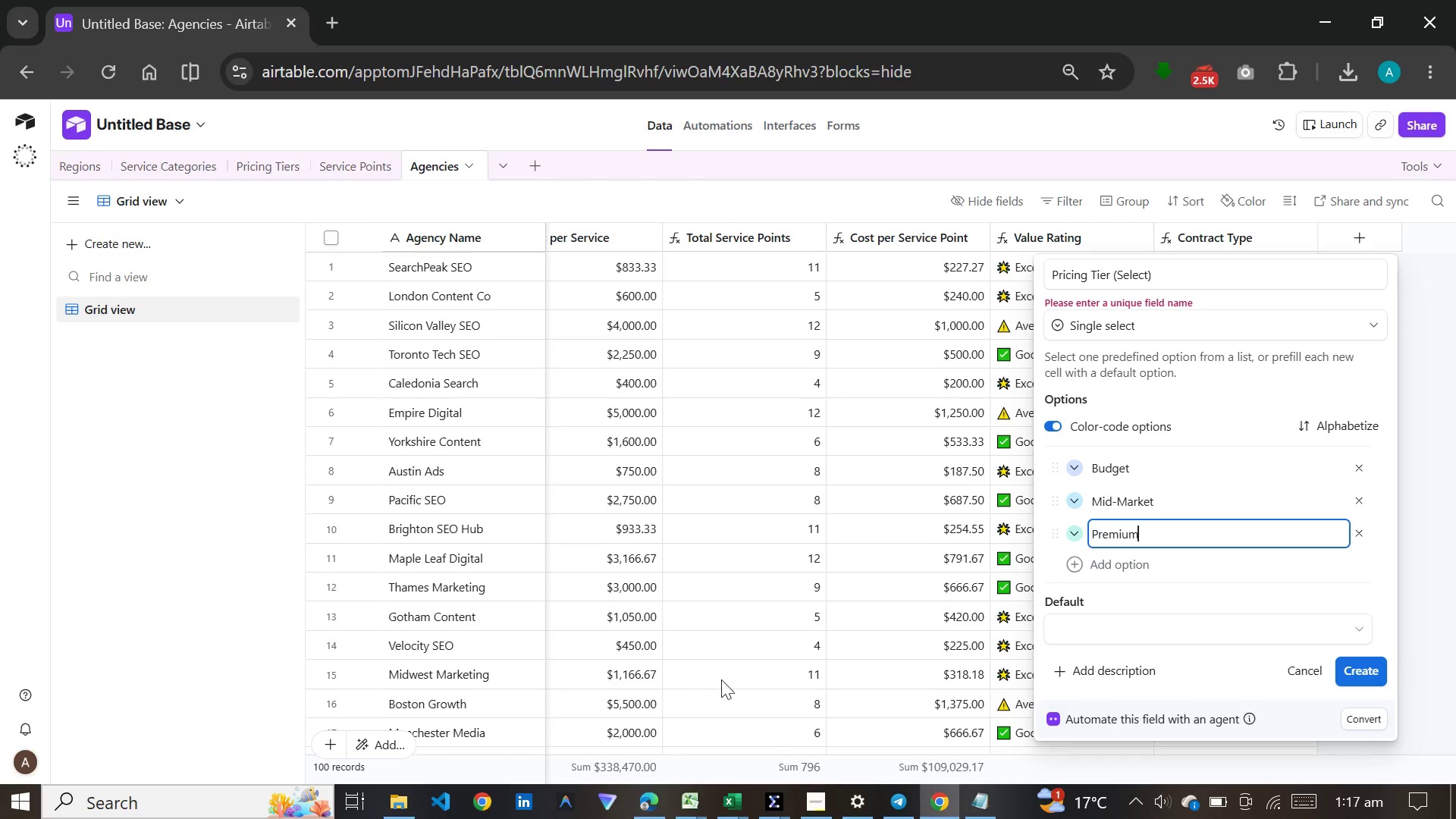 
wait(5.69)
 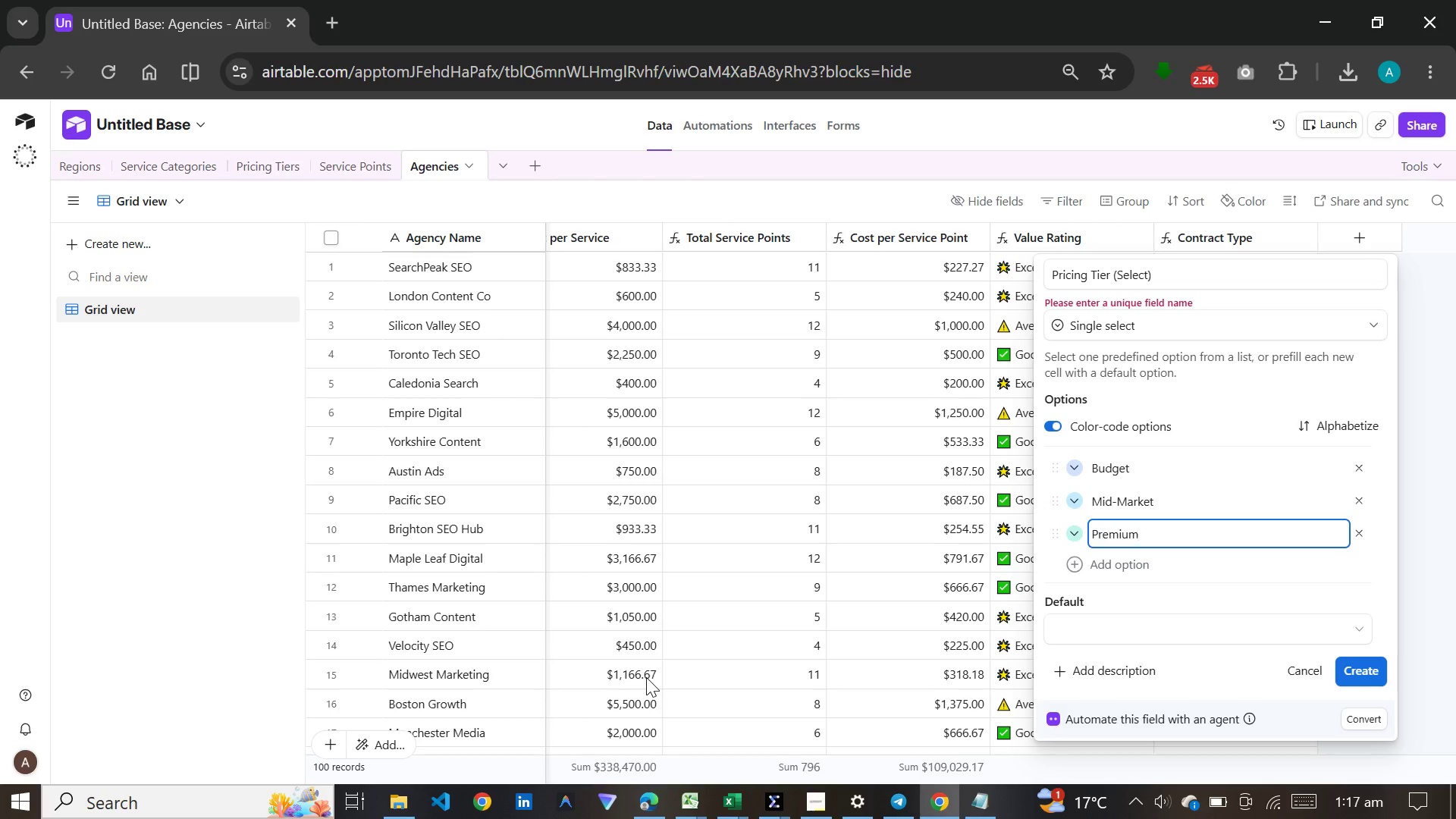 
left_click([1344, 676])
 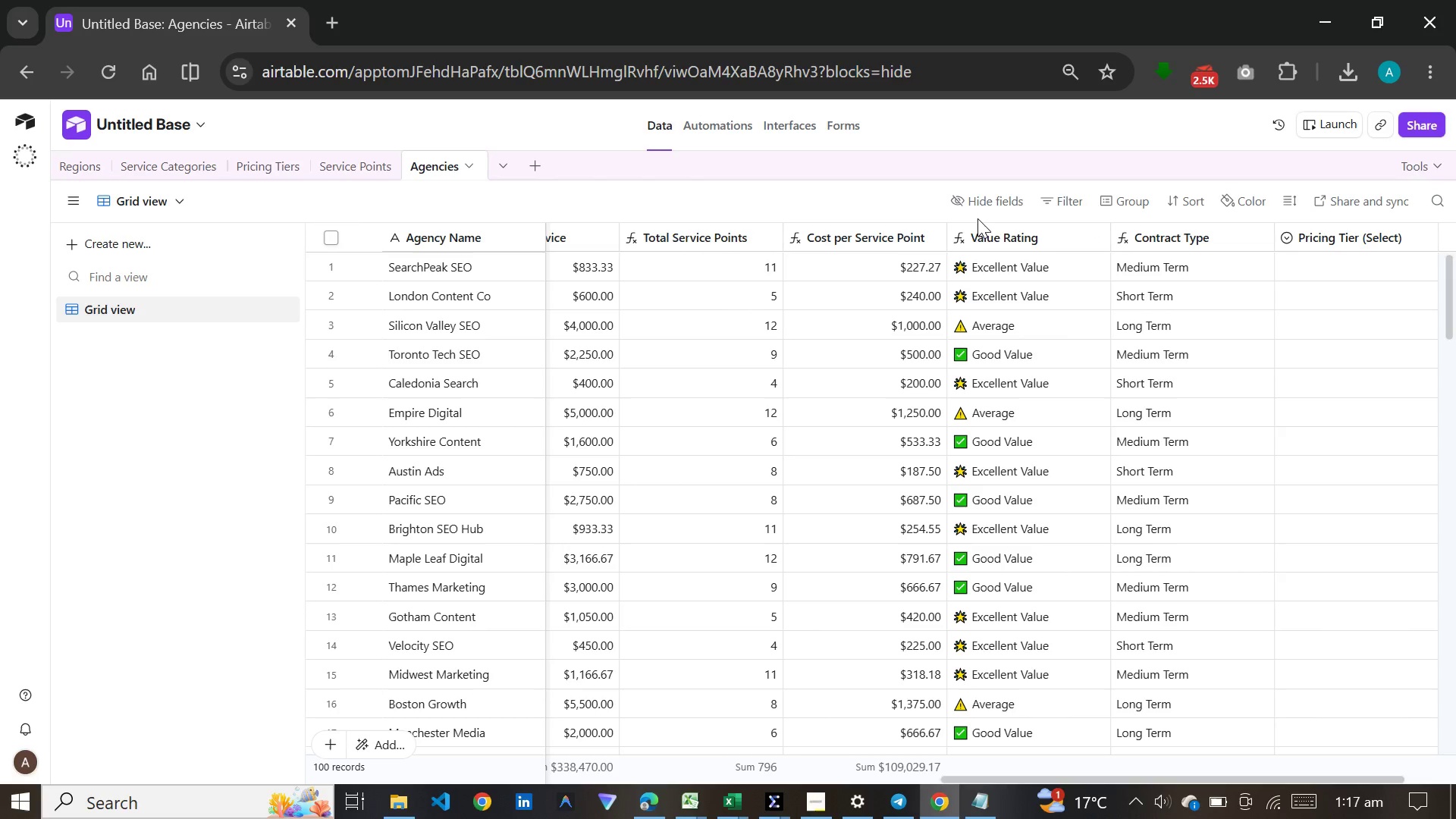 
wait(17.25)
 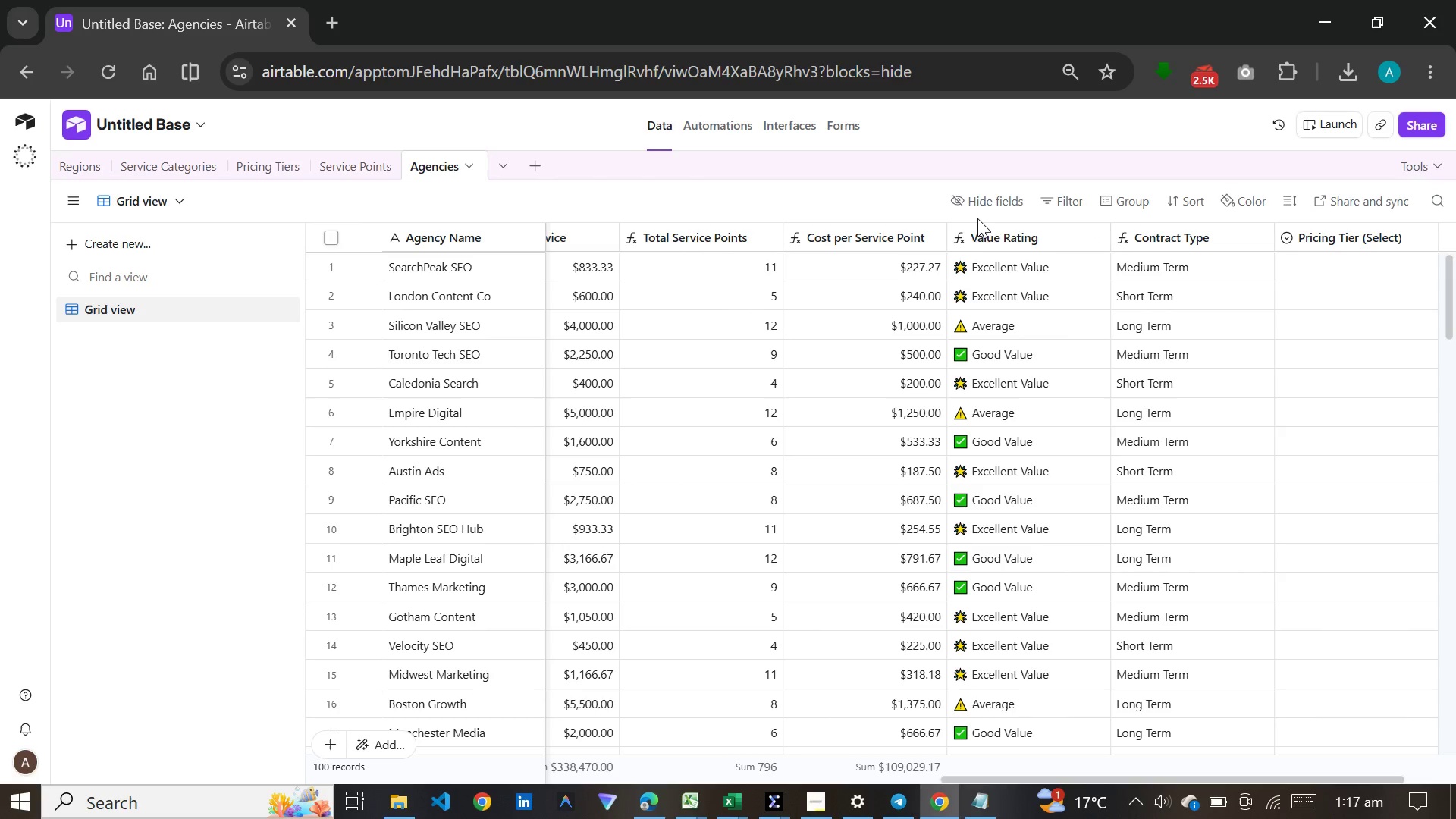 
left_click([978, 193])
 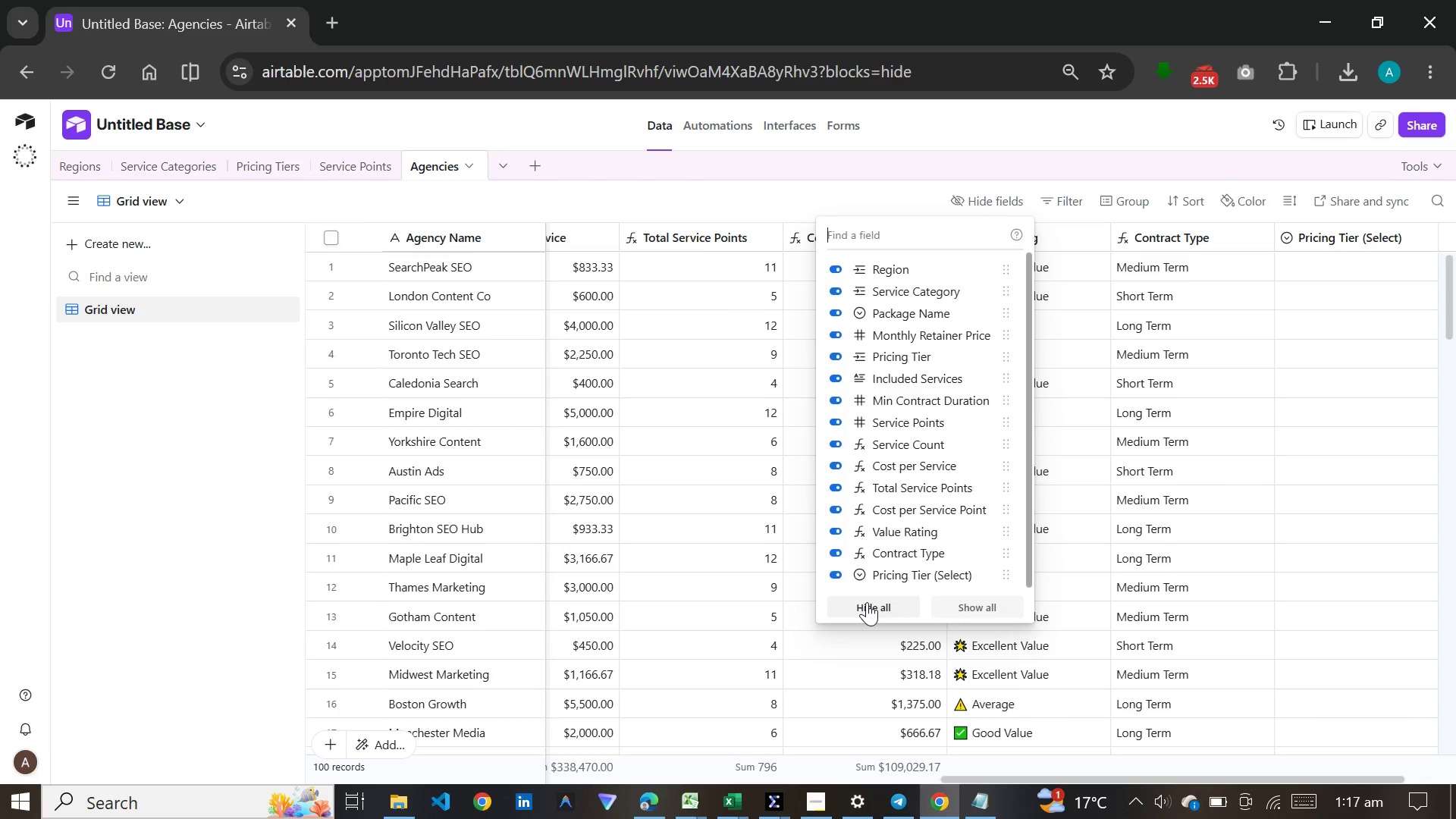 
left_click([867, 602])
 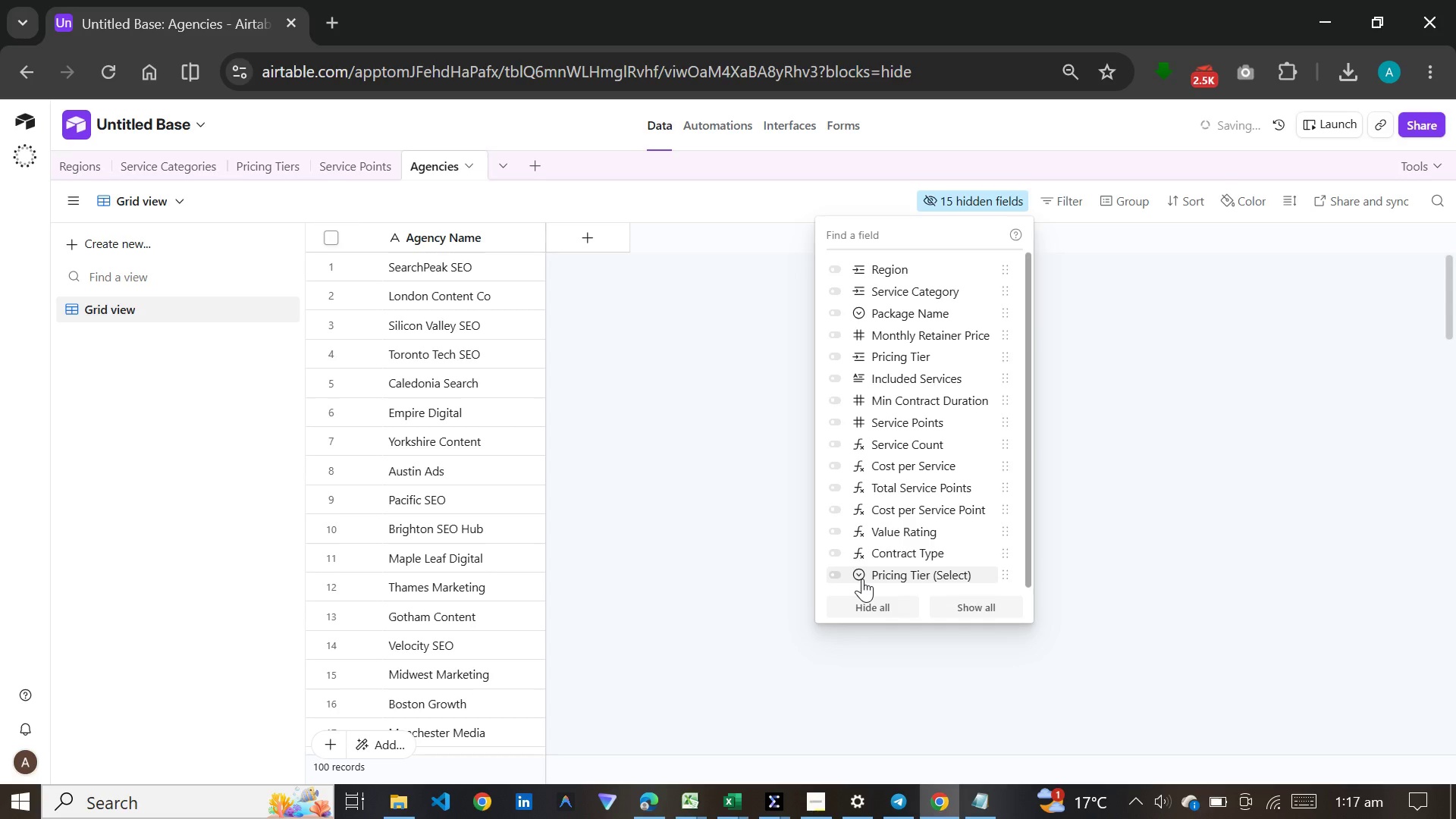 
left_click([862, 575])
 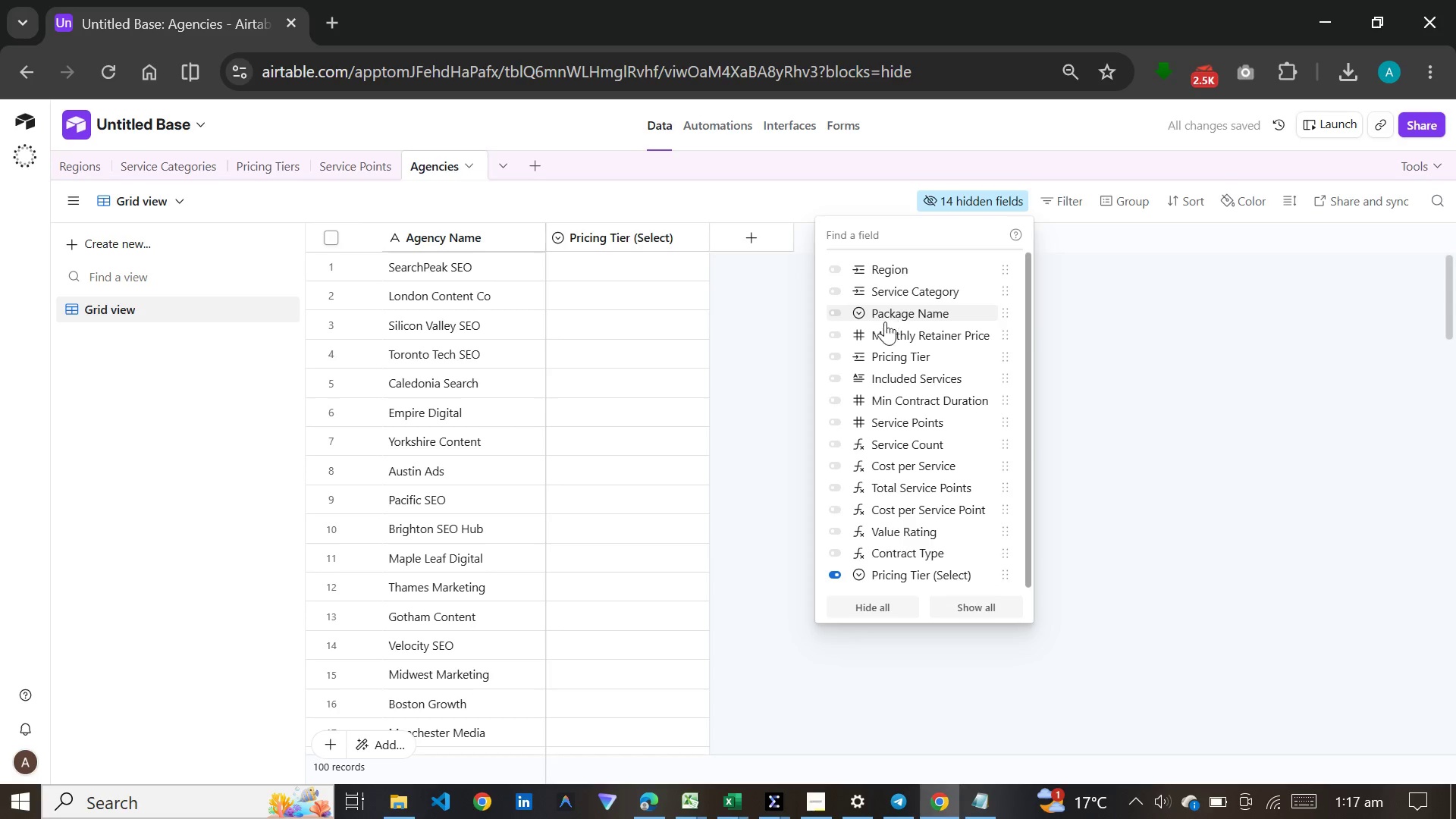 
left_click([877, 348])
 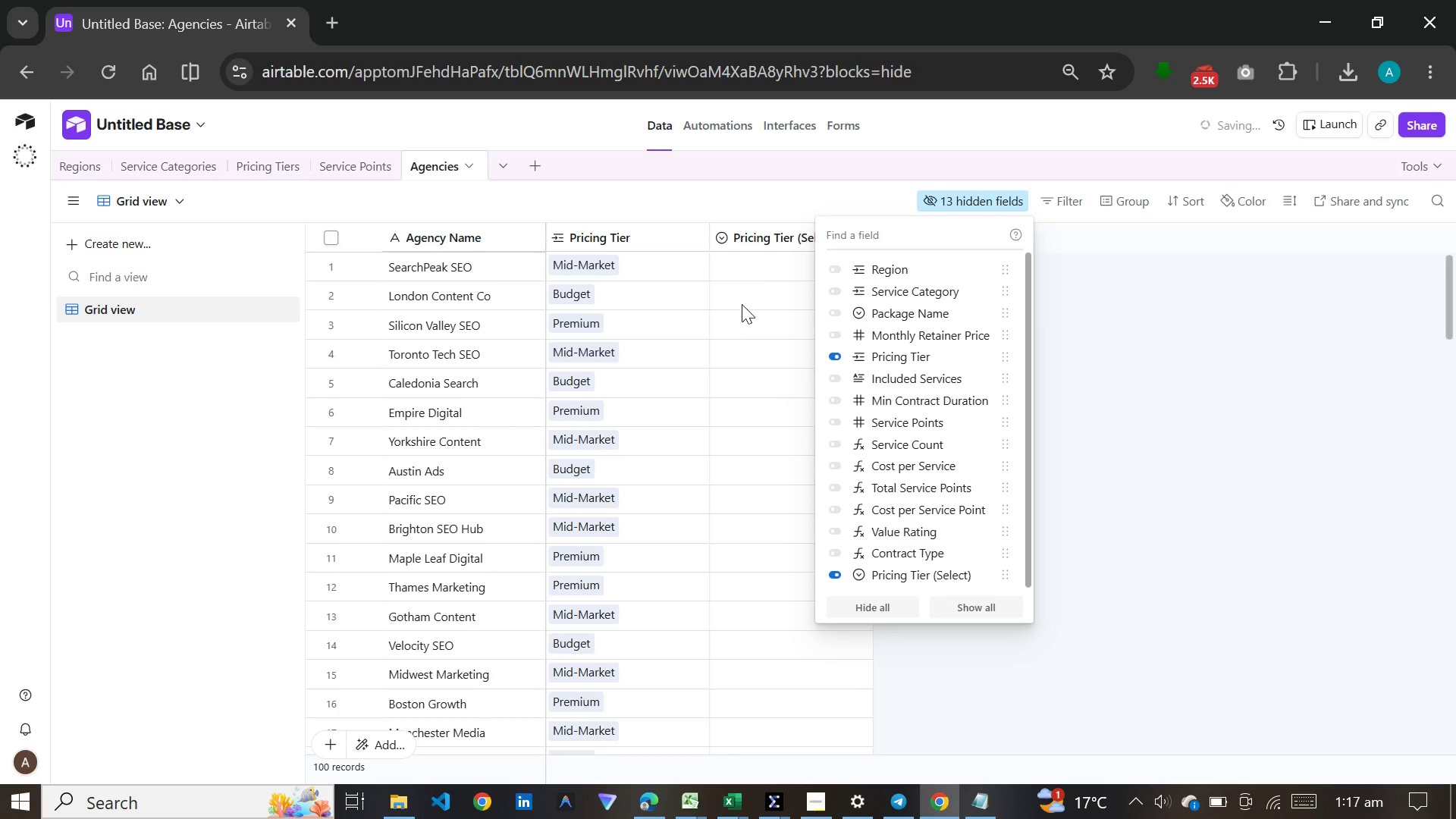 
left_click([747, 275])
 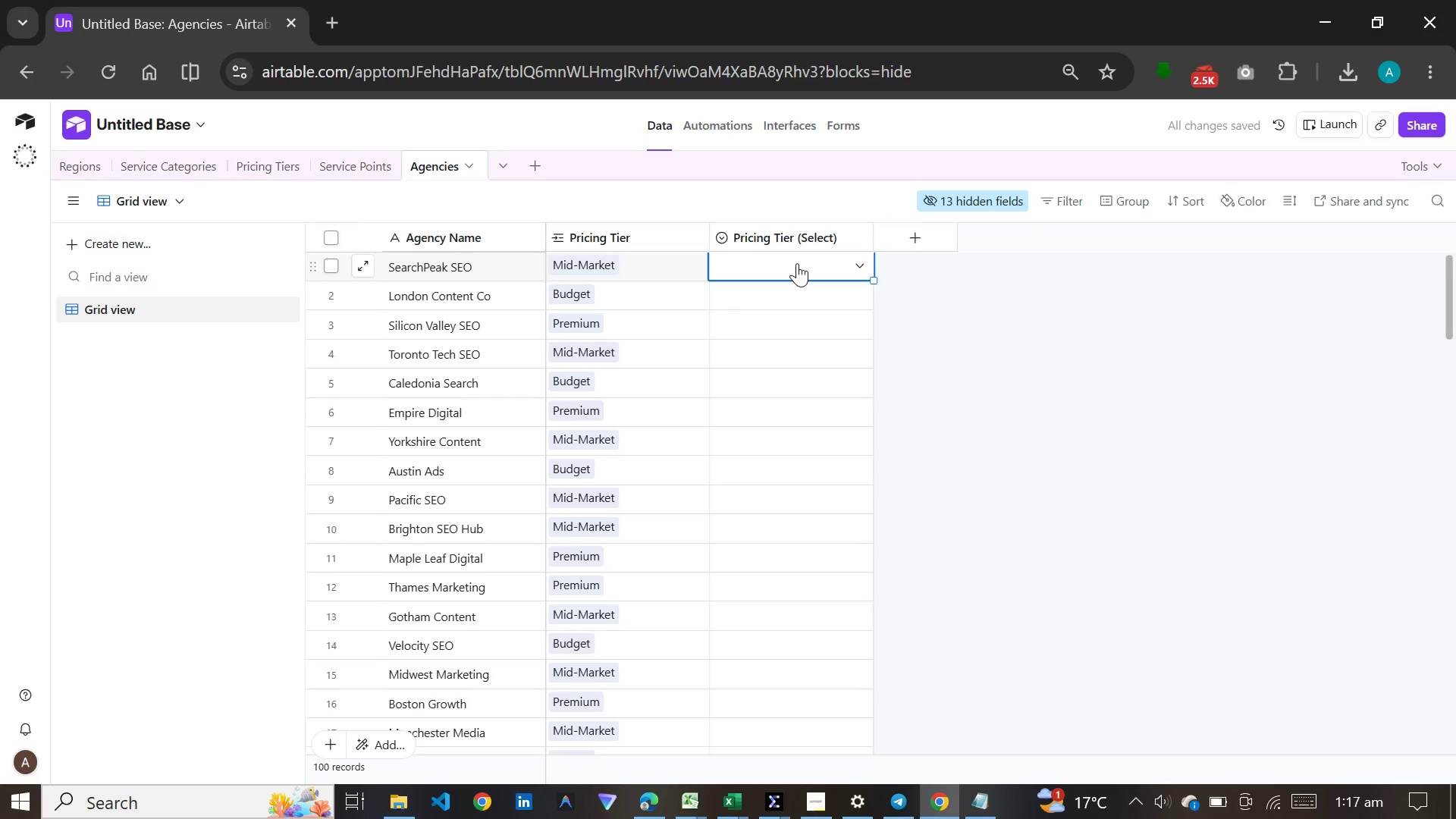 
double_click([797, 263])
 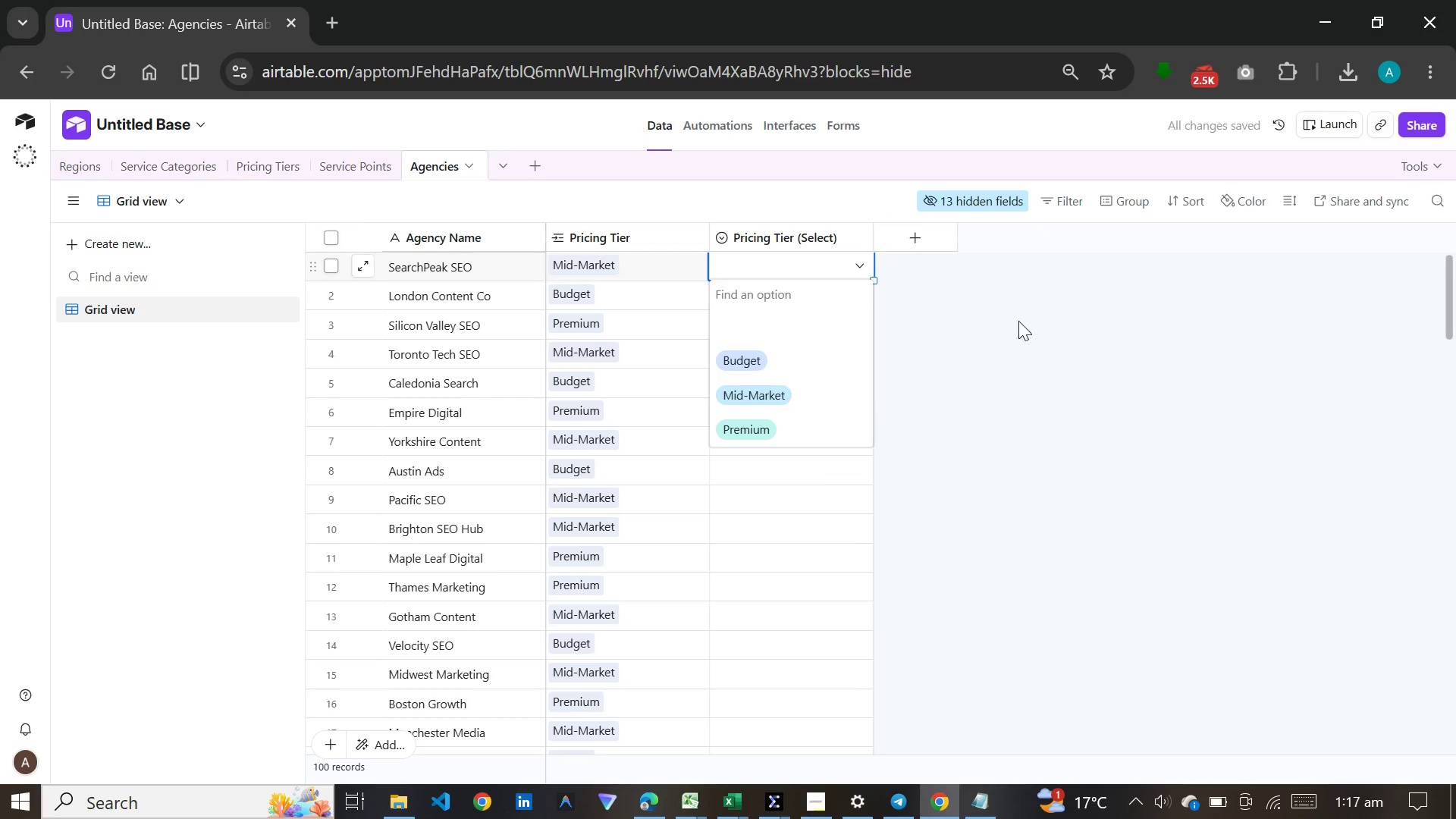 
left_click([1025, 329])
 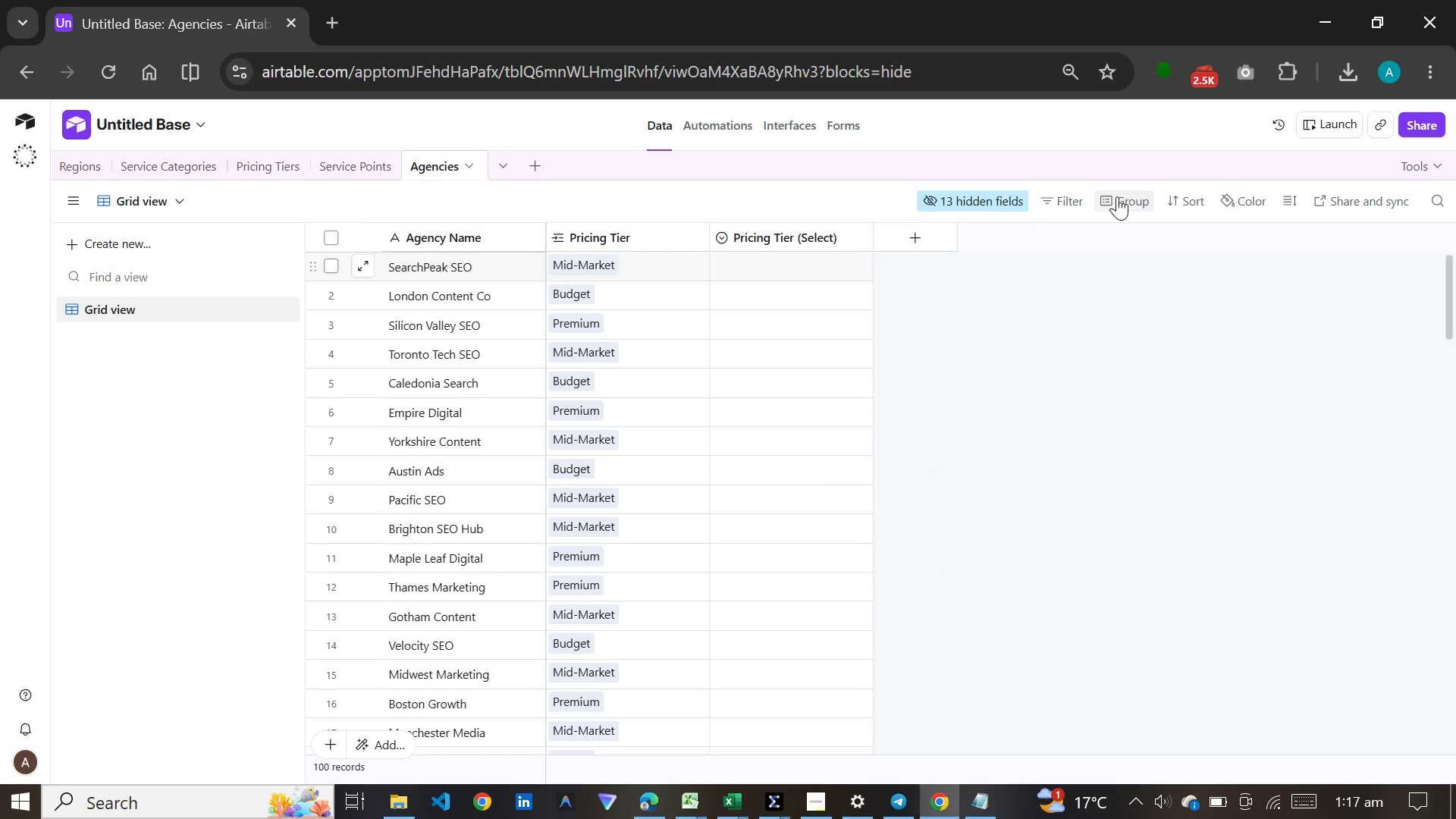 
wait(9.09)
 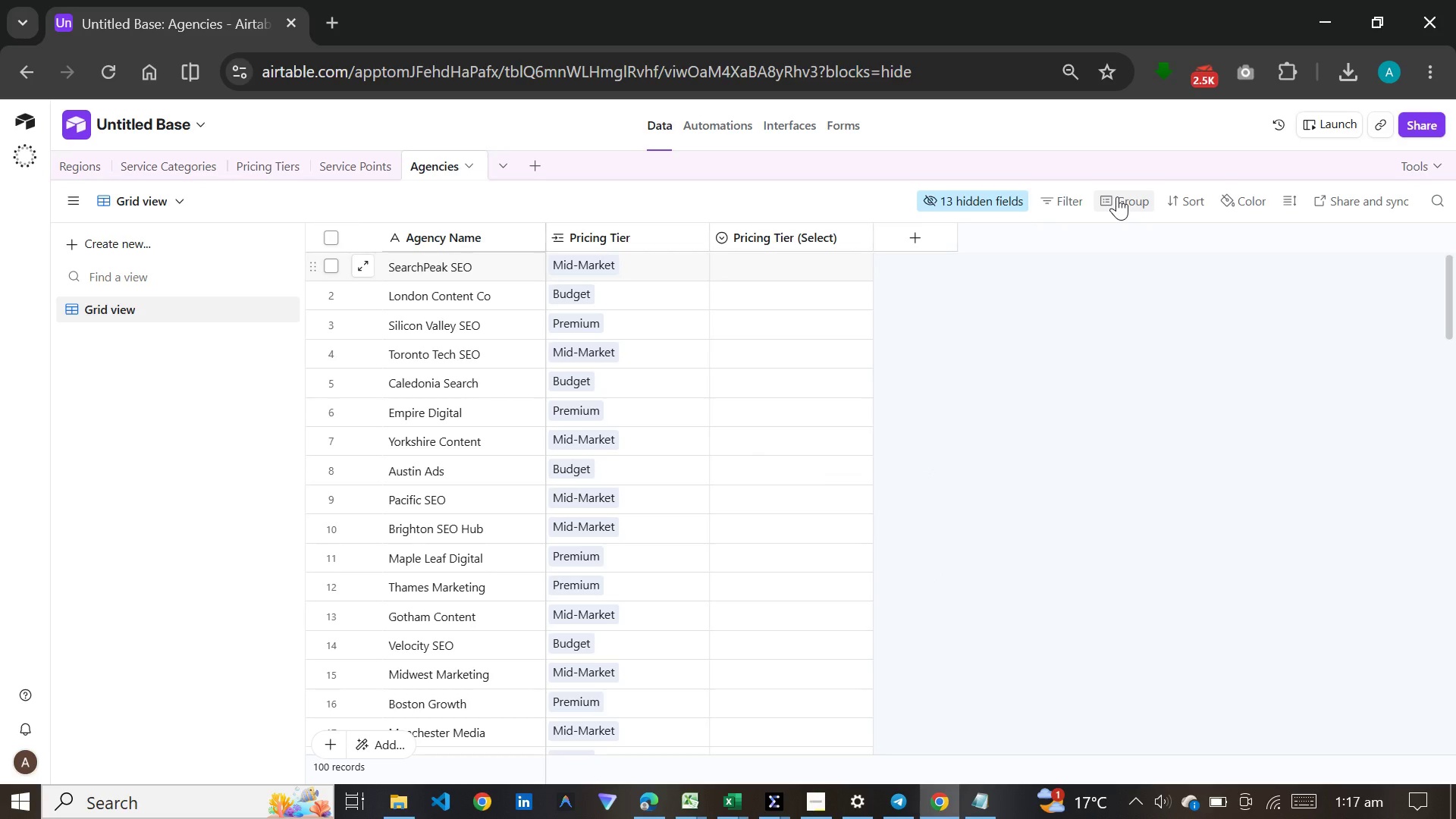 
left_click([1050, 203])
 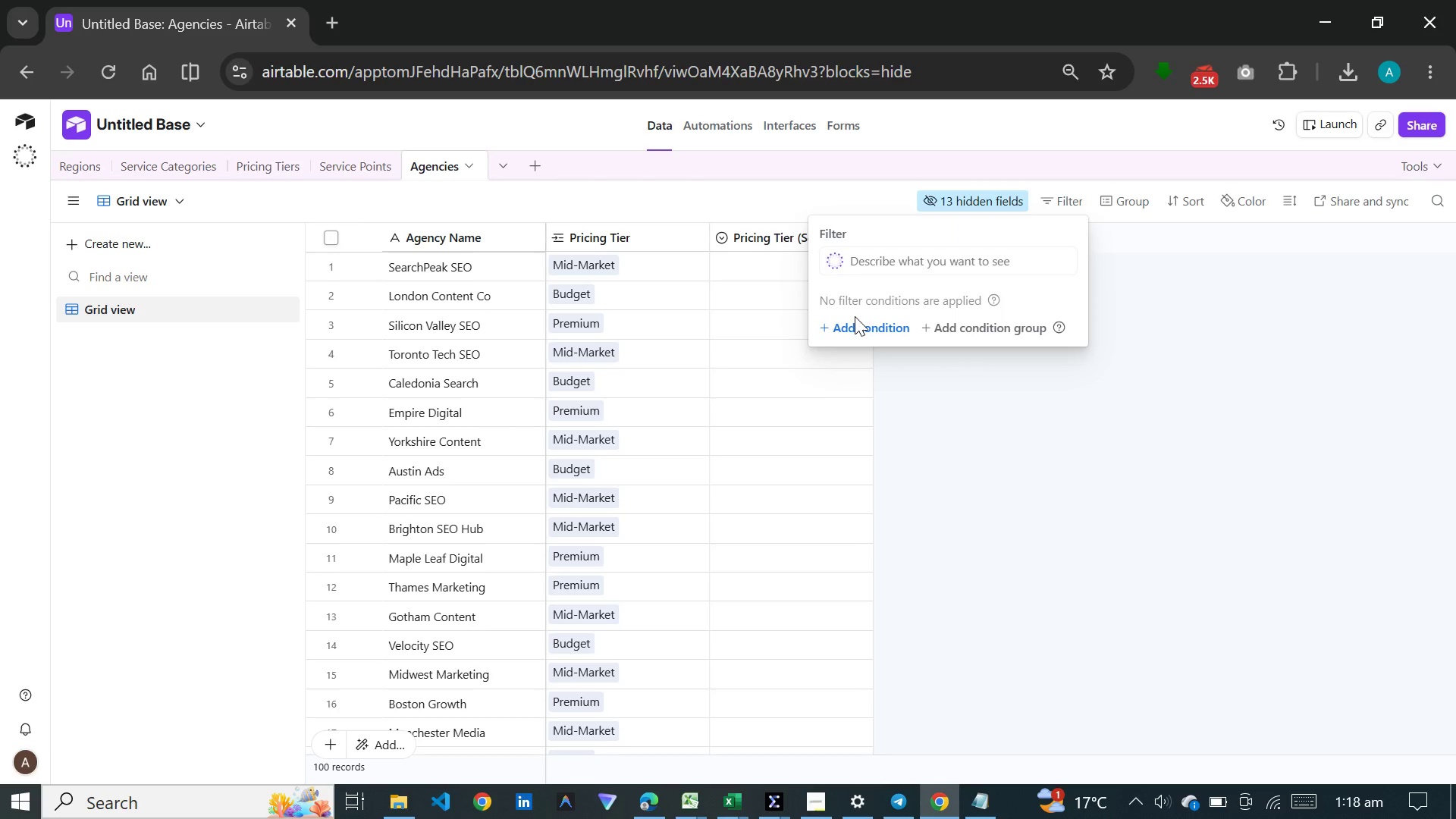 
left_click([855, 327])
 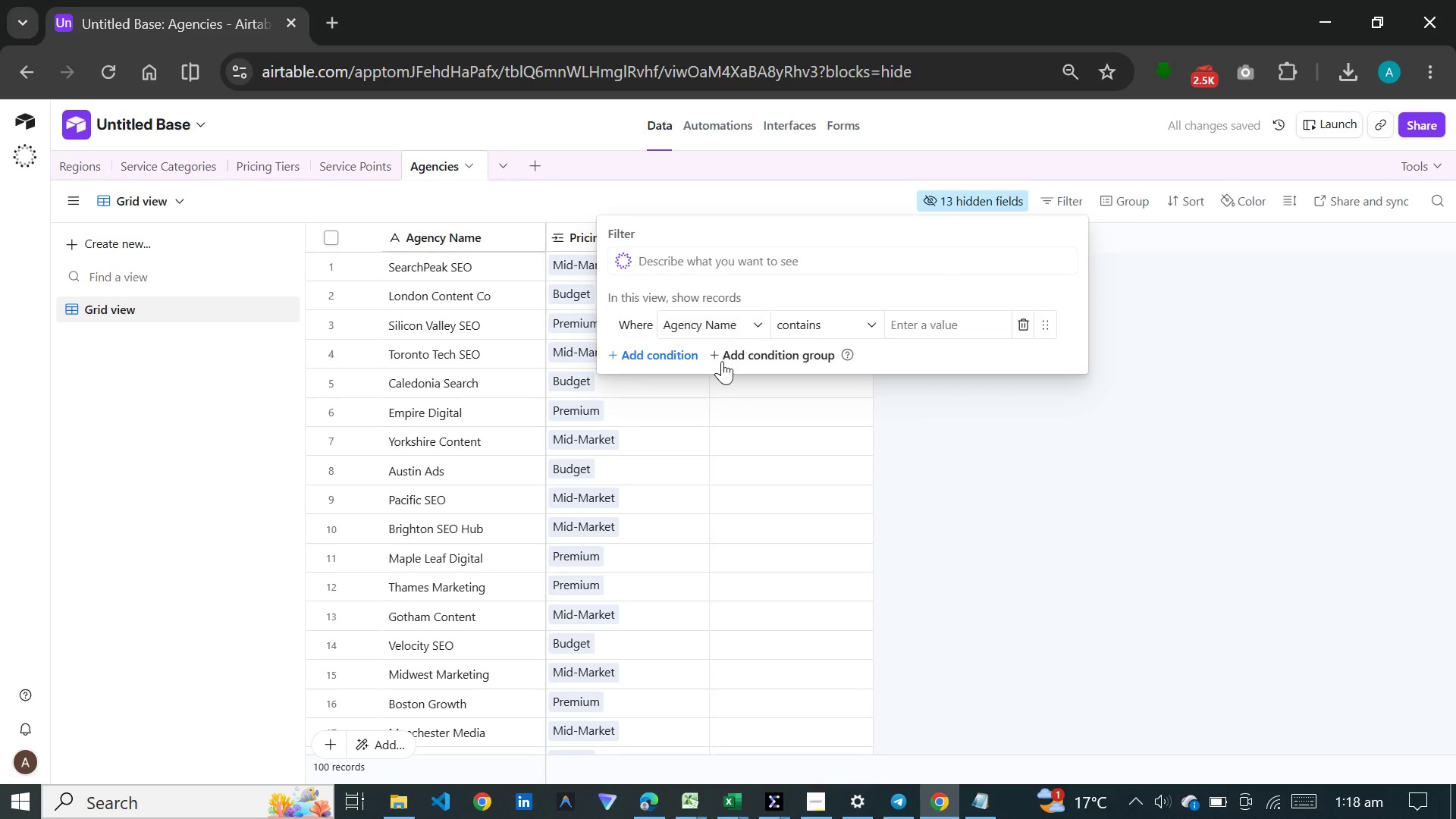 
left_click([735, 315])
 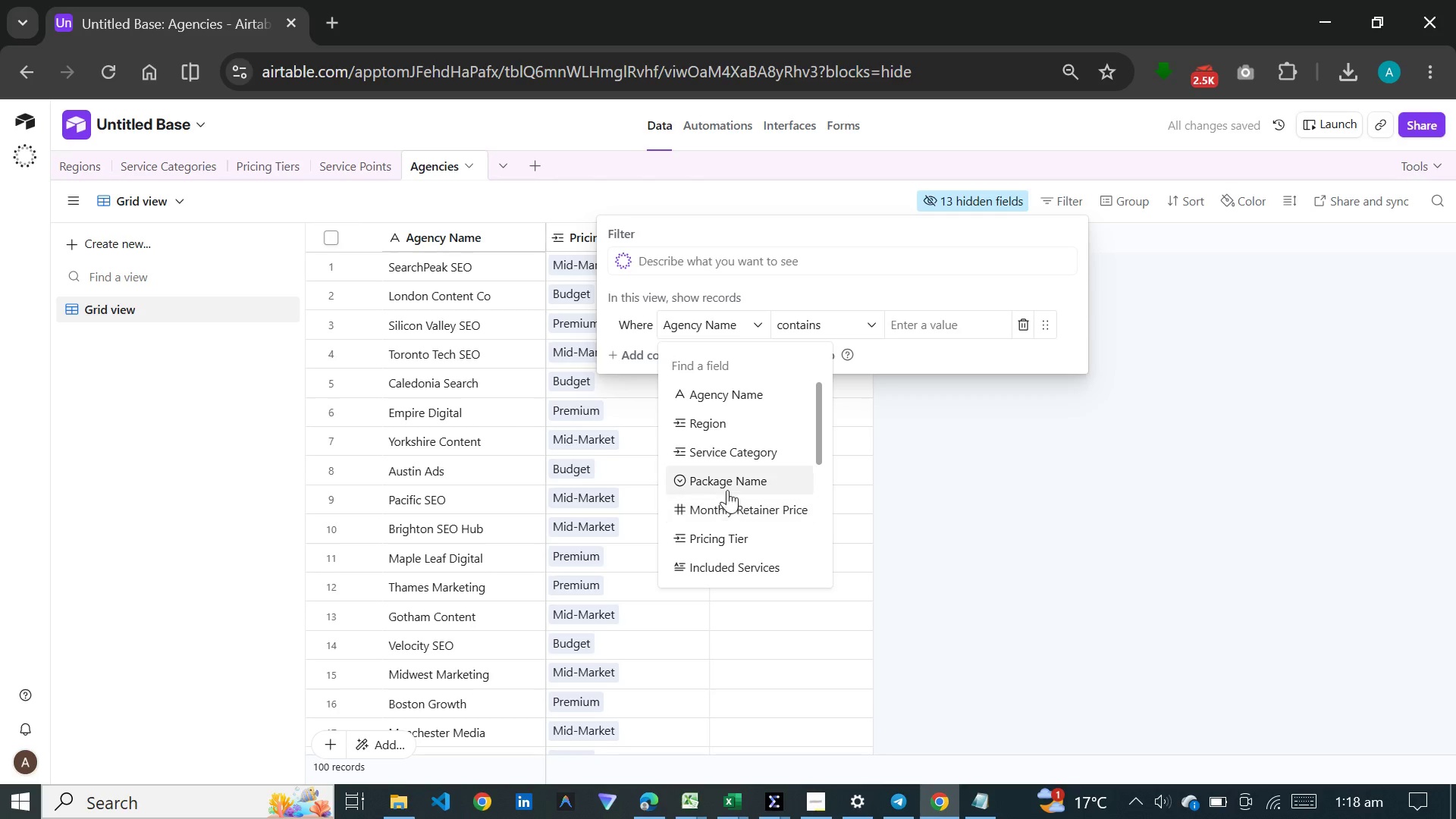 
left_click([717, 539])
 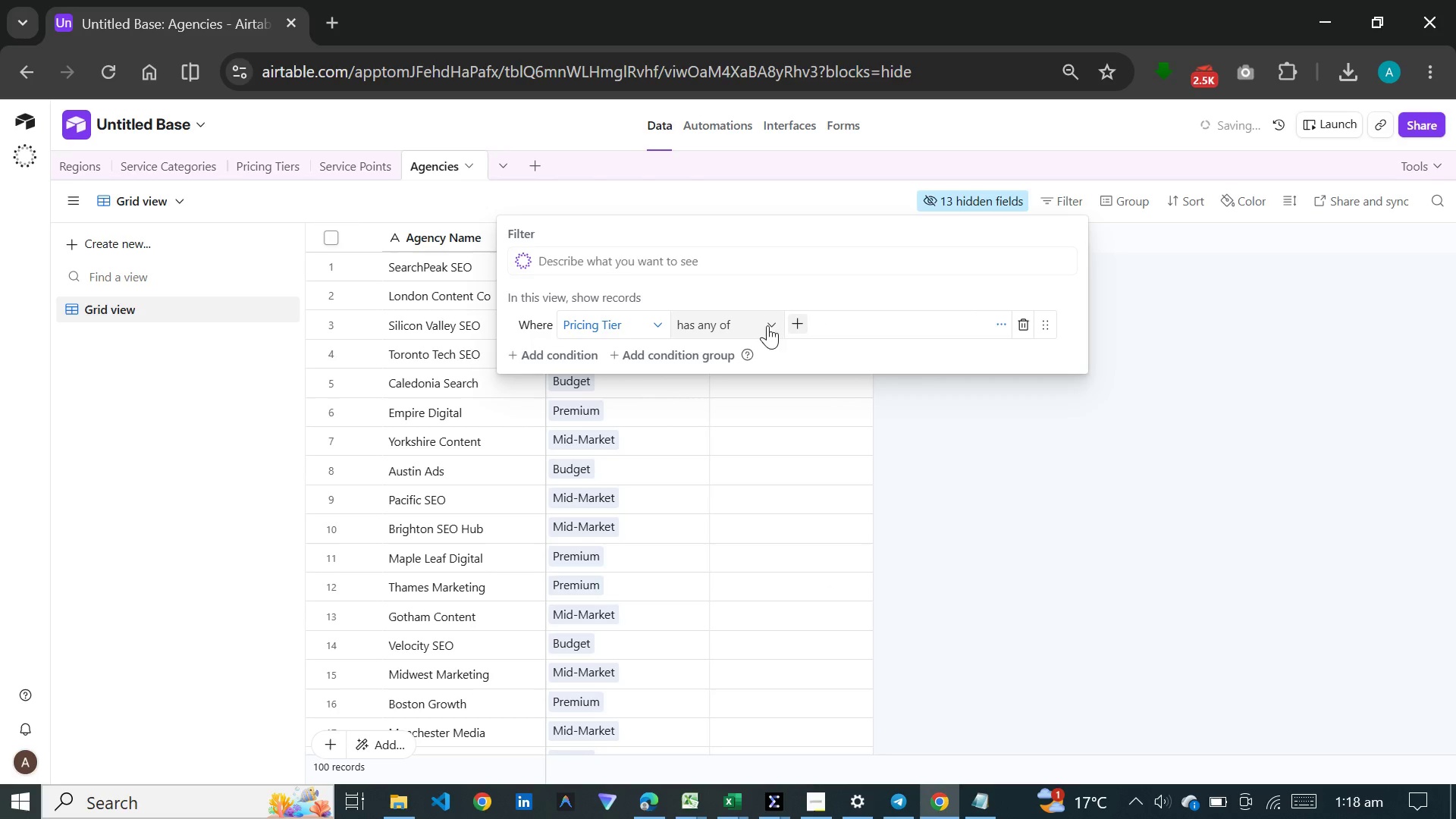 
left_click([757, 316])
 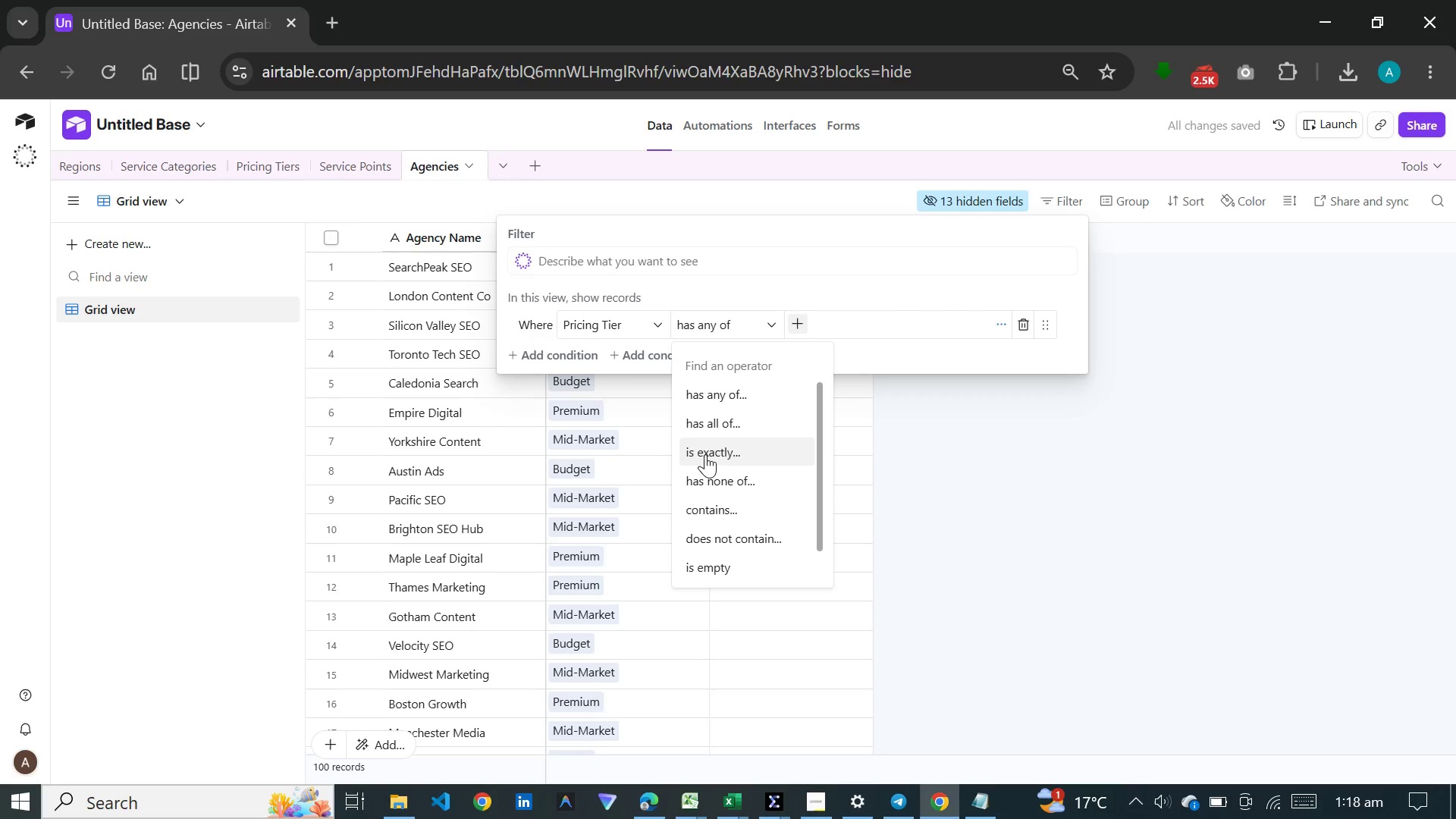 
left_click([705, 457])
 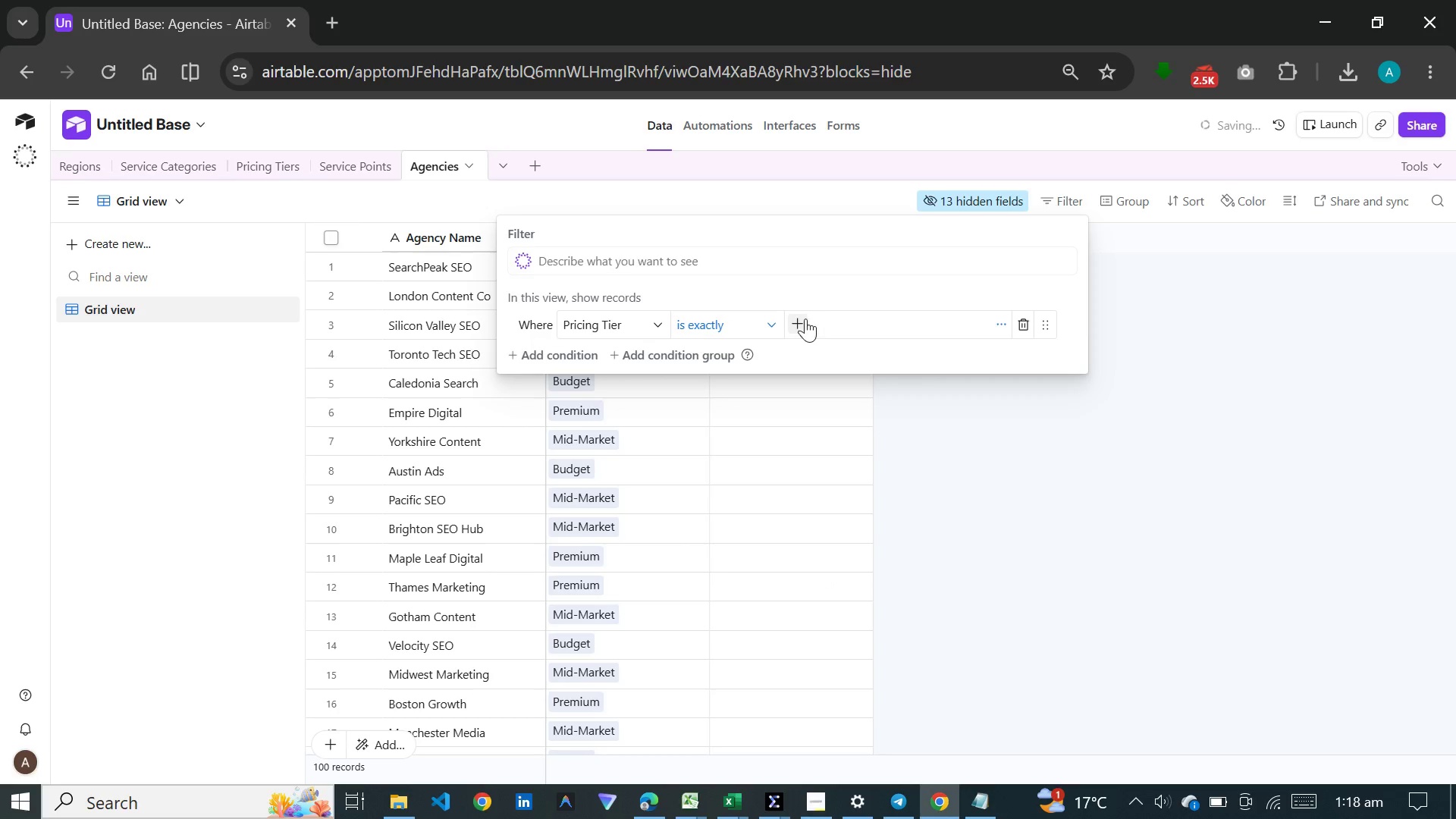 
left_click([805, 318])
 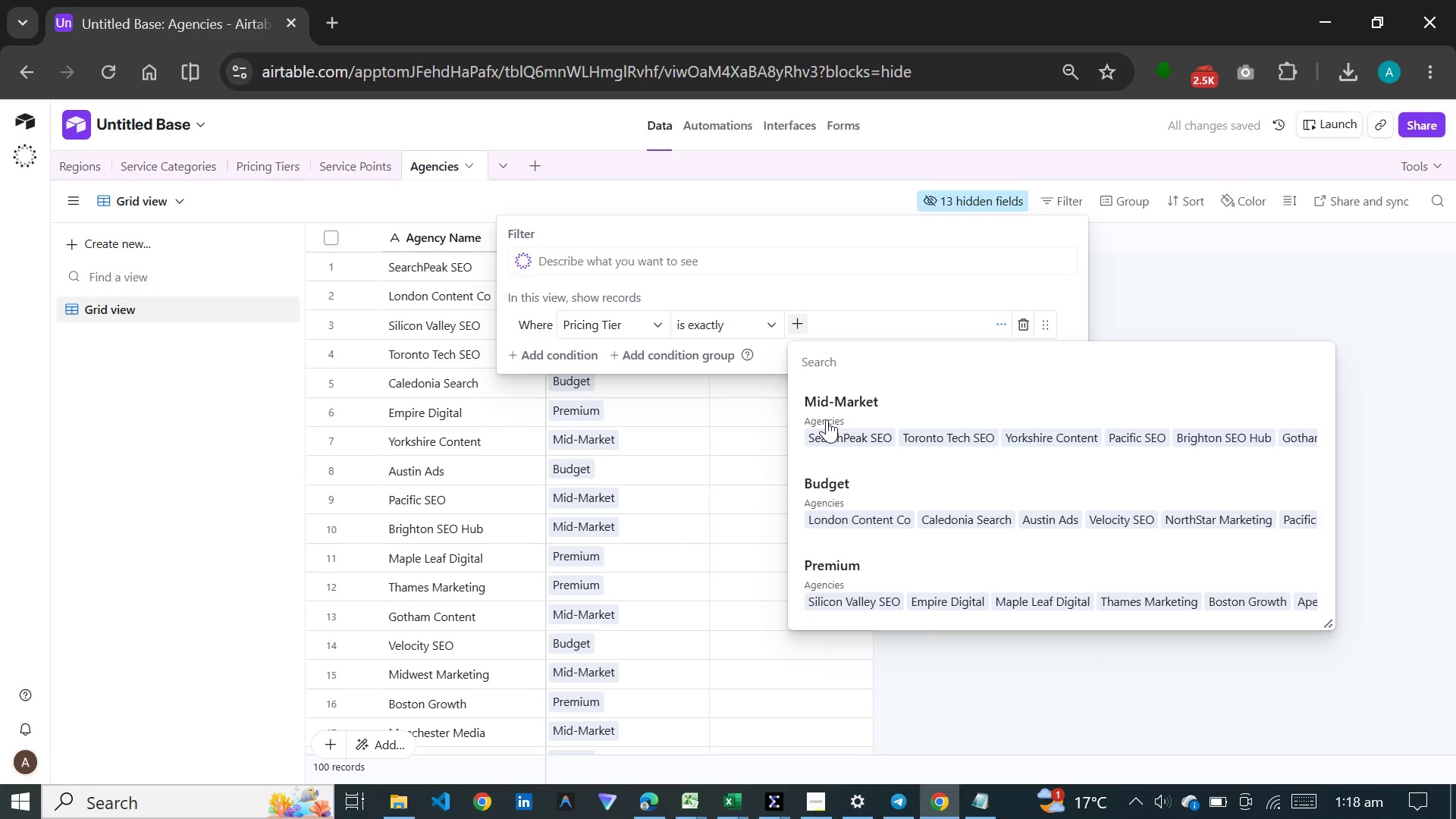 
left_click([826, 487])
 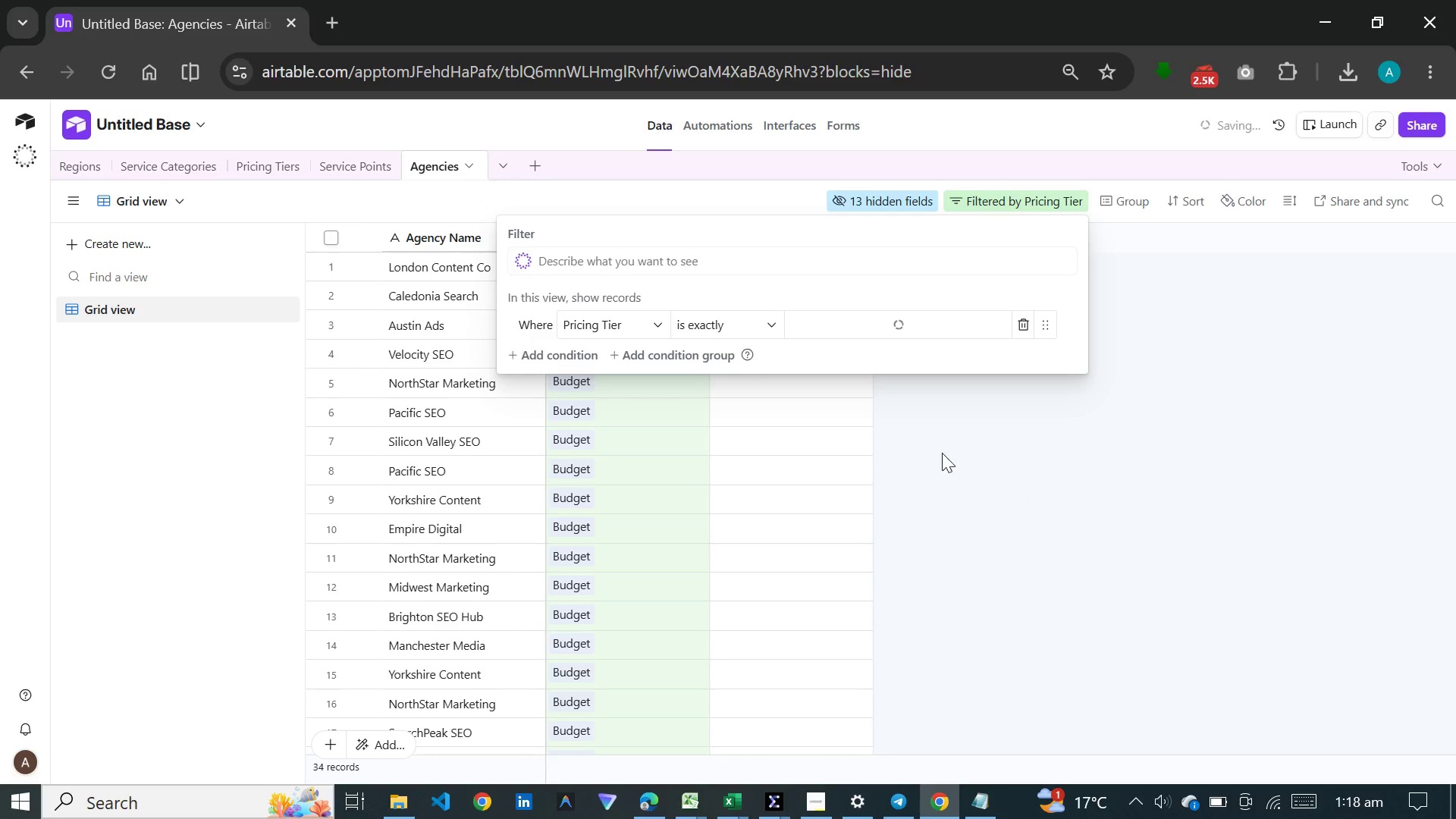 
left_click([949, 455])
 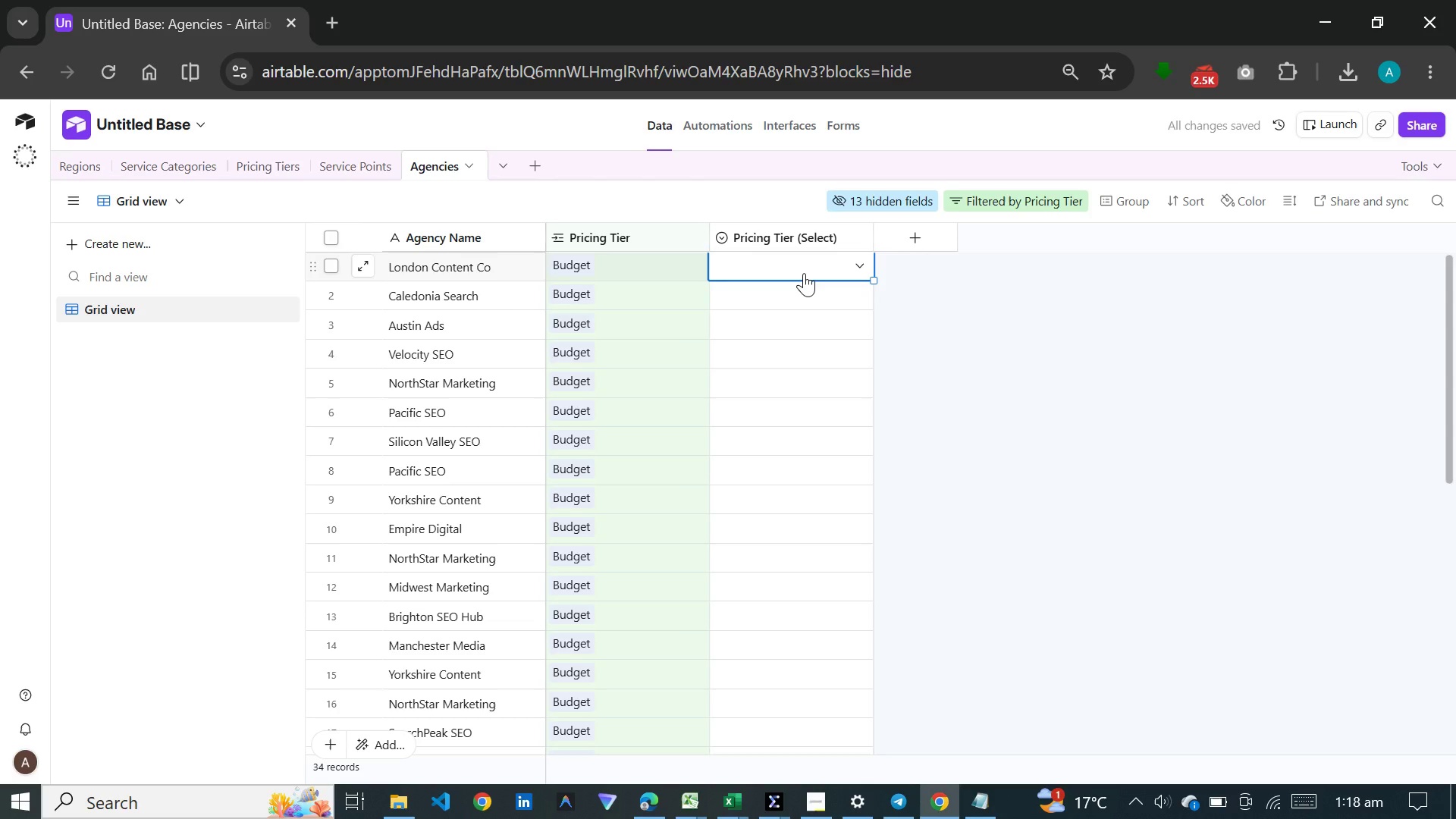 
double_click([804, 273])
 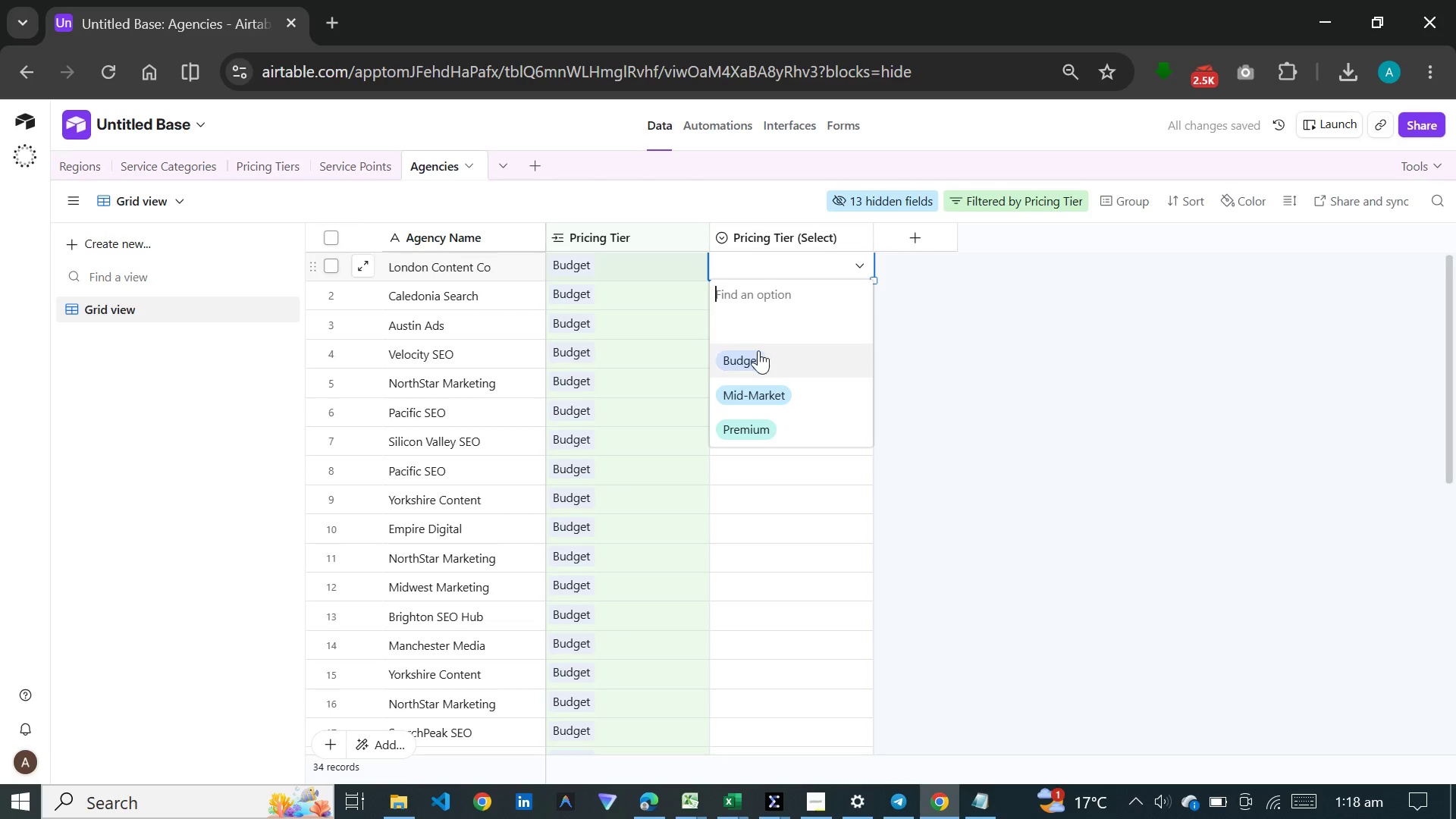 
left_click([756, 354])
 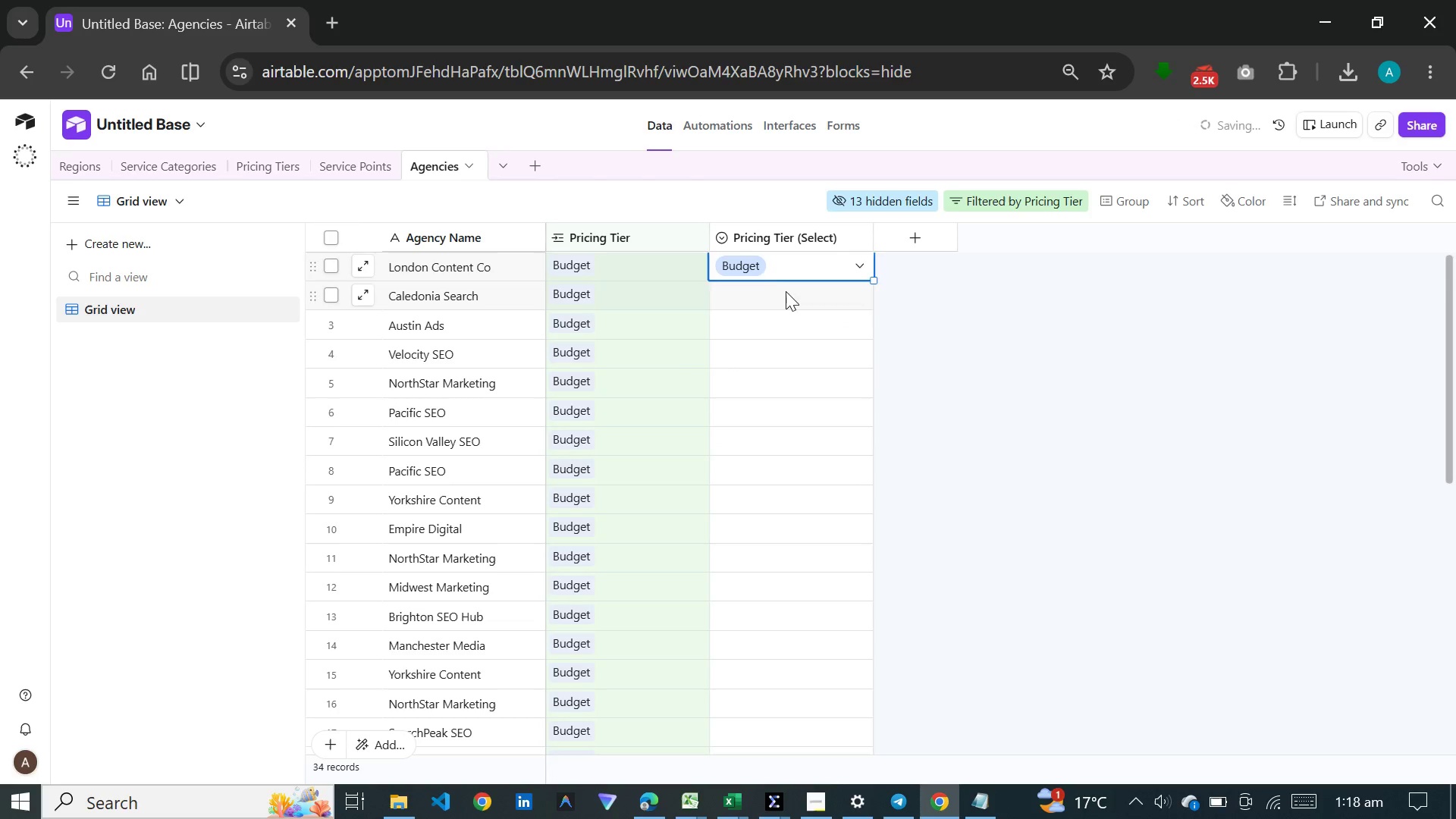 
double_click([786, 291])
 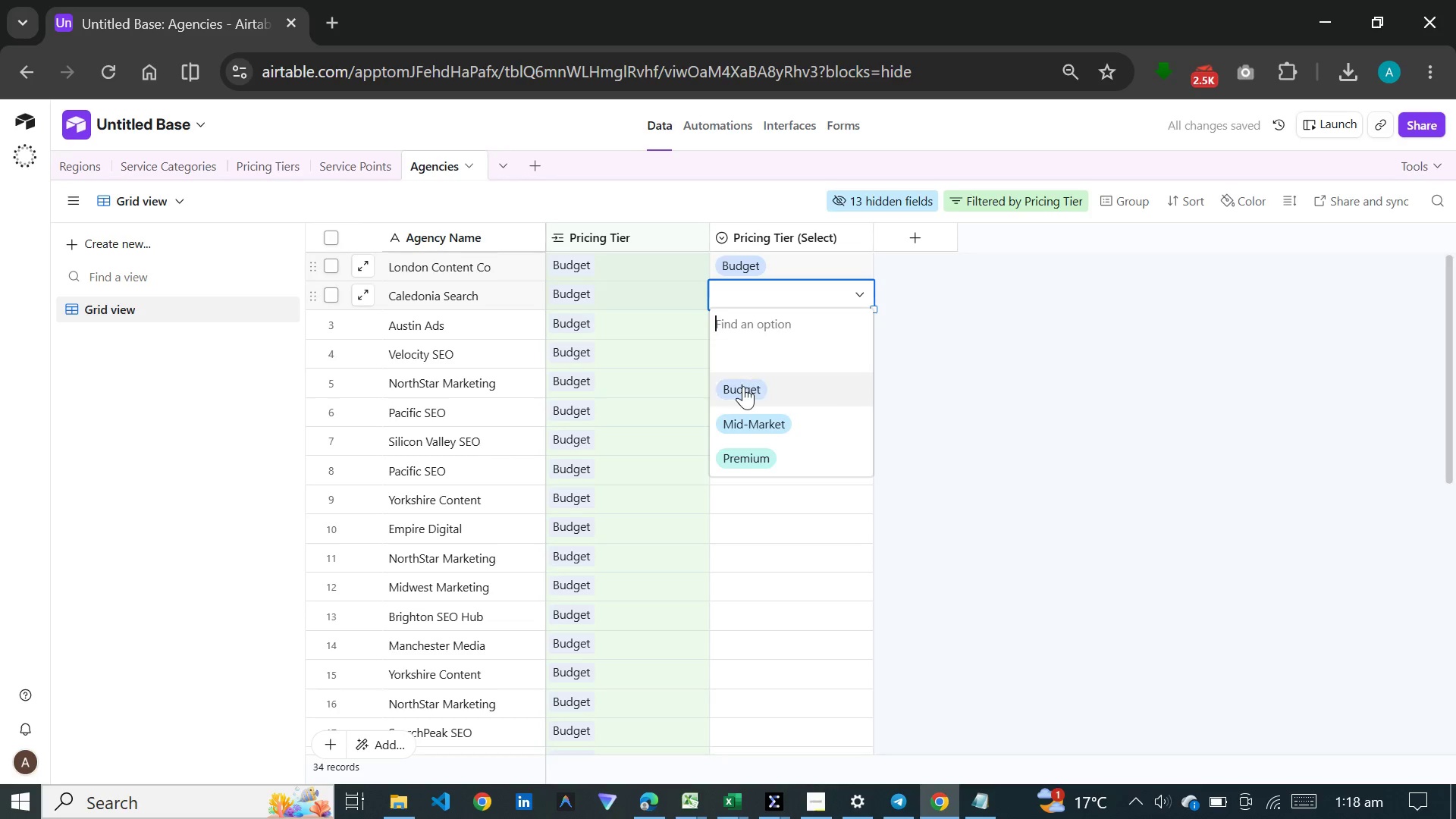 
left_click([742, 386])
 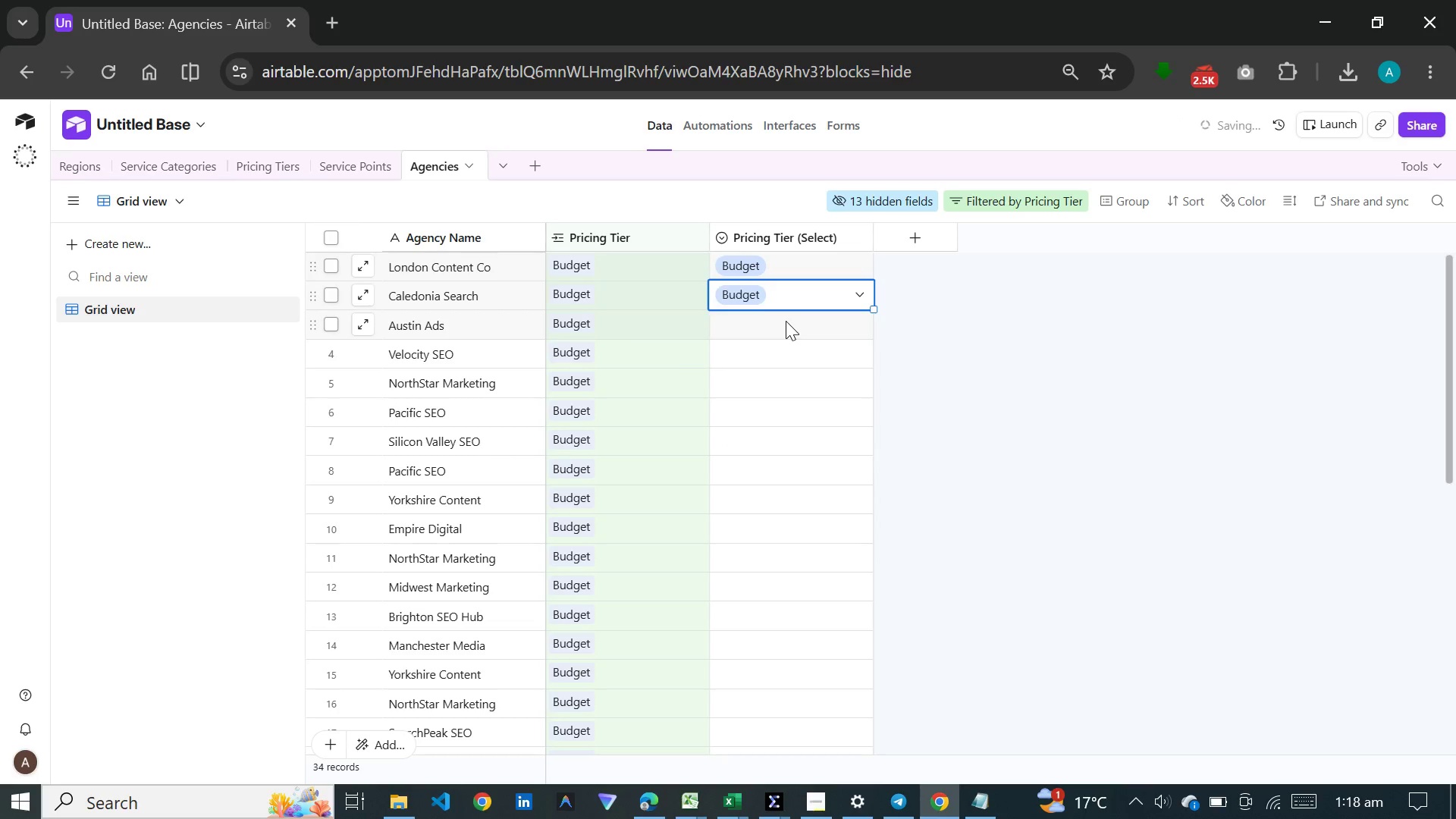 
left_click([786, 321])
 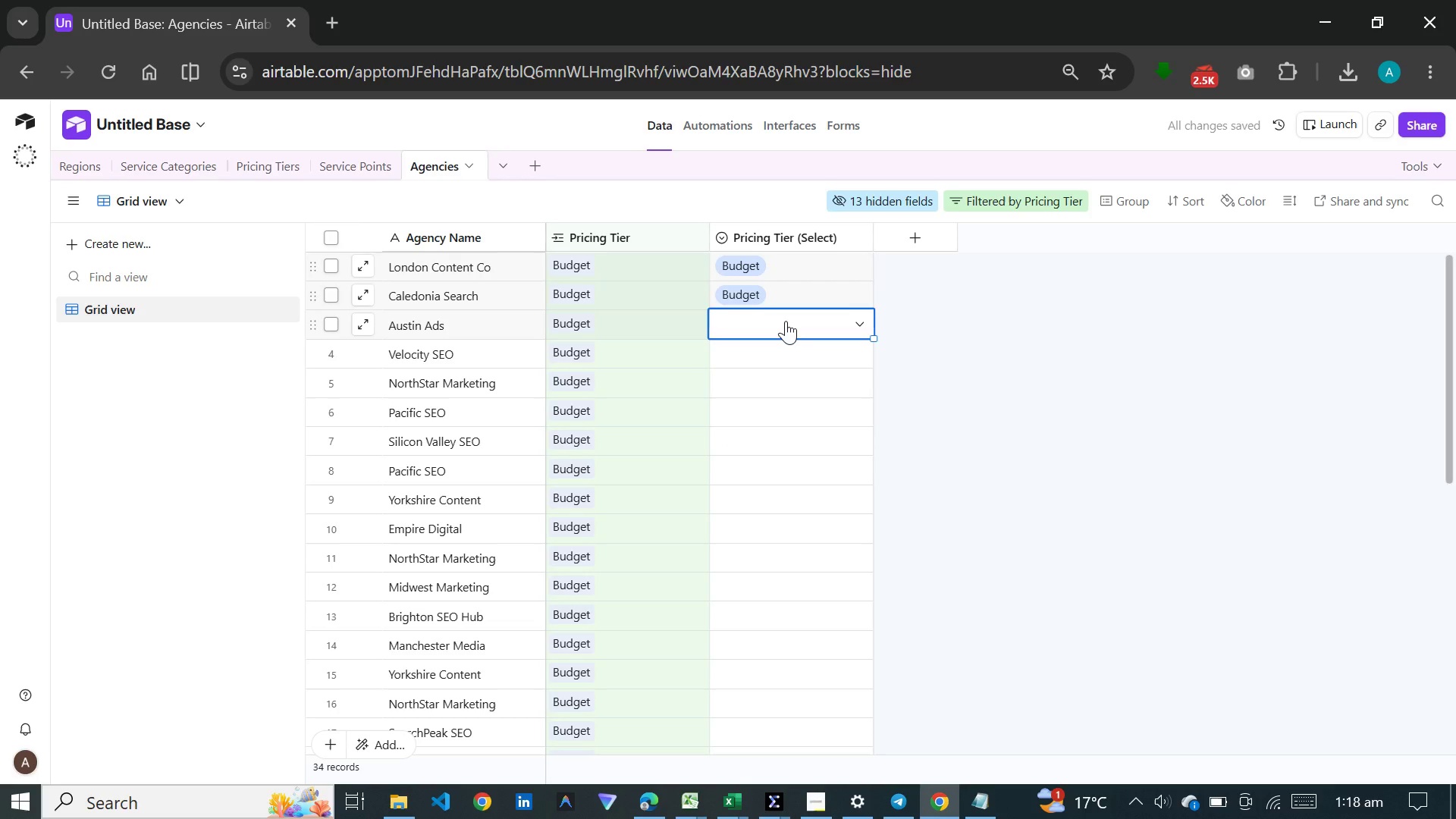 
key(B)
 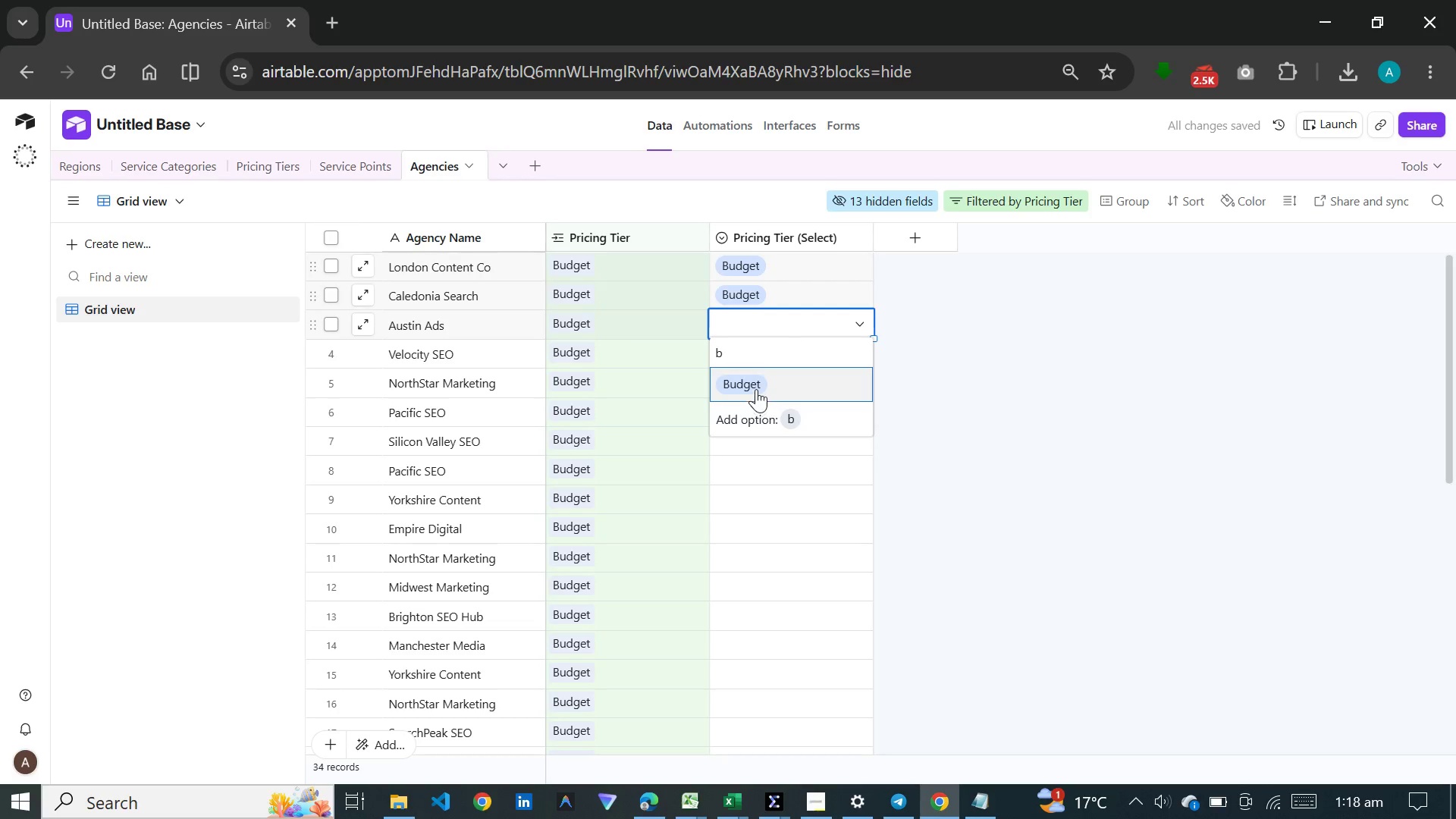 
left_click([756, 384])
 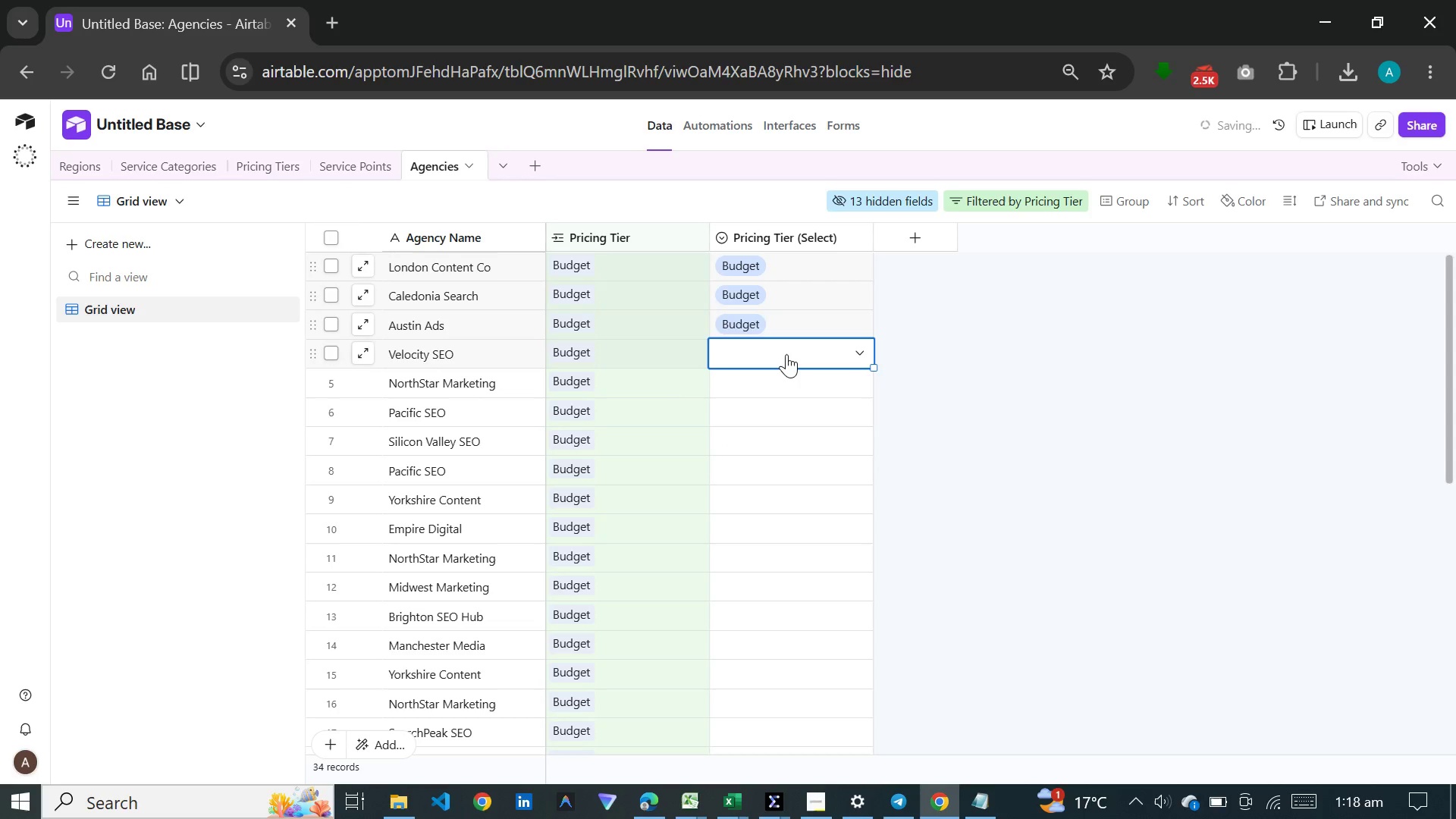 
double_click([786, 354])
 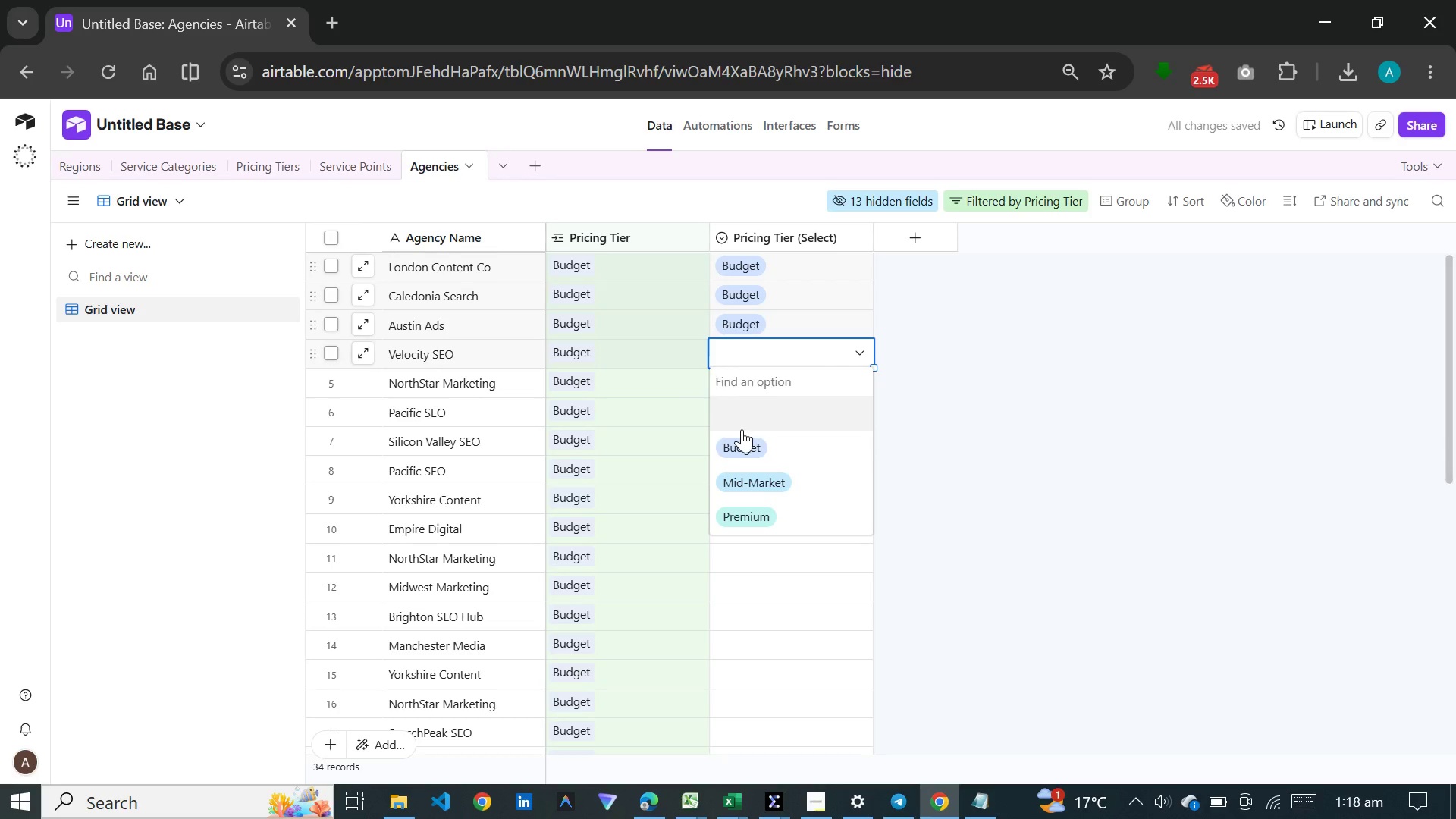 
left_click([742, 430])
 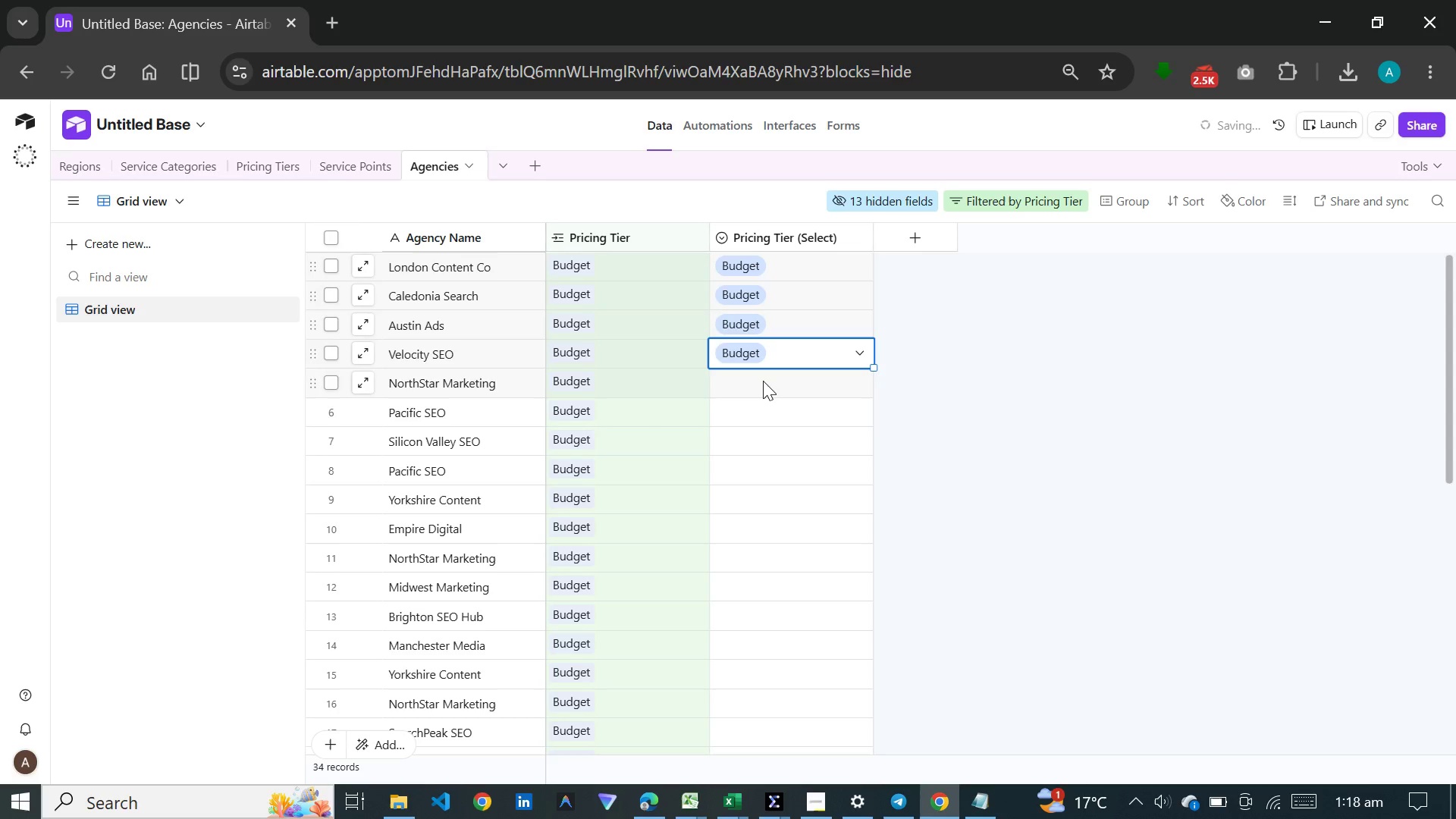 
double_click([763, 381])
 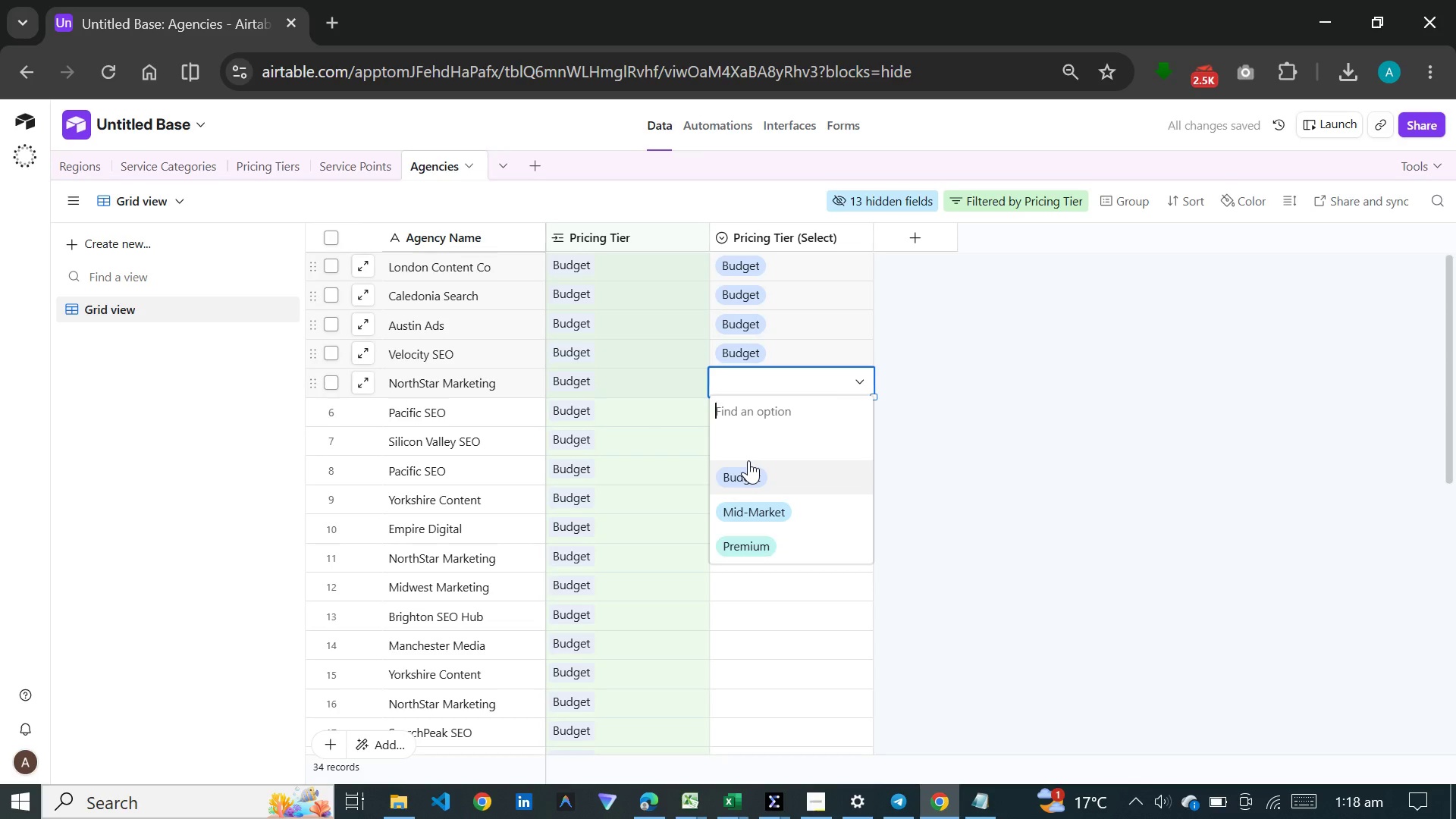 
left_click([747, 463])
 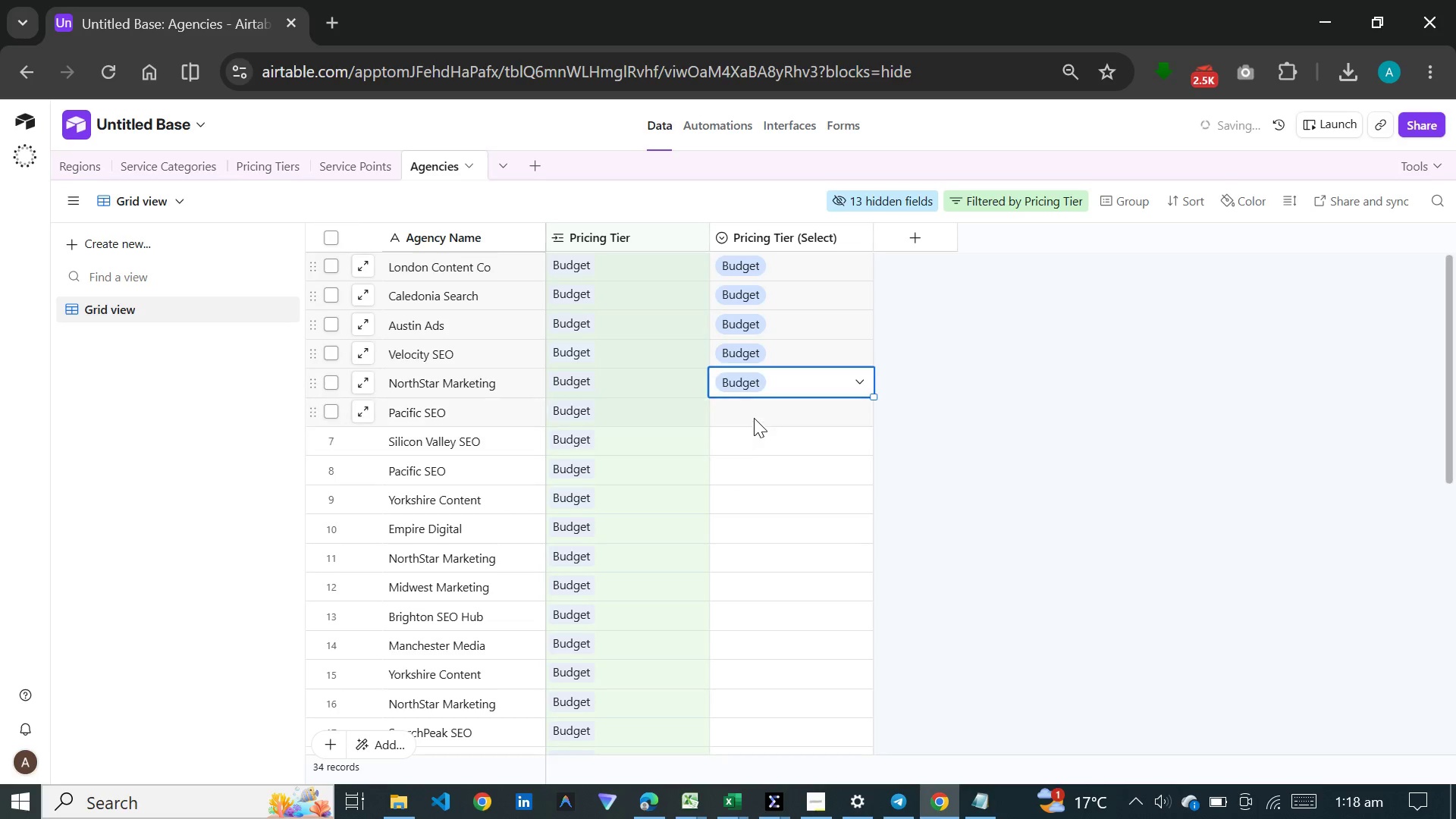 
double_click([754, 418])
 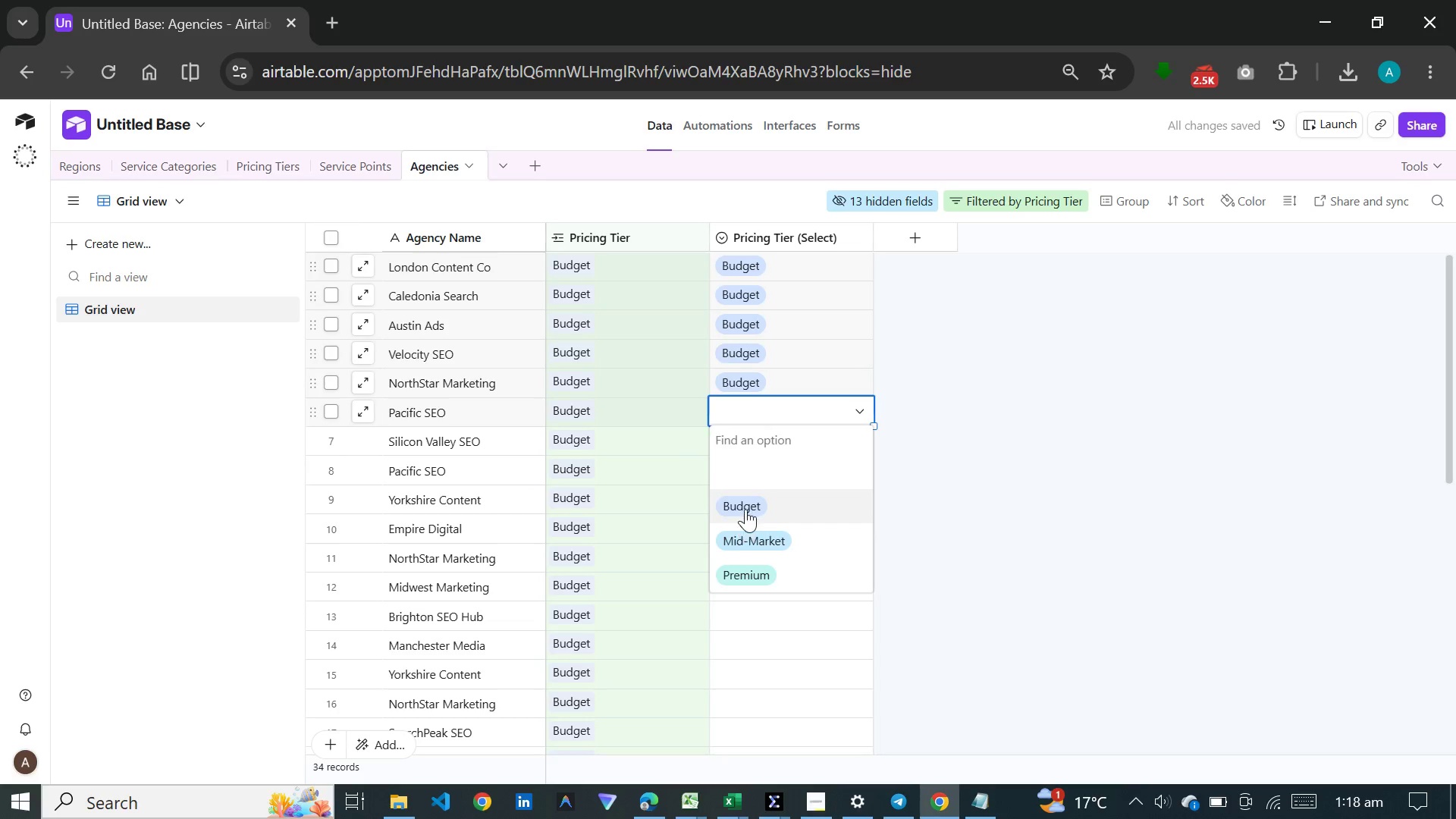 
left_click([745, 508])
 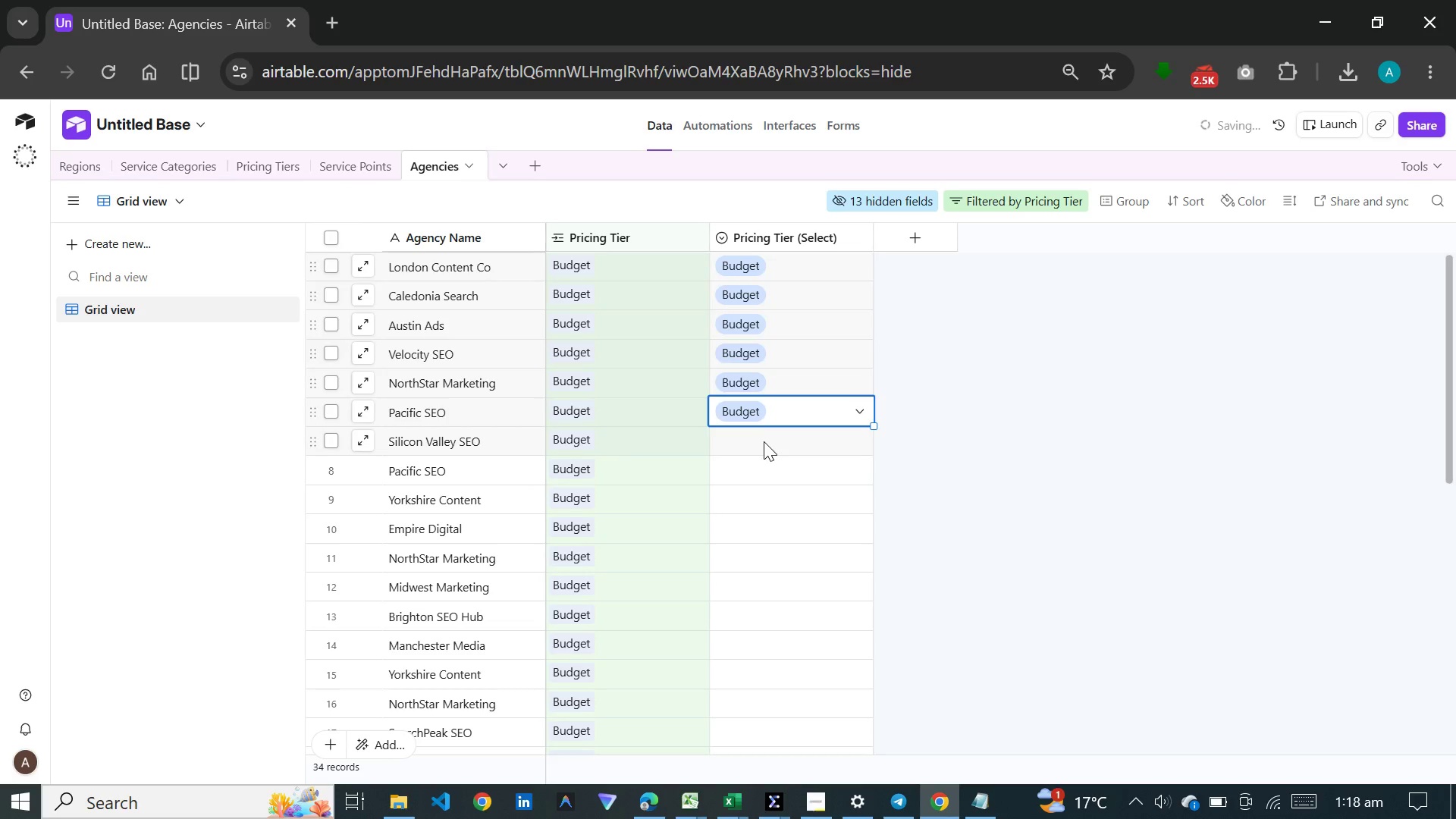 
double_click([764, 441])
 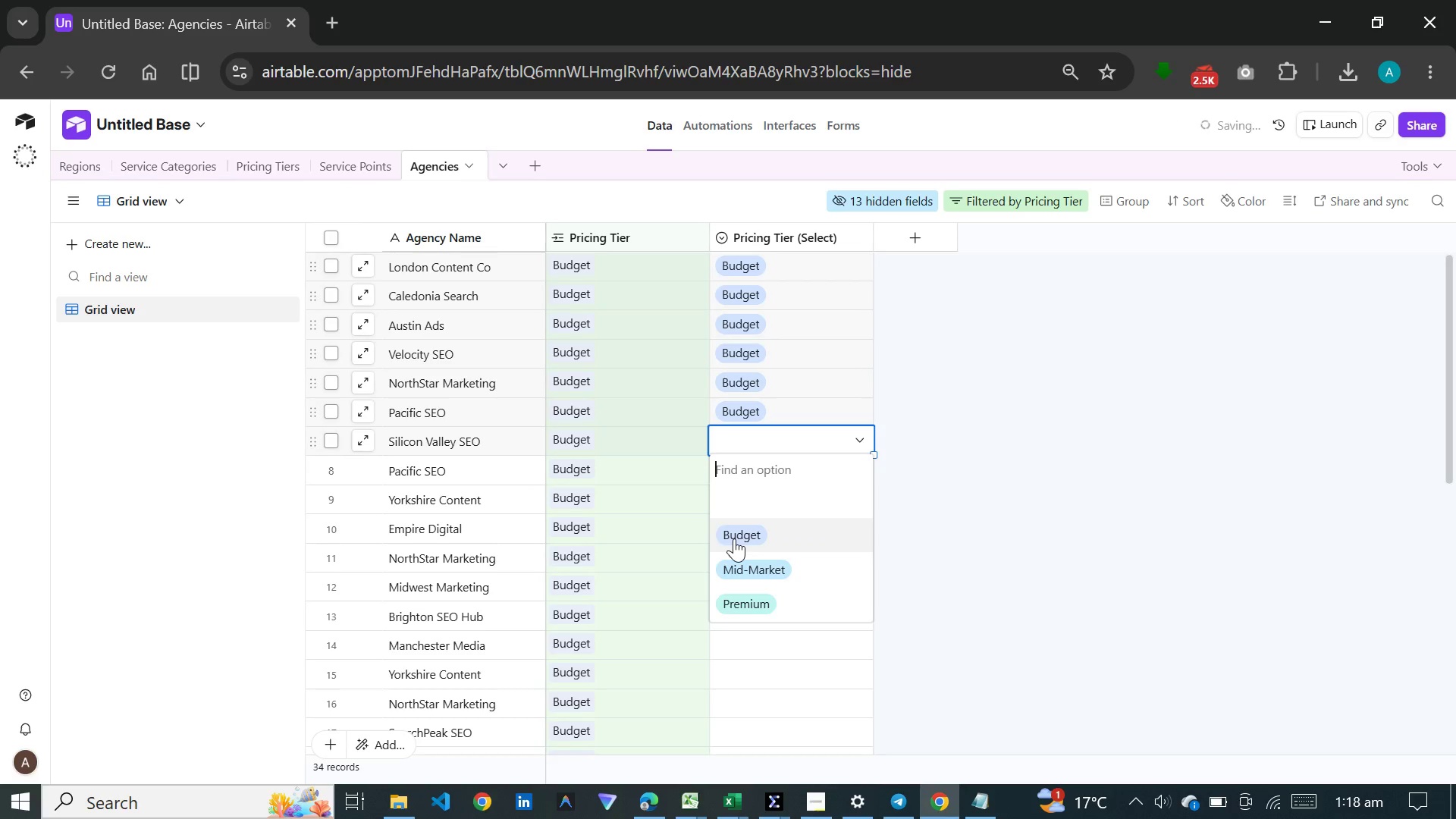 
left_click([734, 538])
 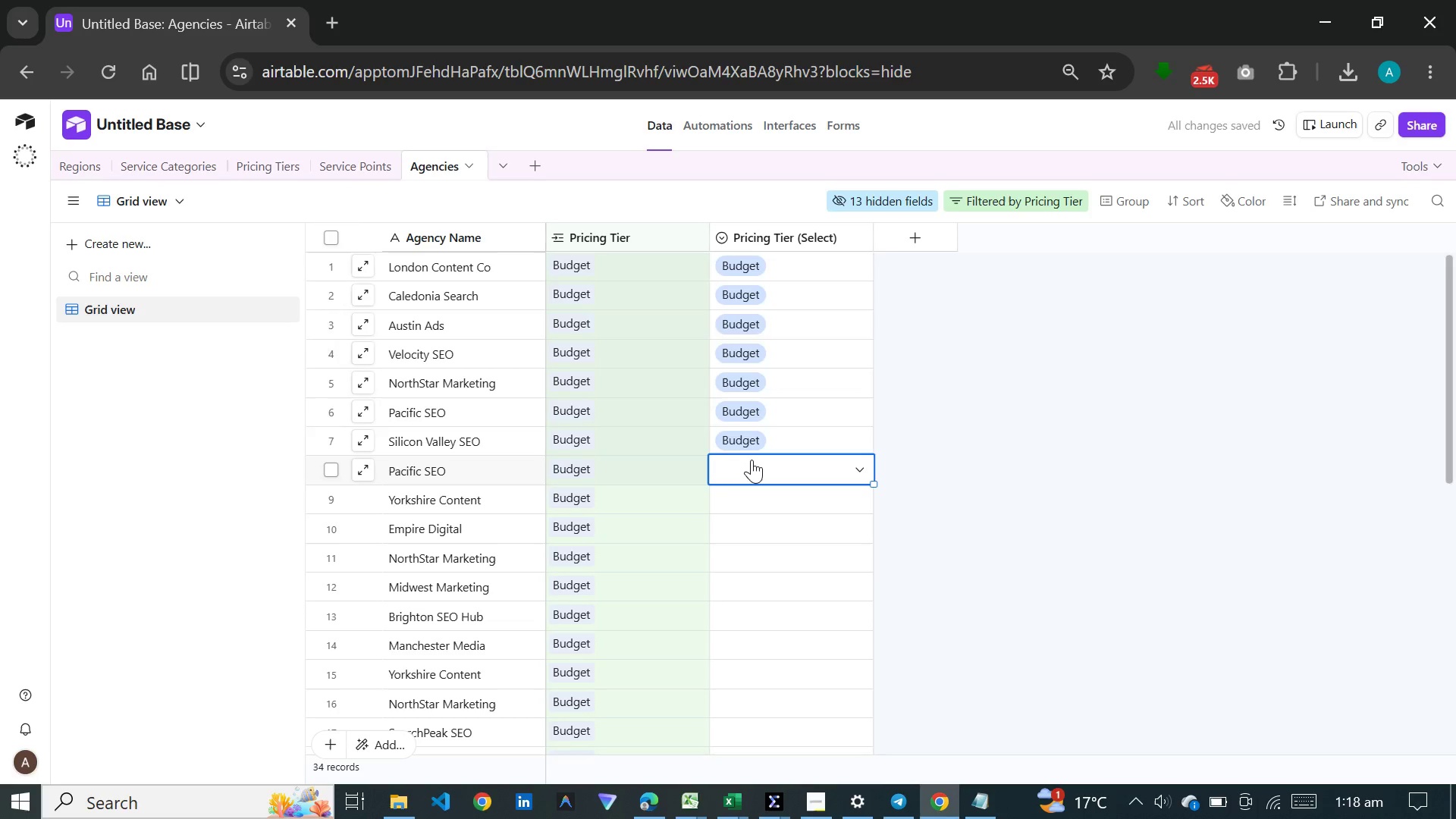 
double_click([752, 460])
 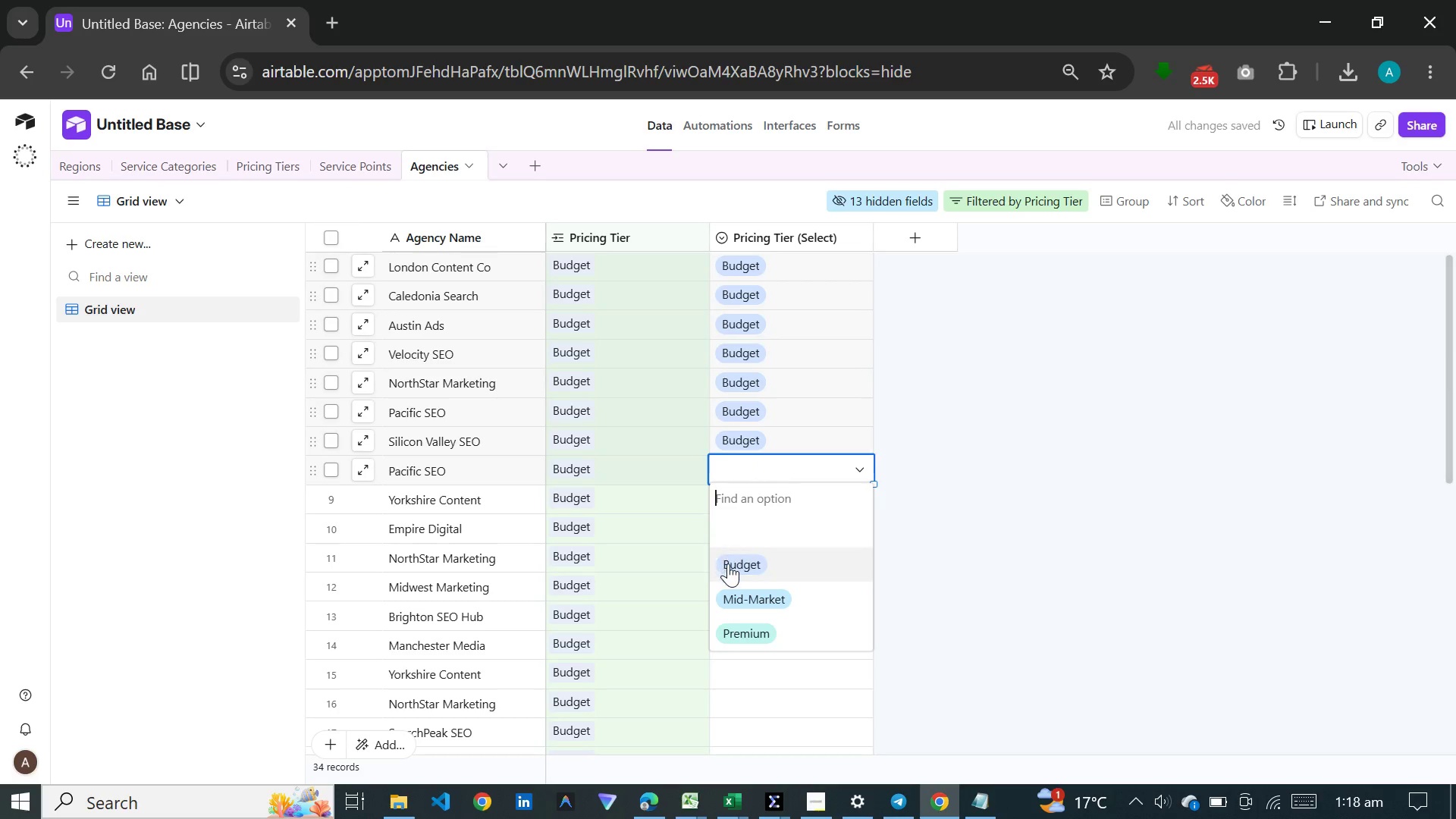 
left_click([728, 563])
 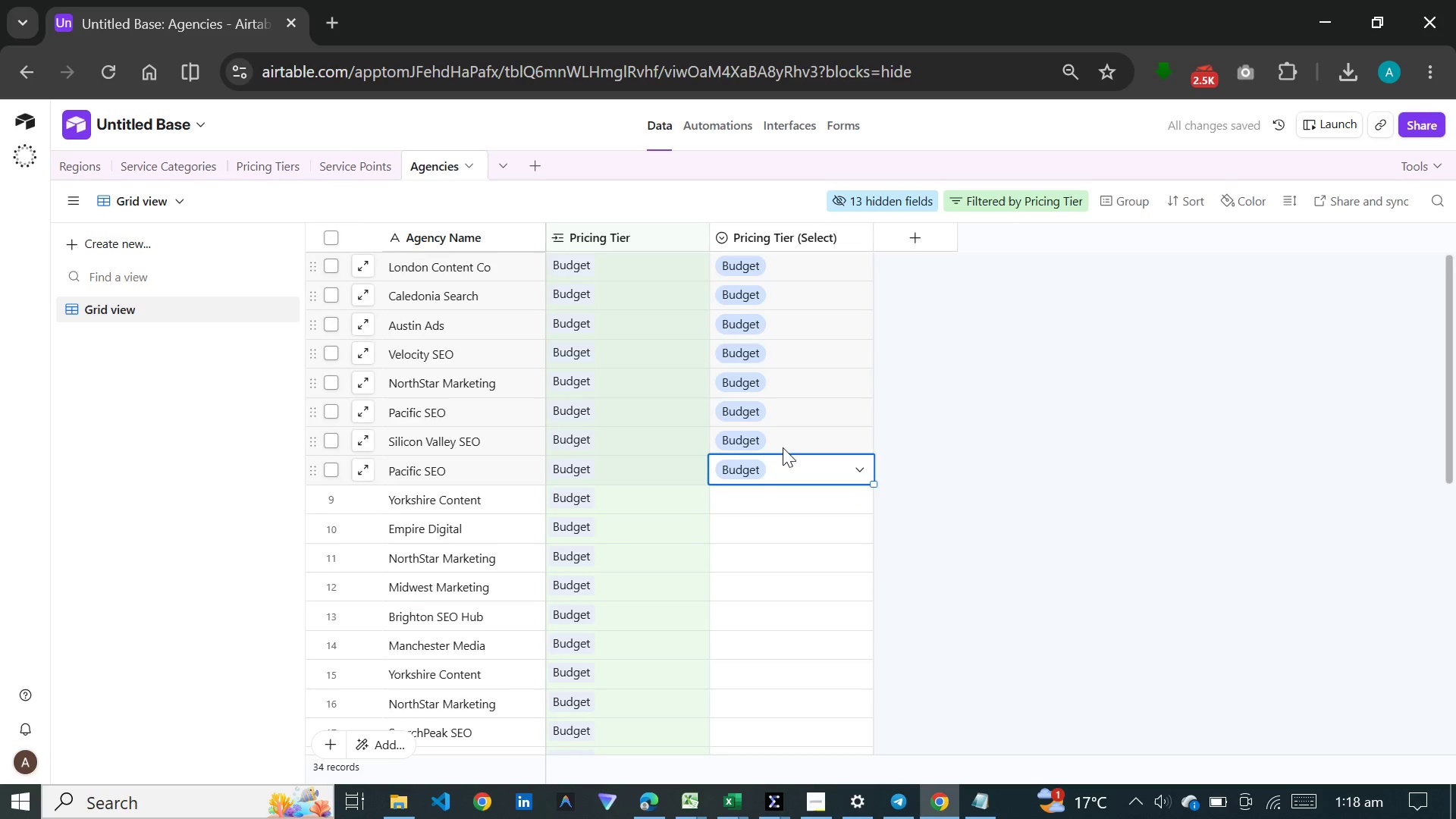 
scroll: coordinate [785, 425], scroll_direction: down, amount: 5.0
 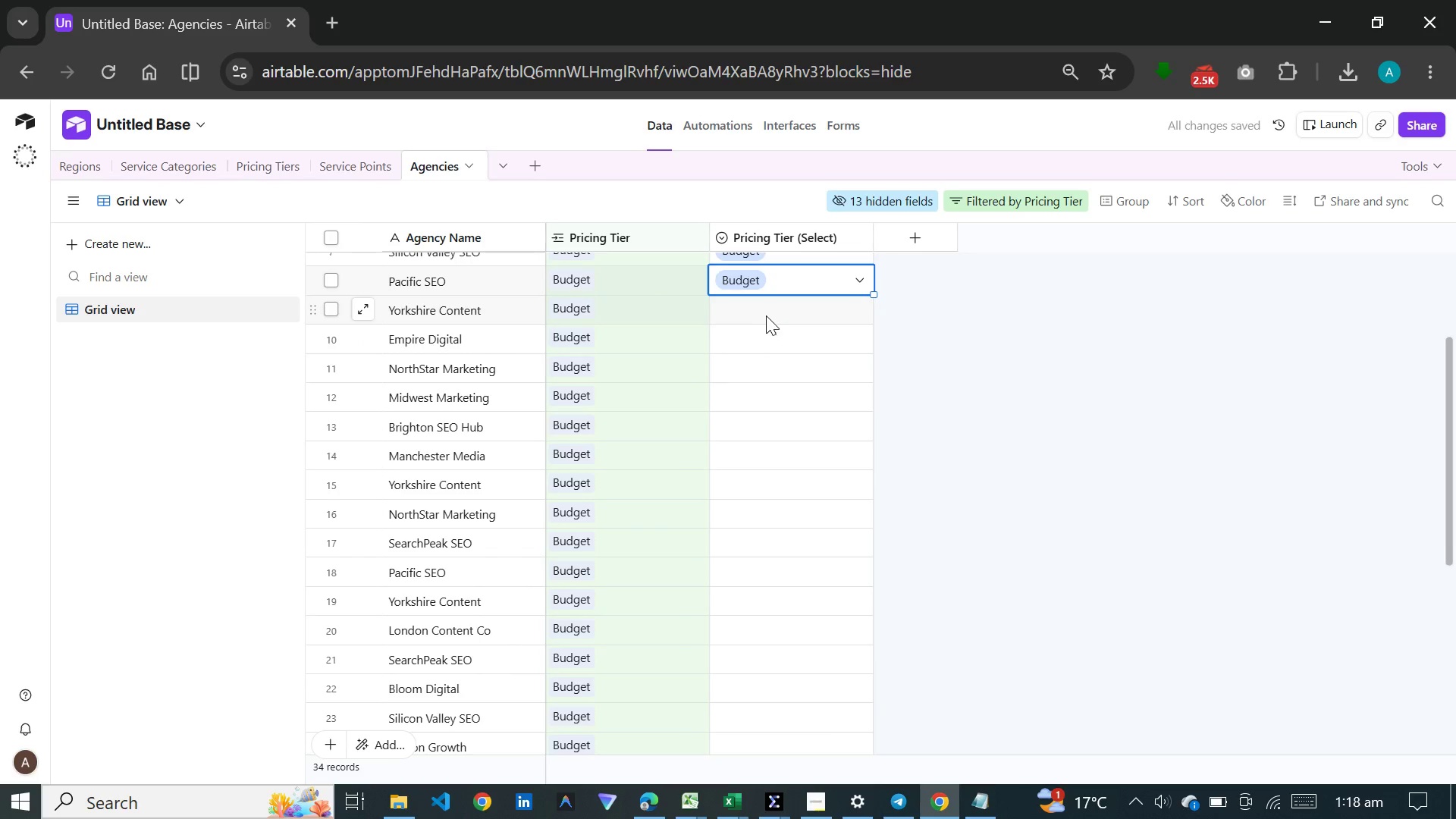 
left_click([767, 314])
 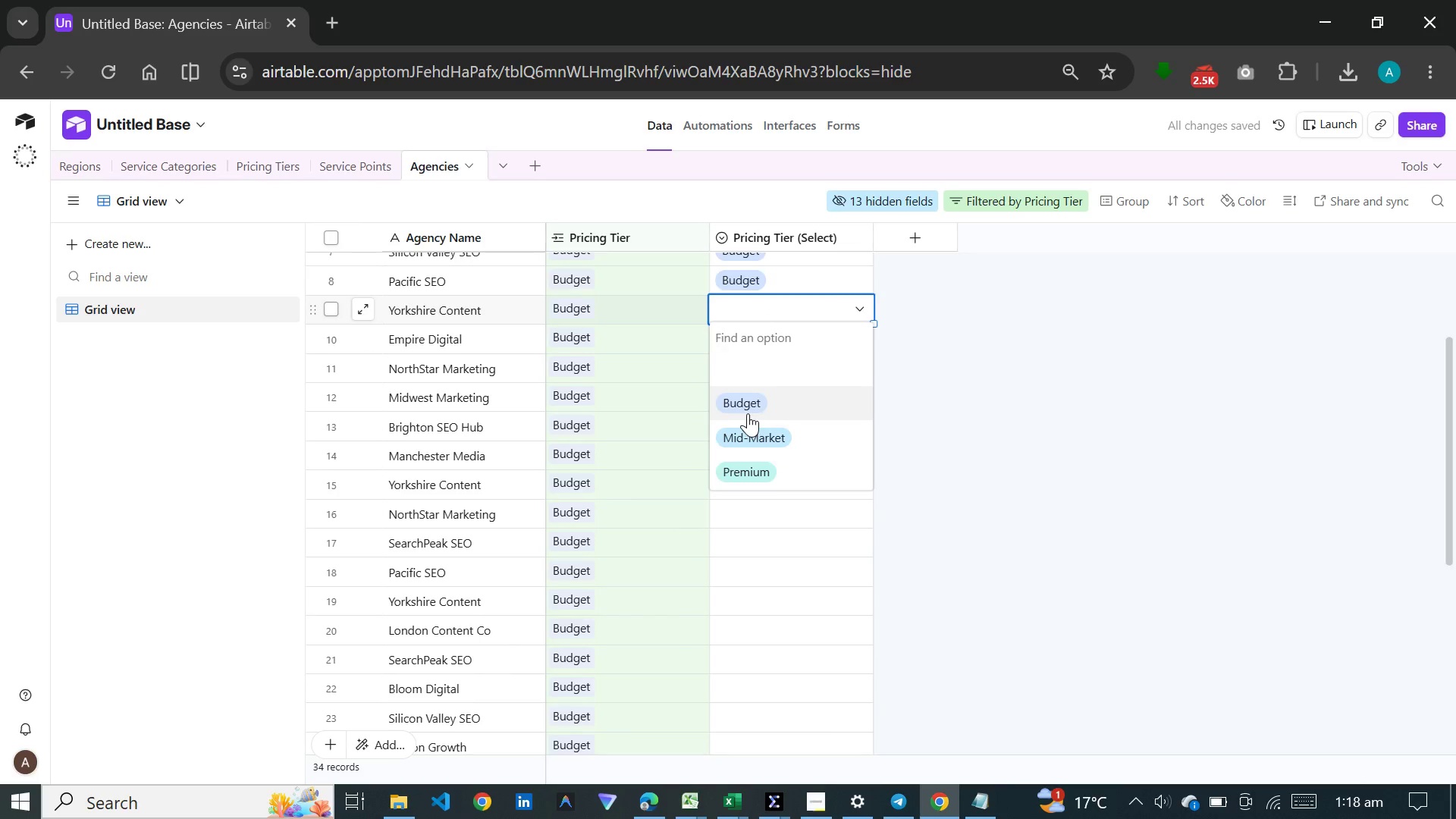 
left_click([748, 399])
 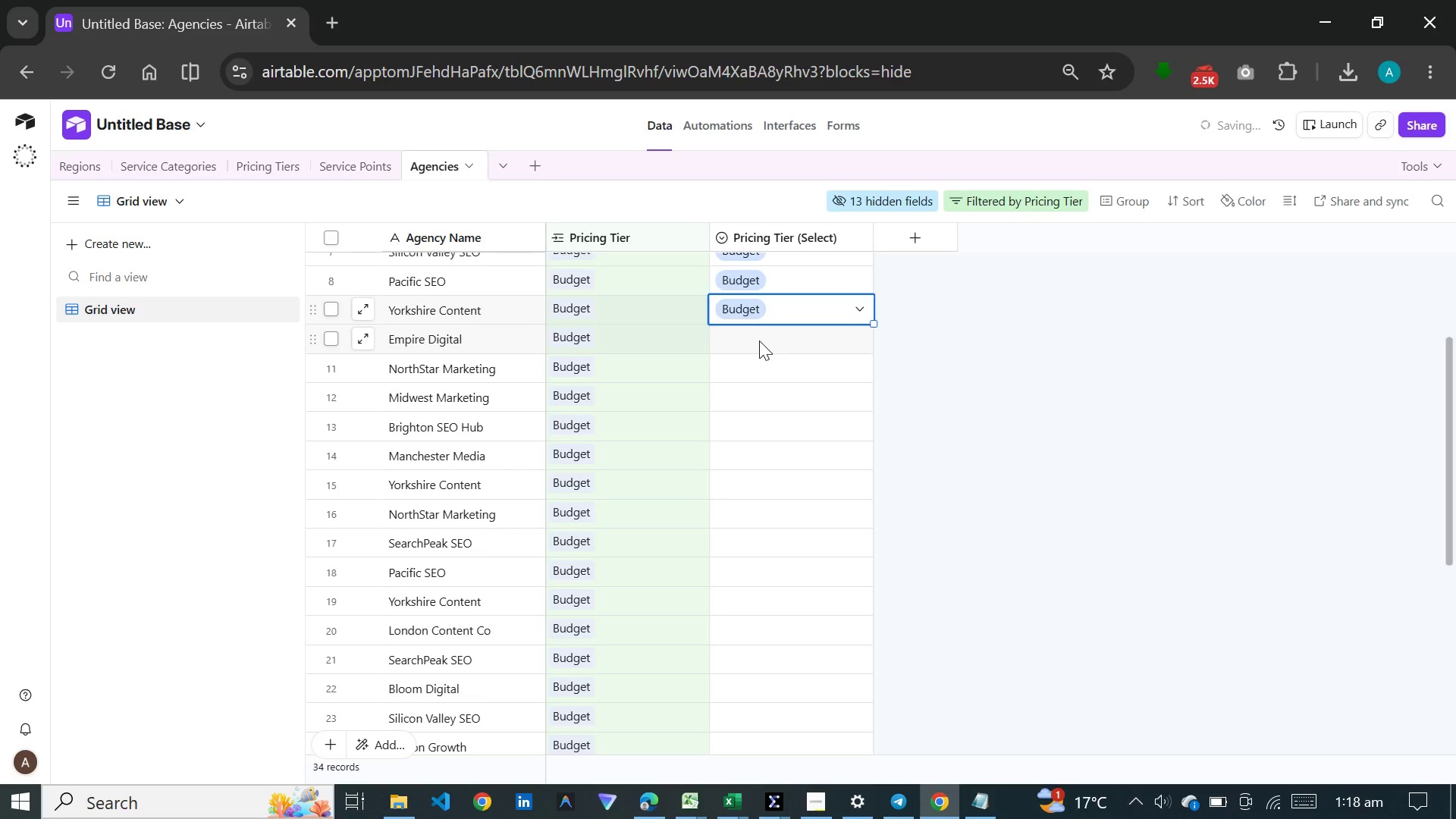 
double_click([759, 340])
 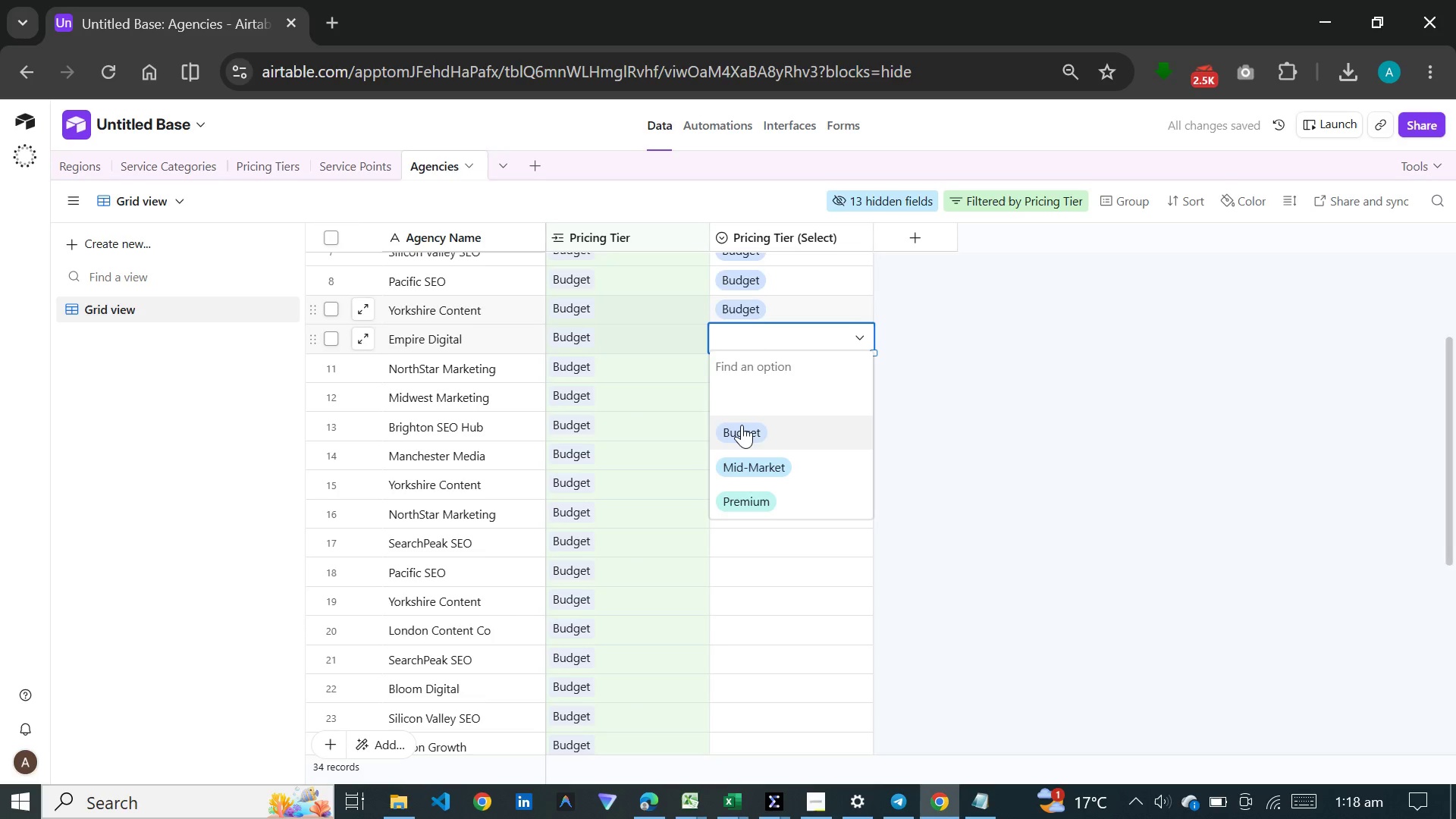 
left_click([742, 425])
 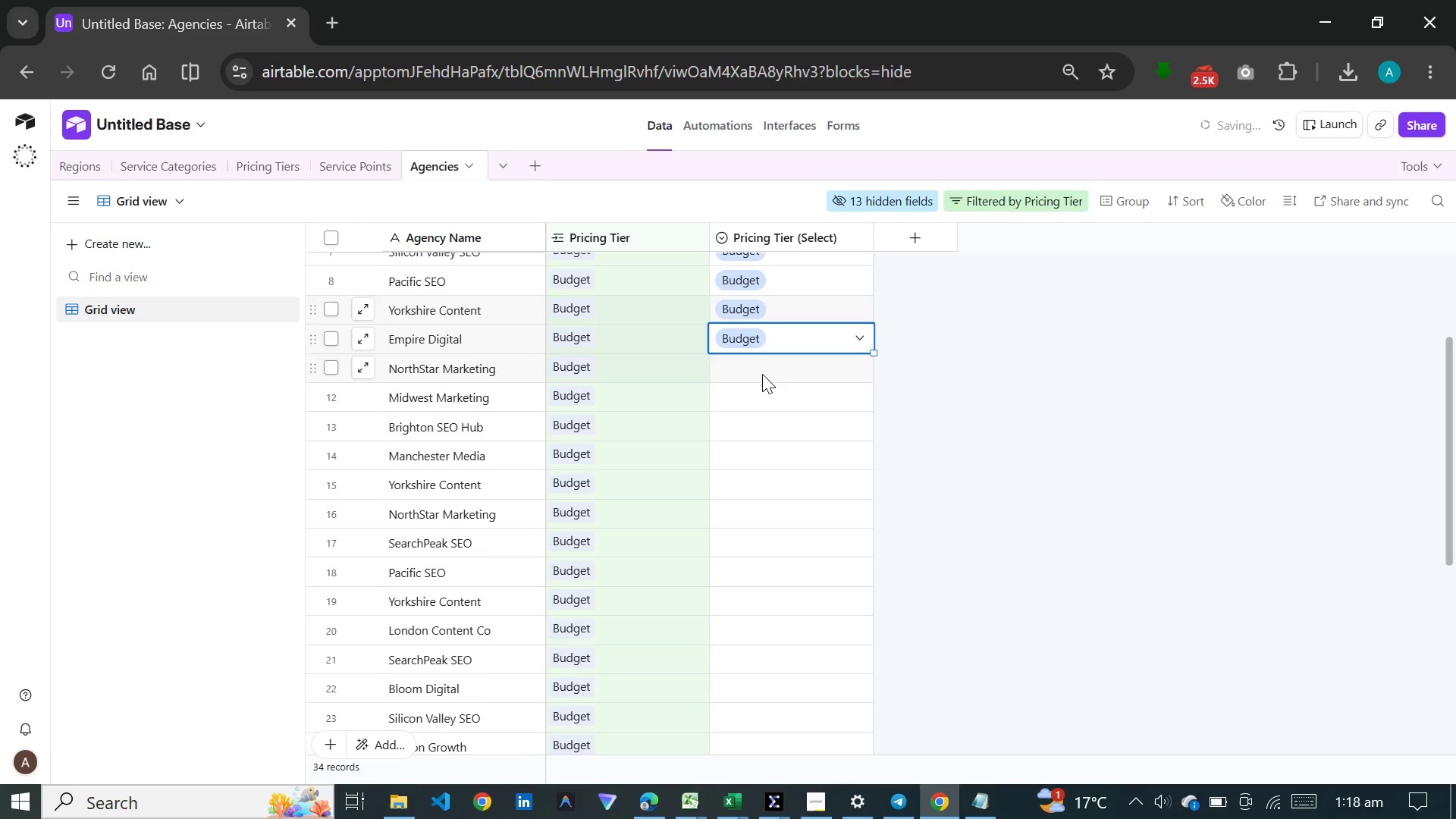 
double_click([762, 374])
 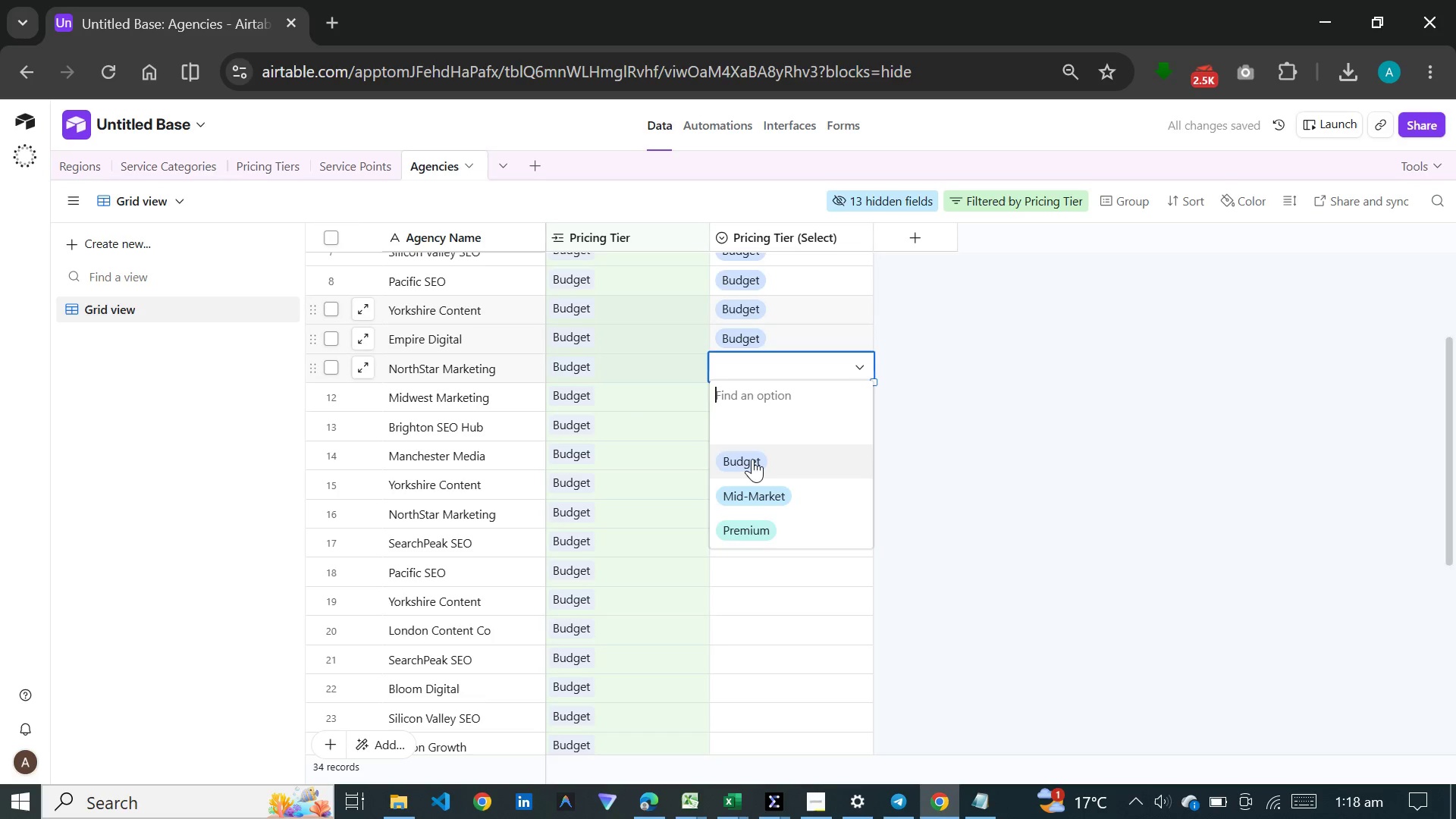 
left_click([752, 459])
 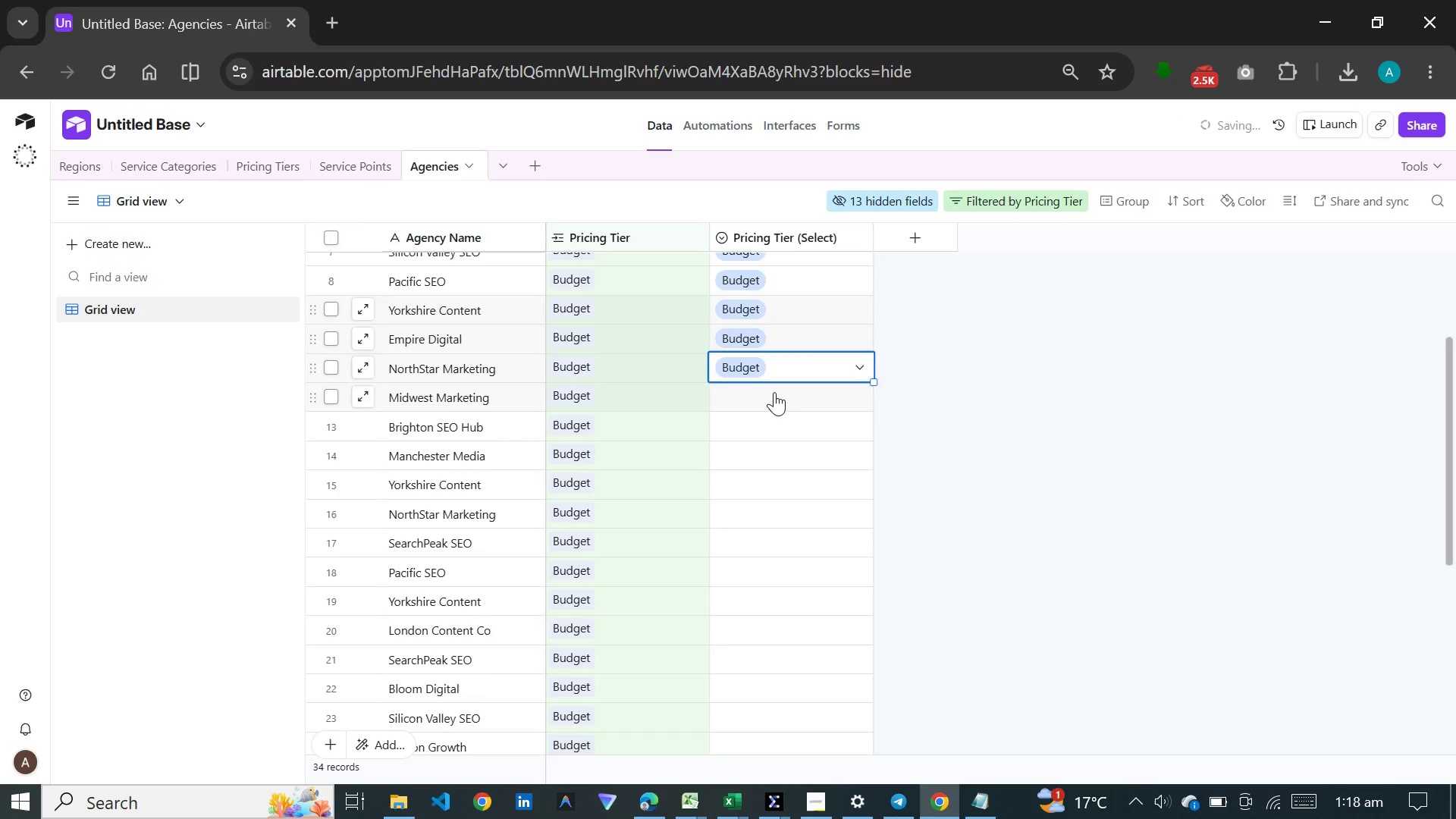 
double_click([774, 392])
 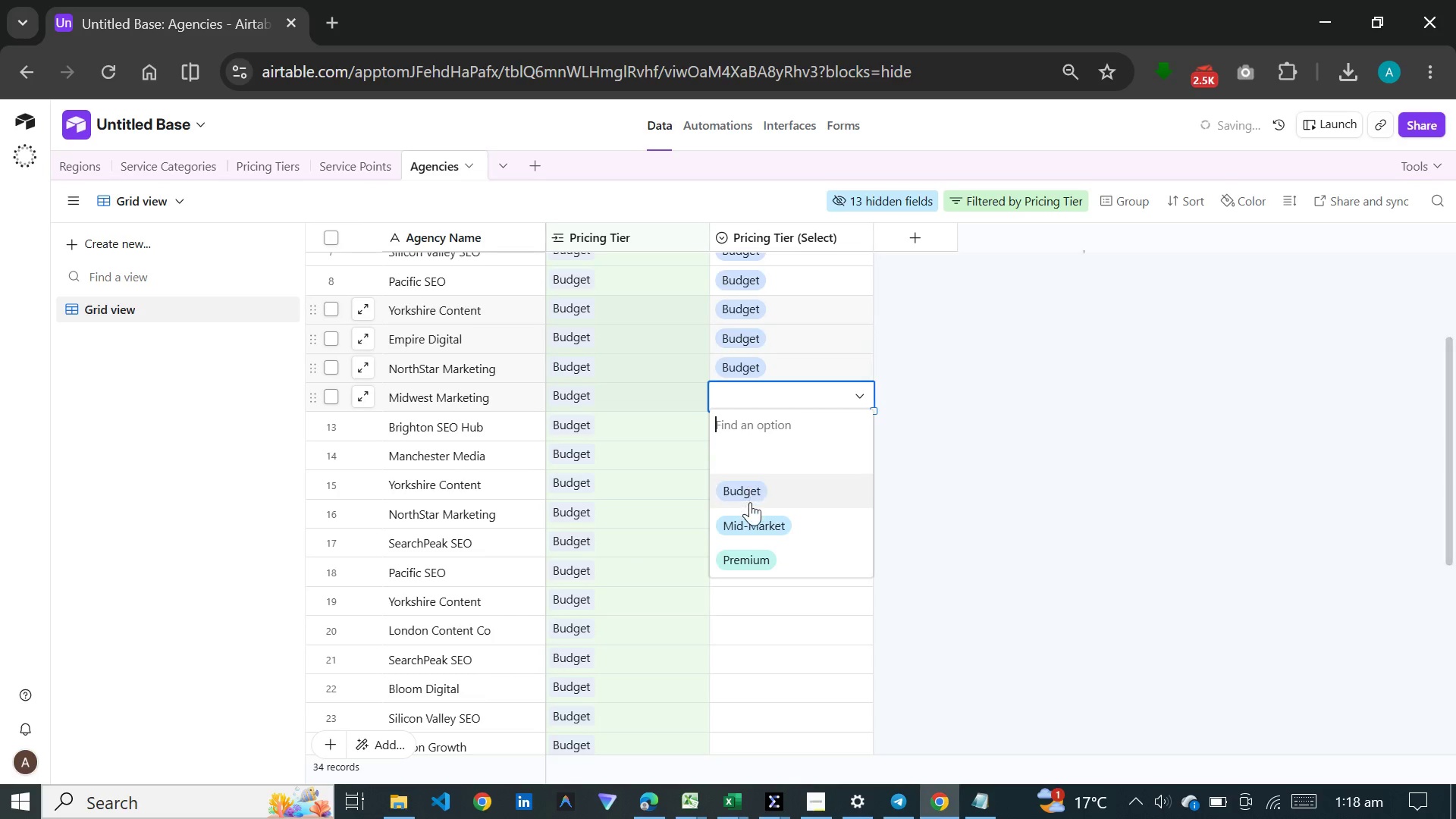 
left_click([750, 502])
 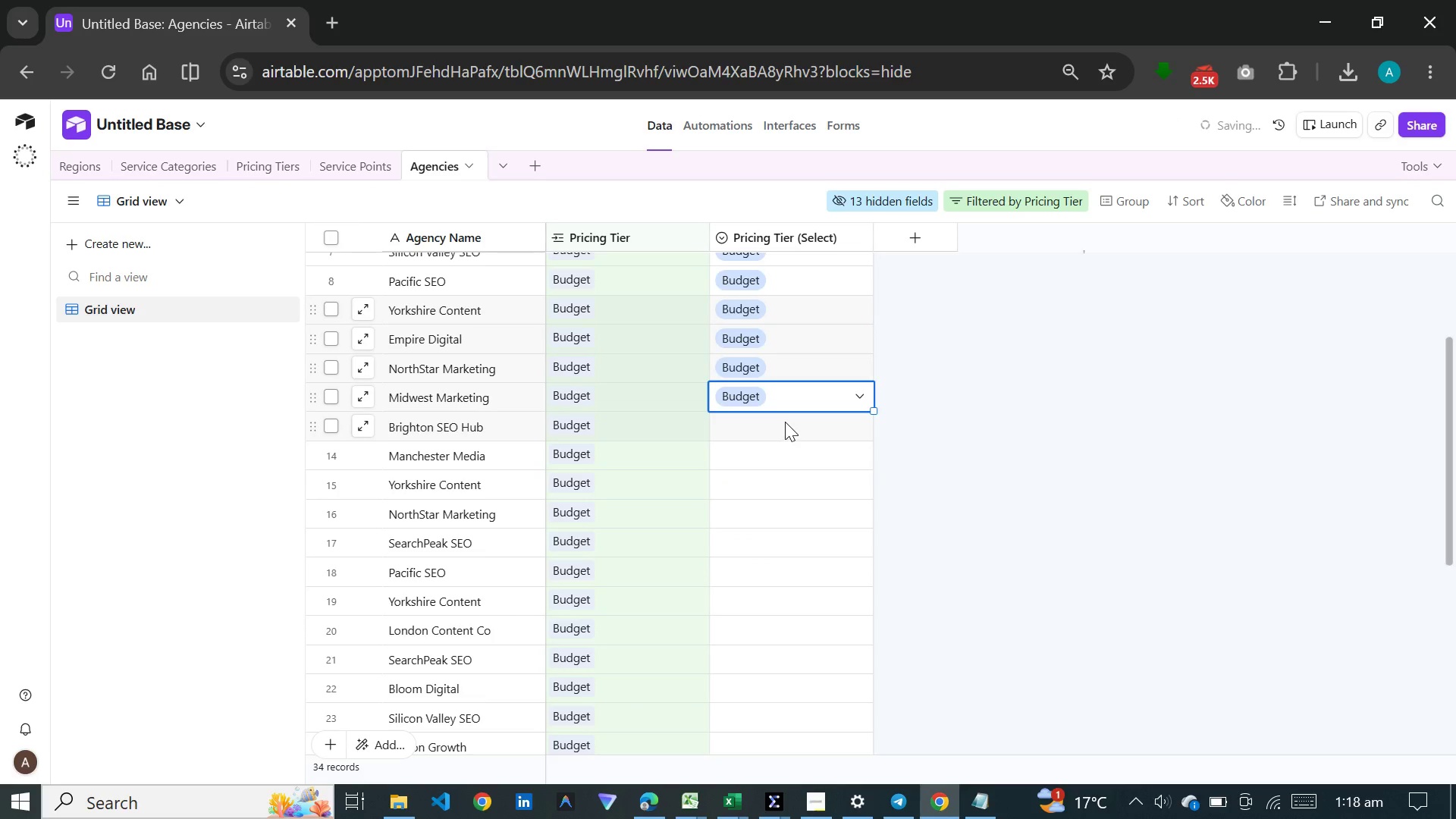 
double_click([785, 420])
 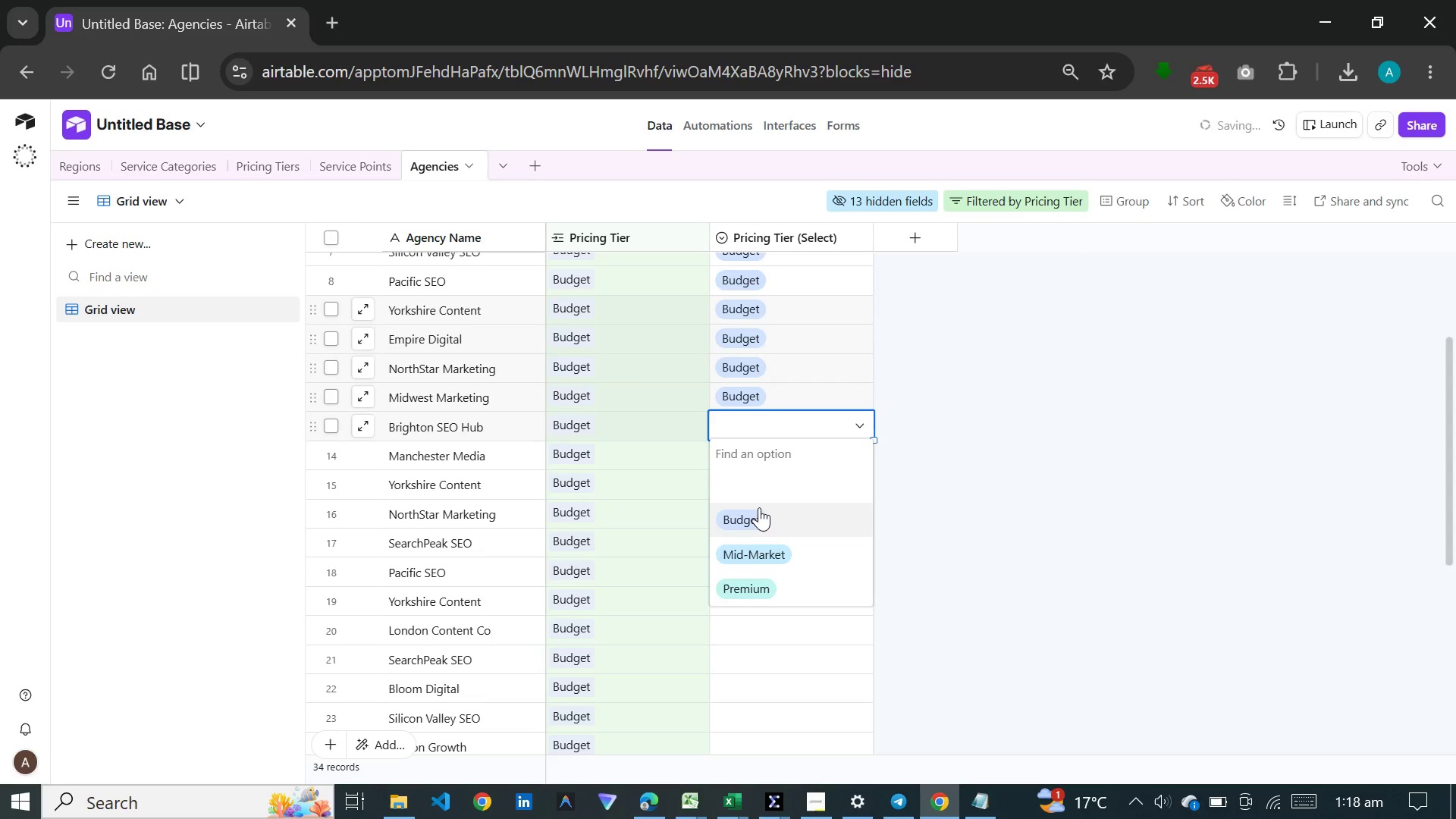 
left_click([759, 507])
 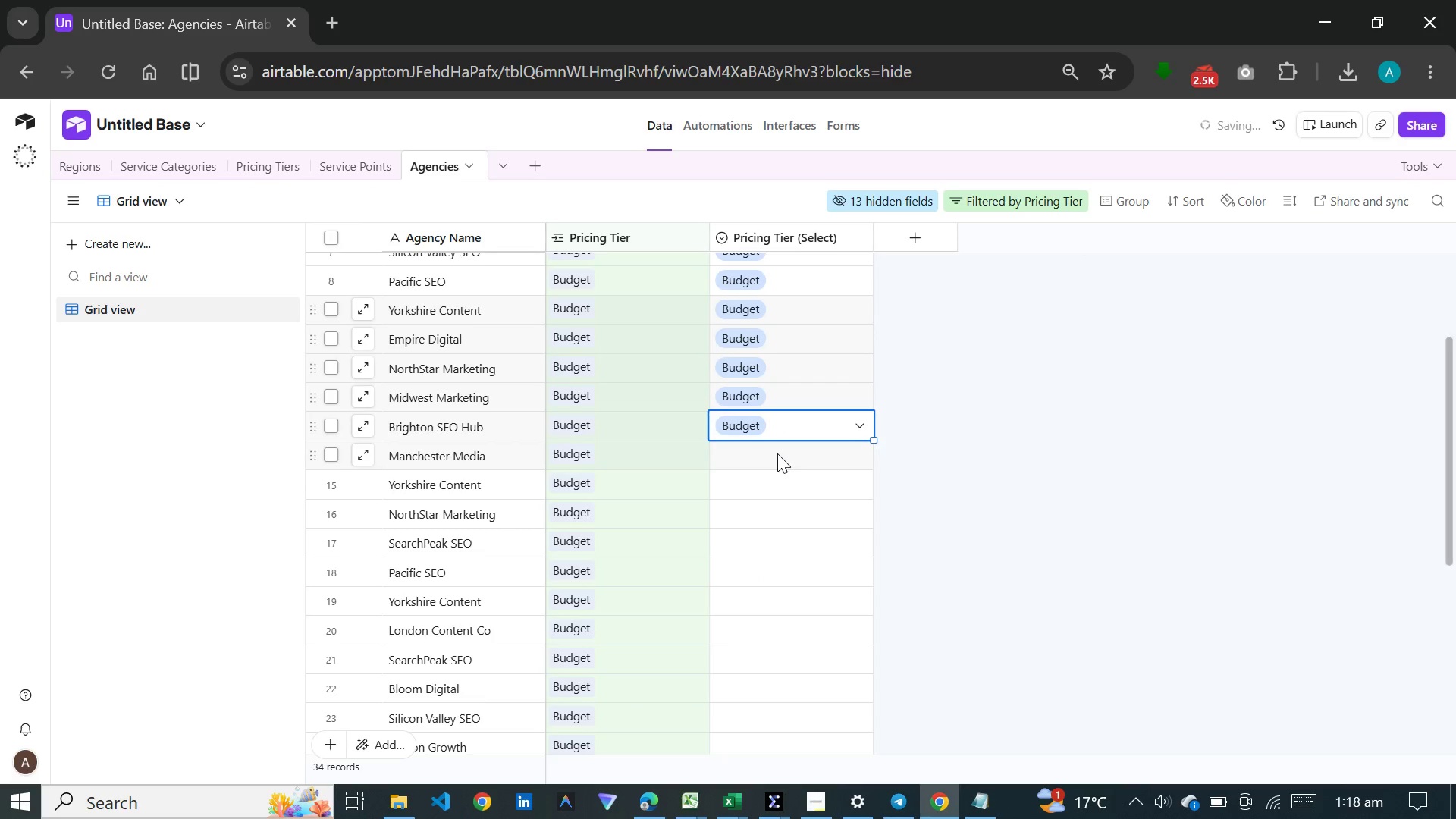 
double_click([777, 453])
 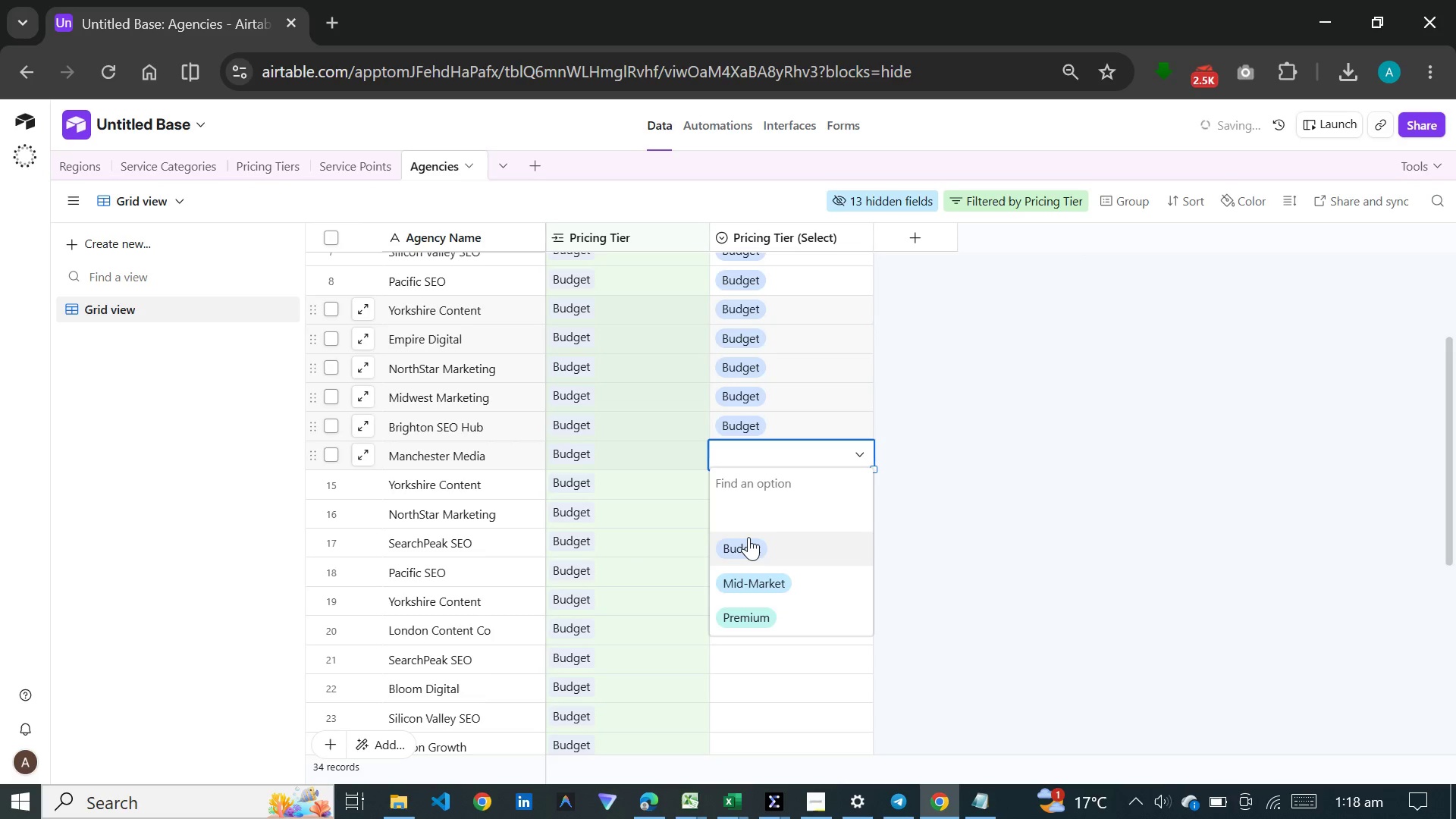 
left_click([748, 537])
 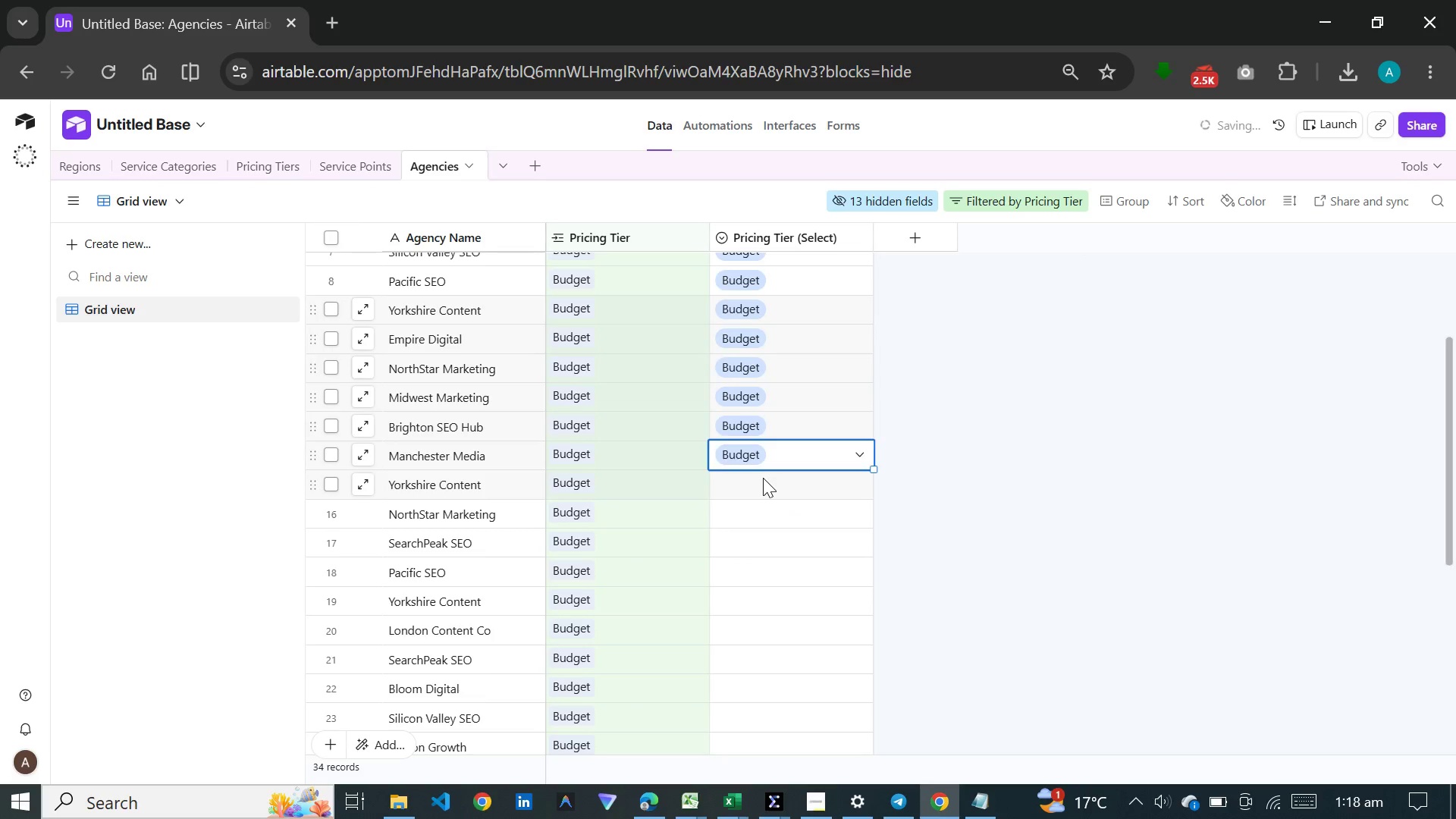 
double_click([763, 478])
 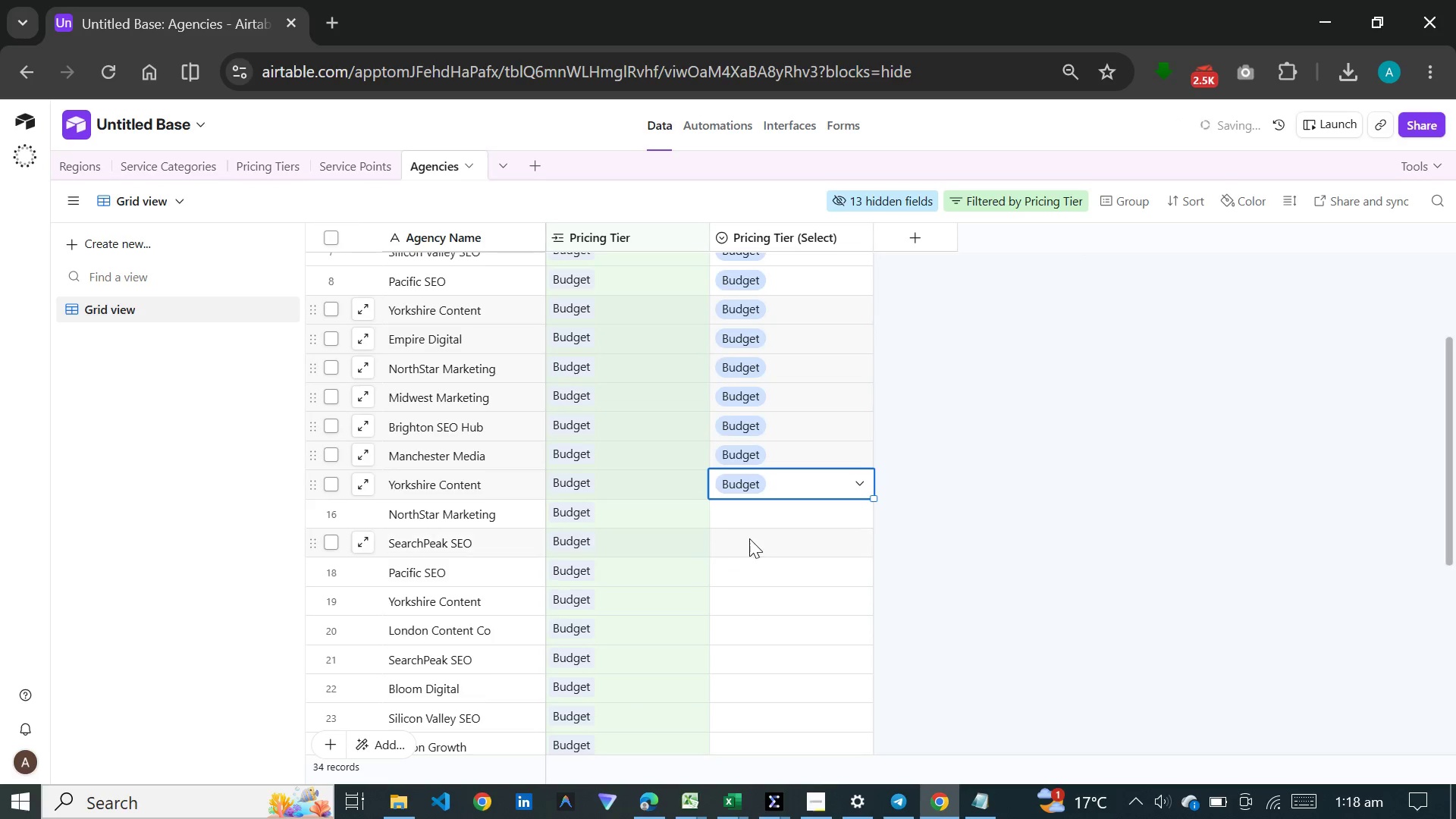 
double_click([764, 504])
 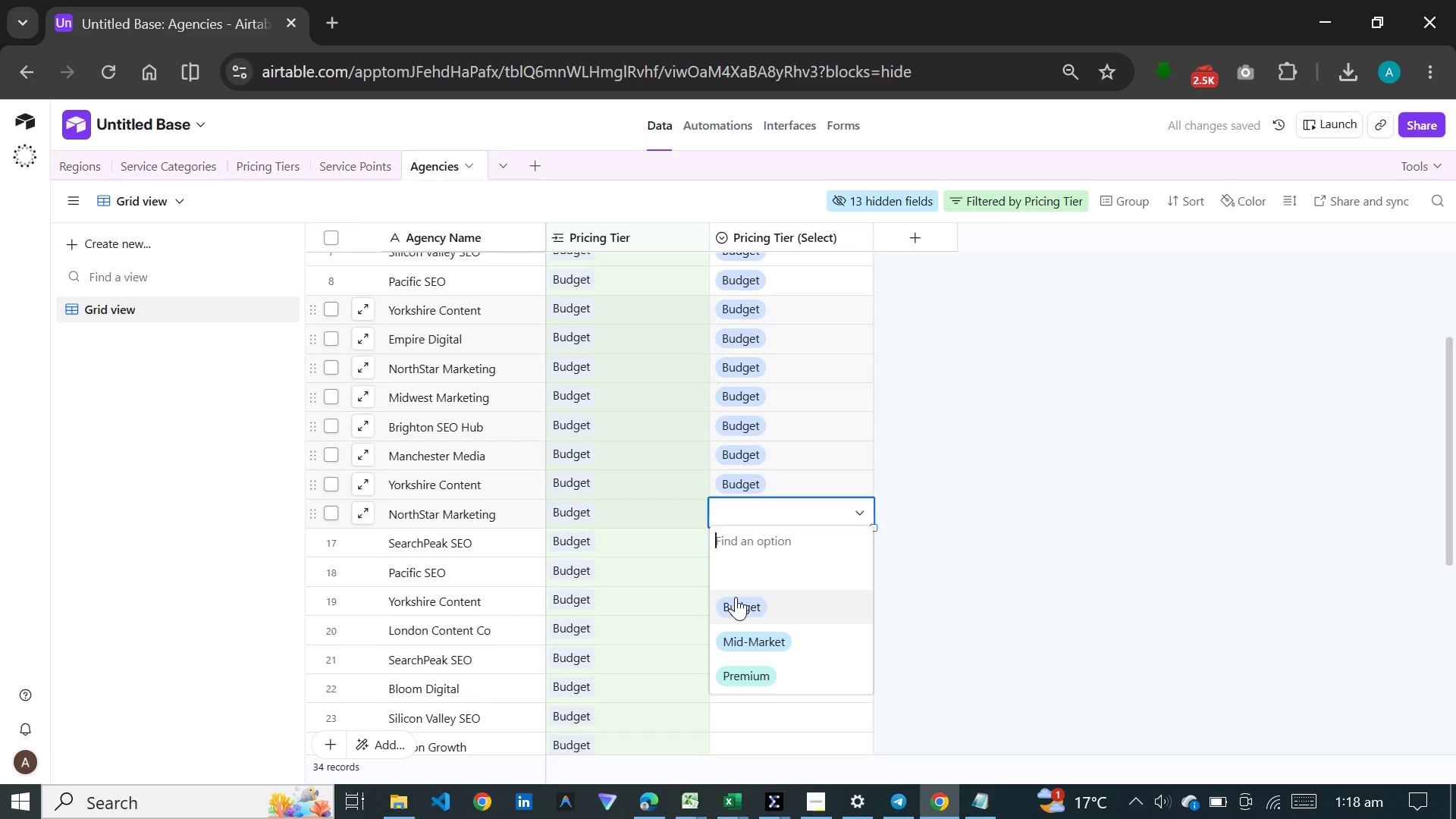 
left_click([734, 599])
 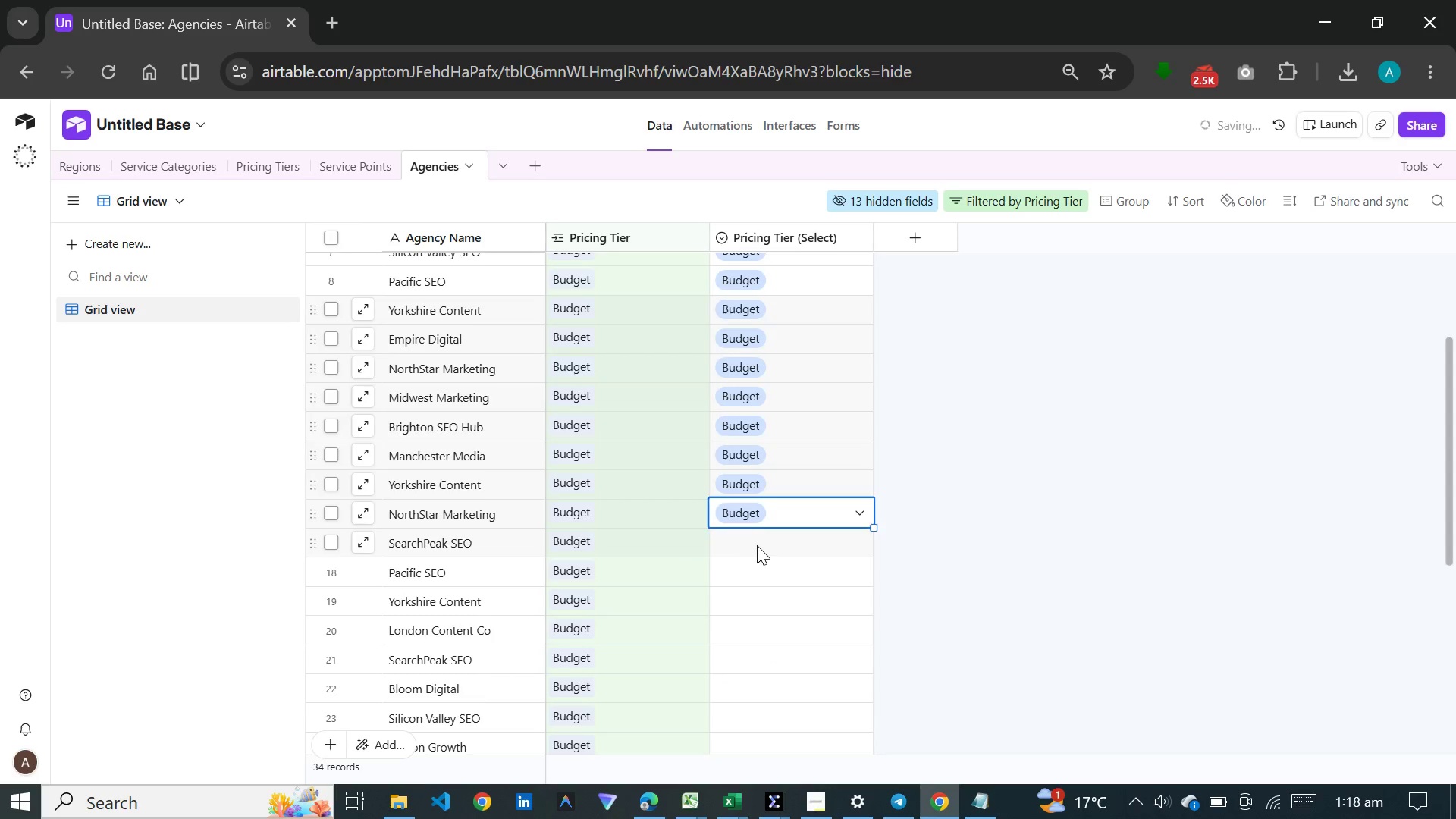 
double_click([757, 545])
 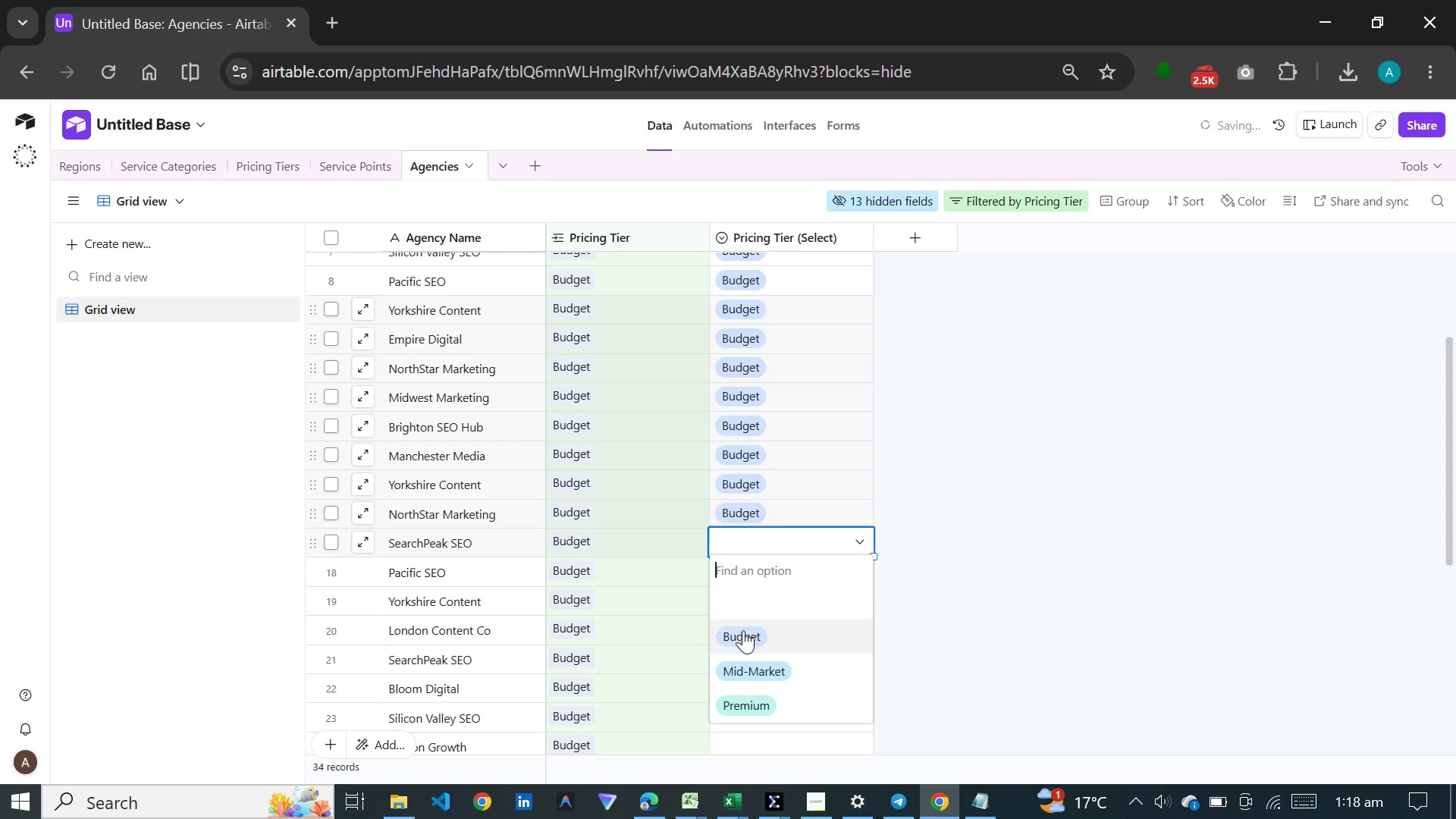 
left_click([743, 634])
 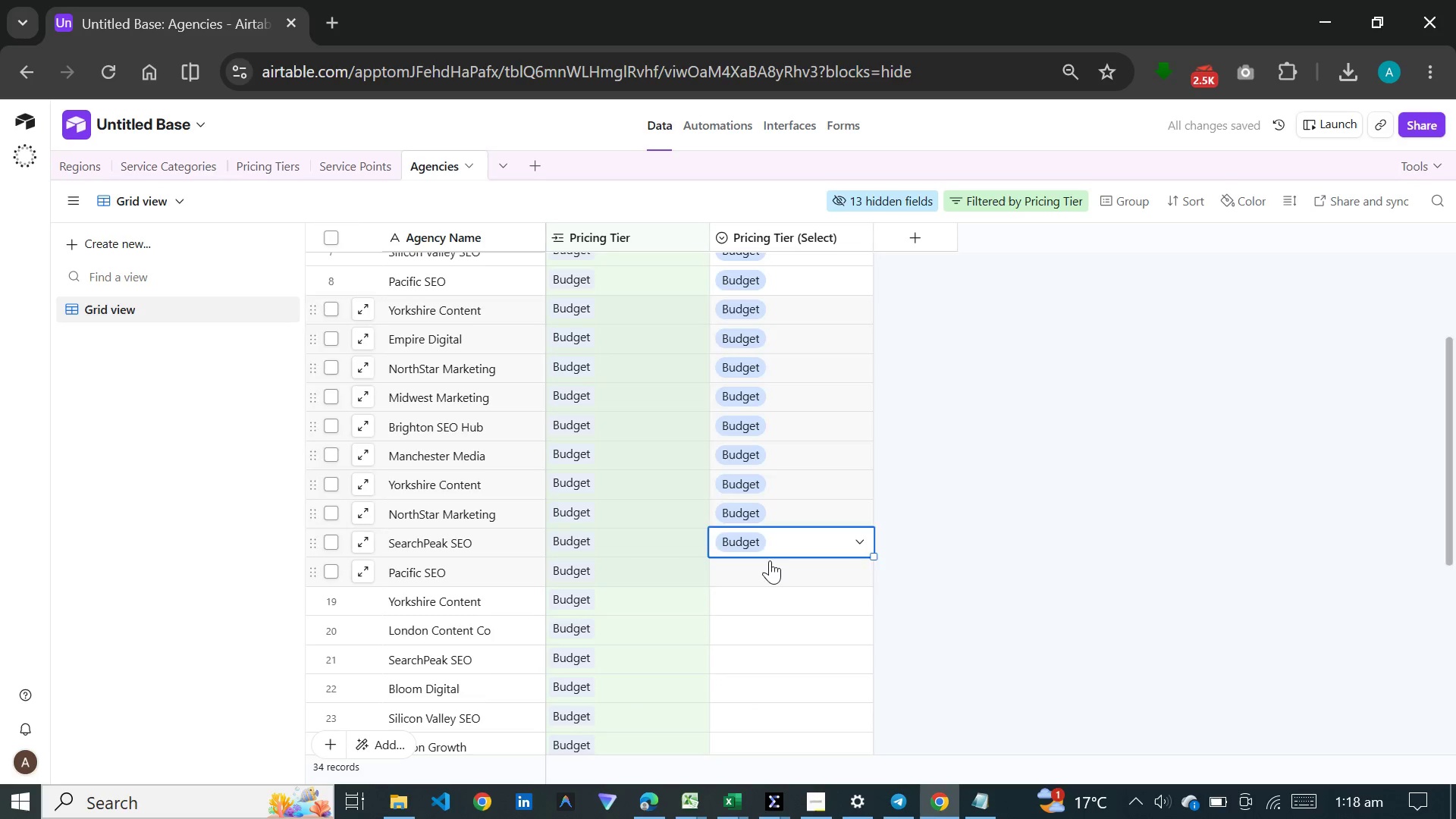 
double_click([770, 560])
 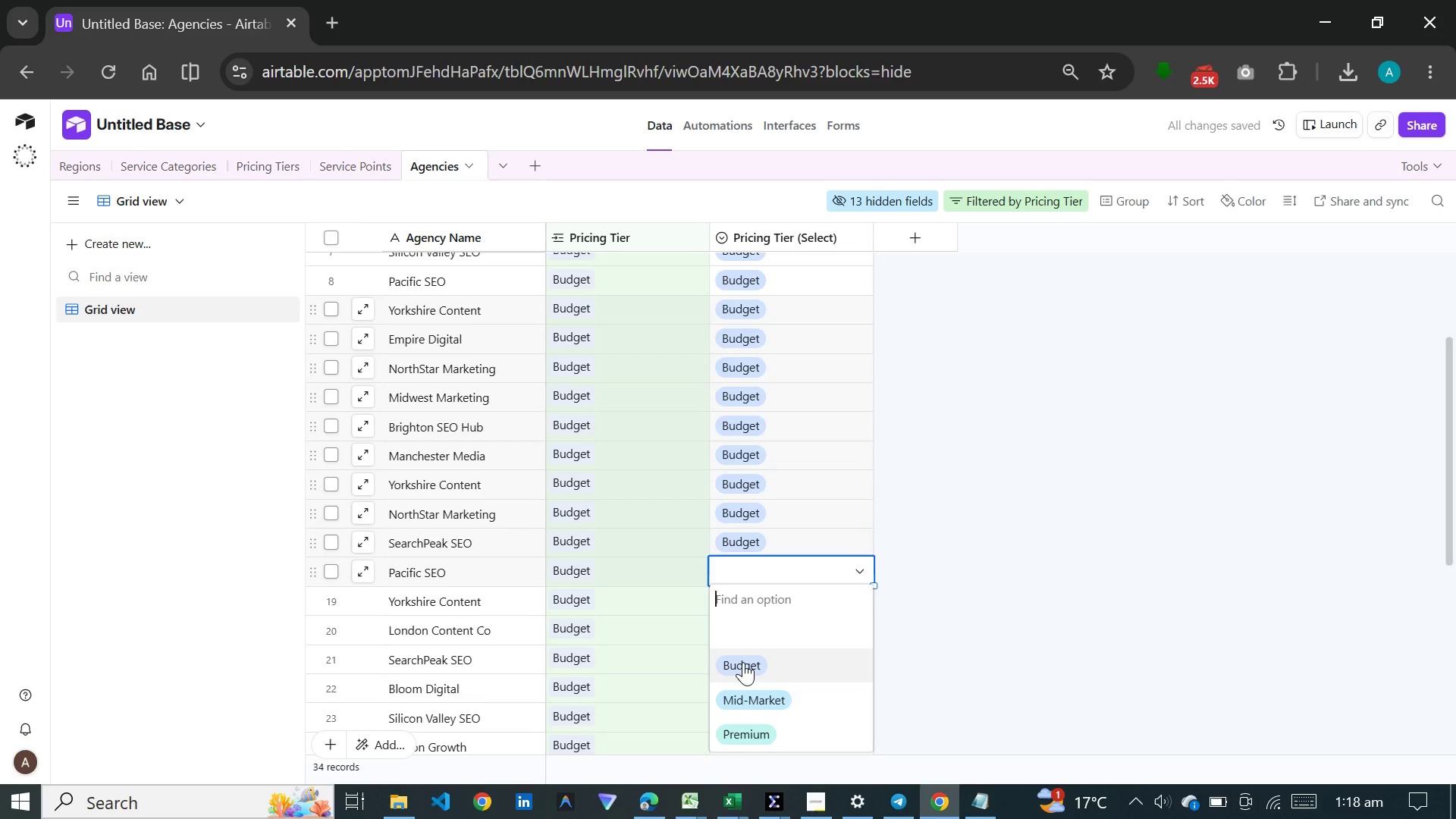 
left_click([743, 662])
 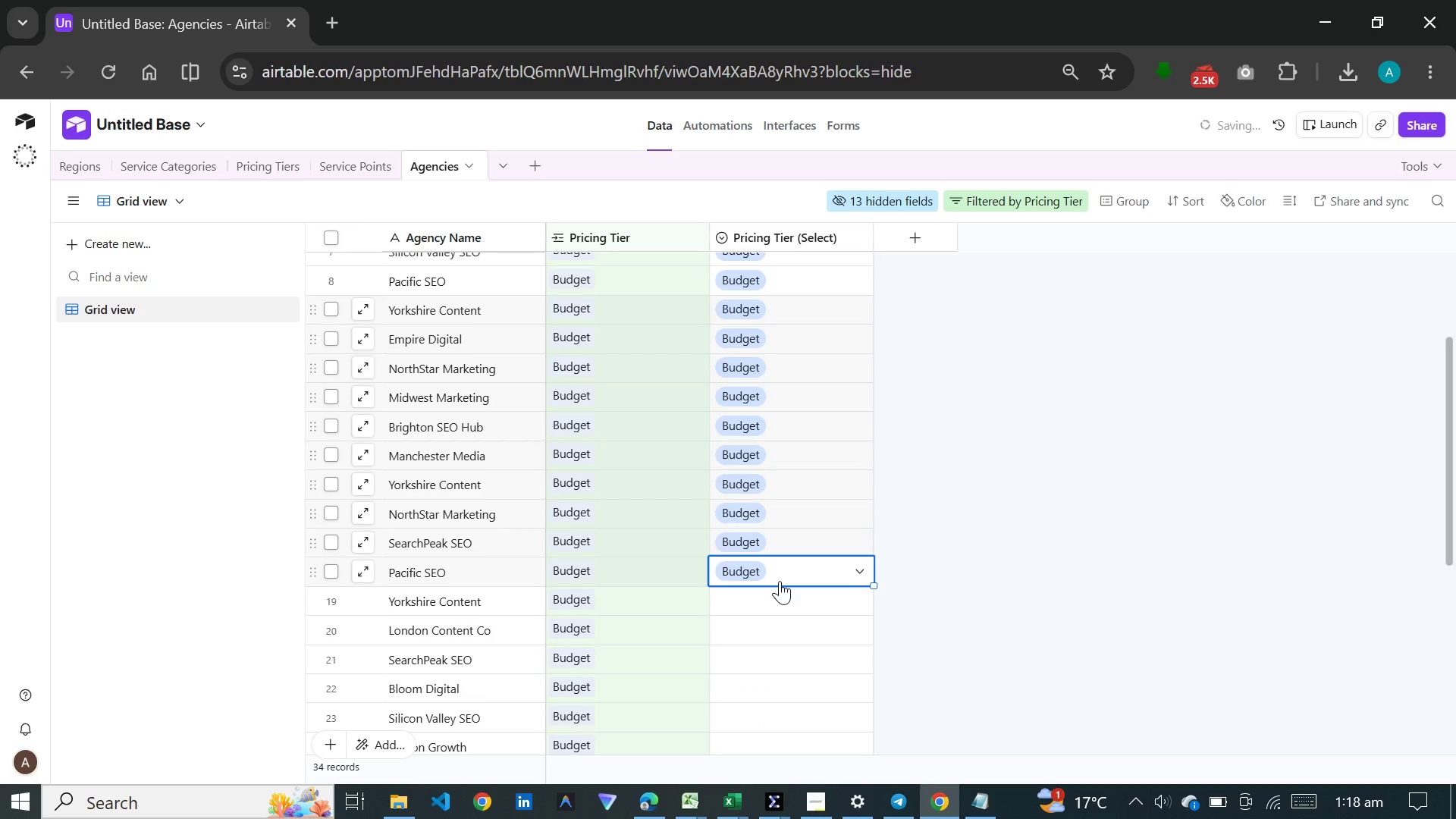 
left_click_drag(start_coordinate=[780, 581], to_coordinate=[780, 585])
 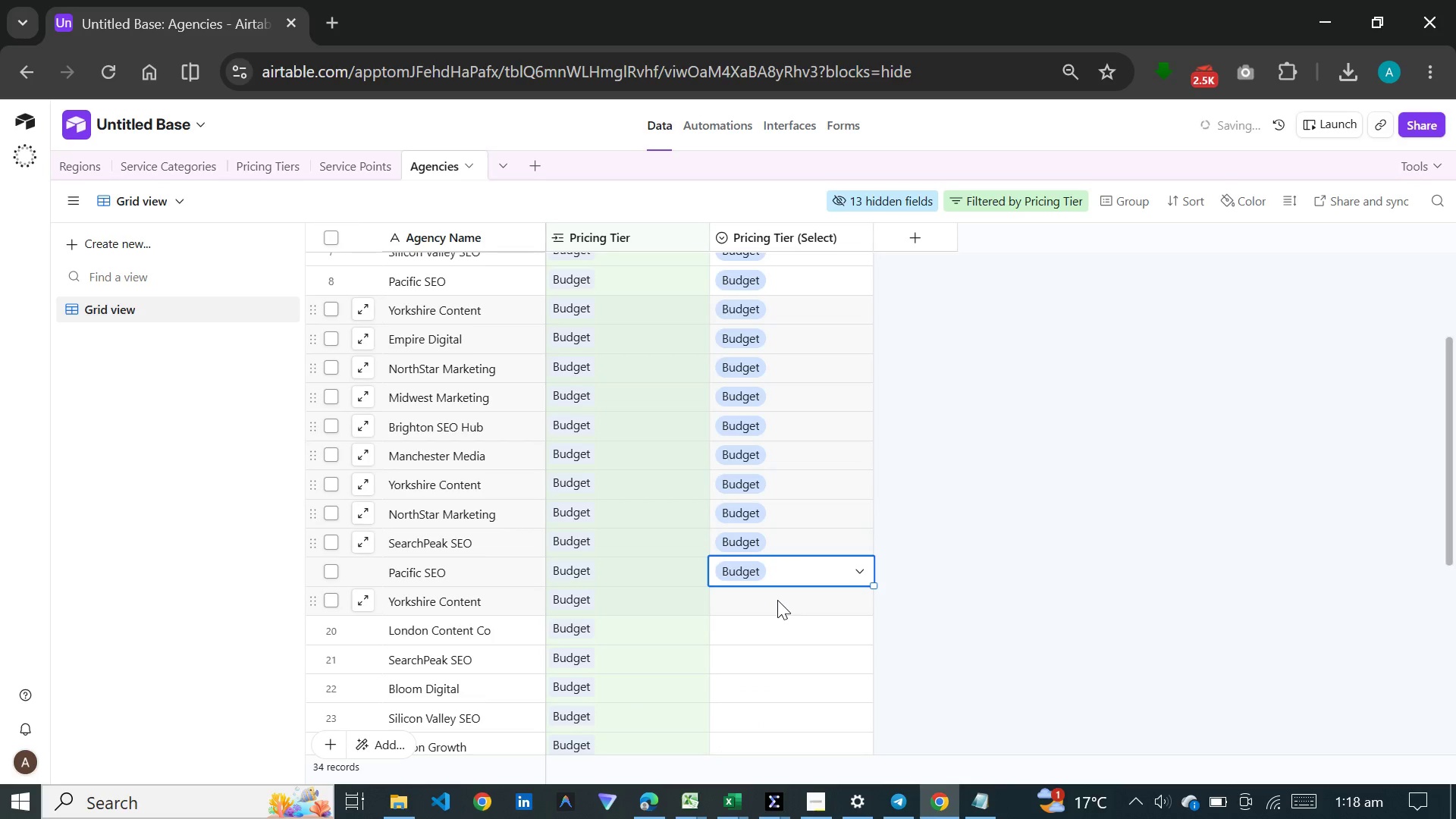 
double_click([777, 600])
 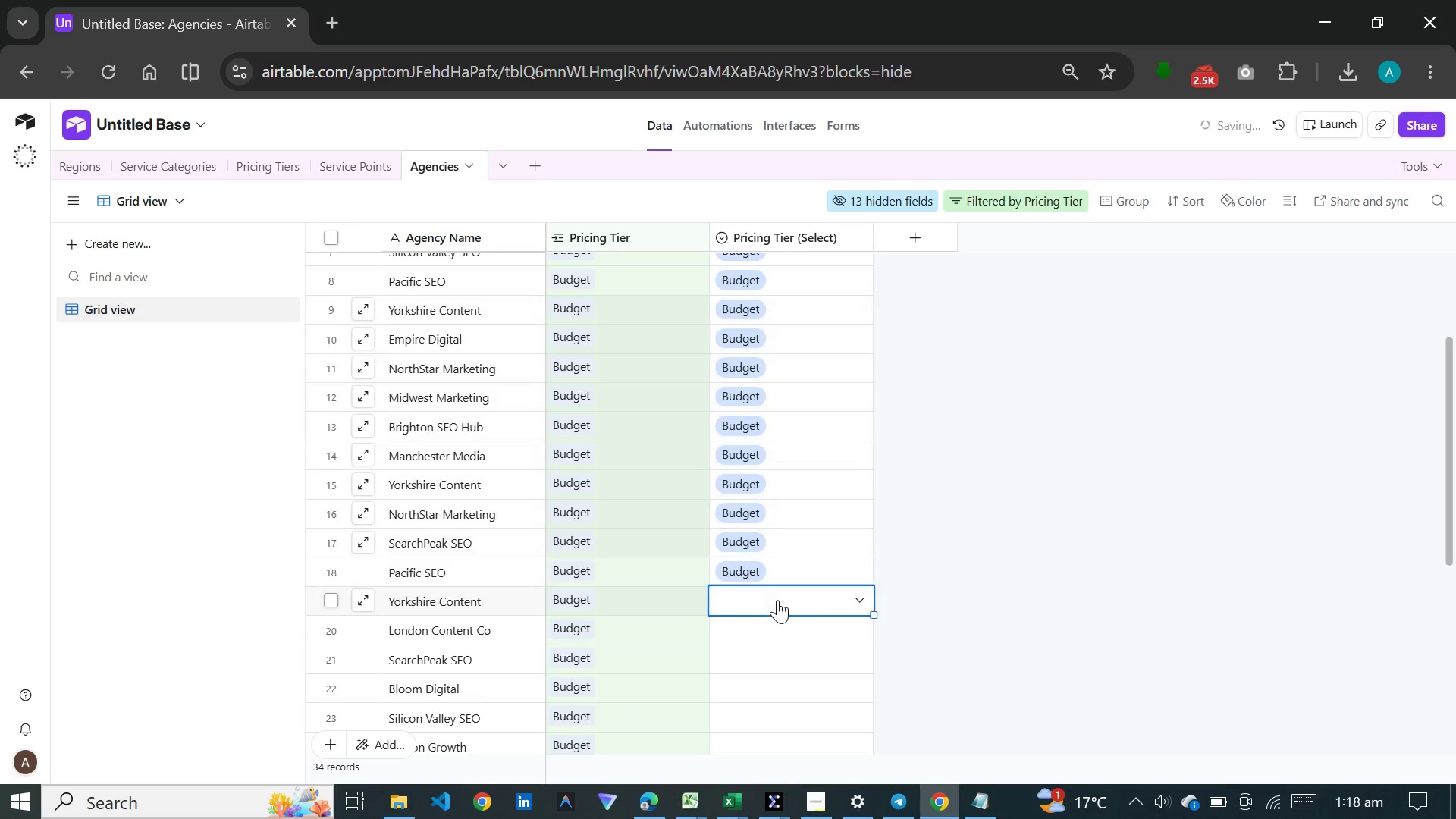 
triple_click([777, 600])
 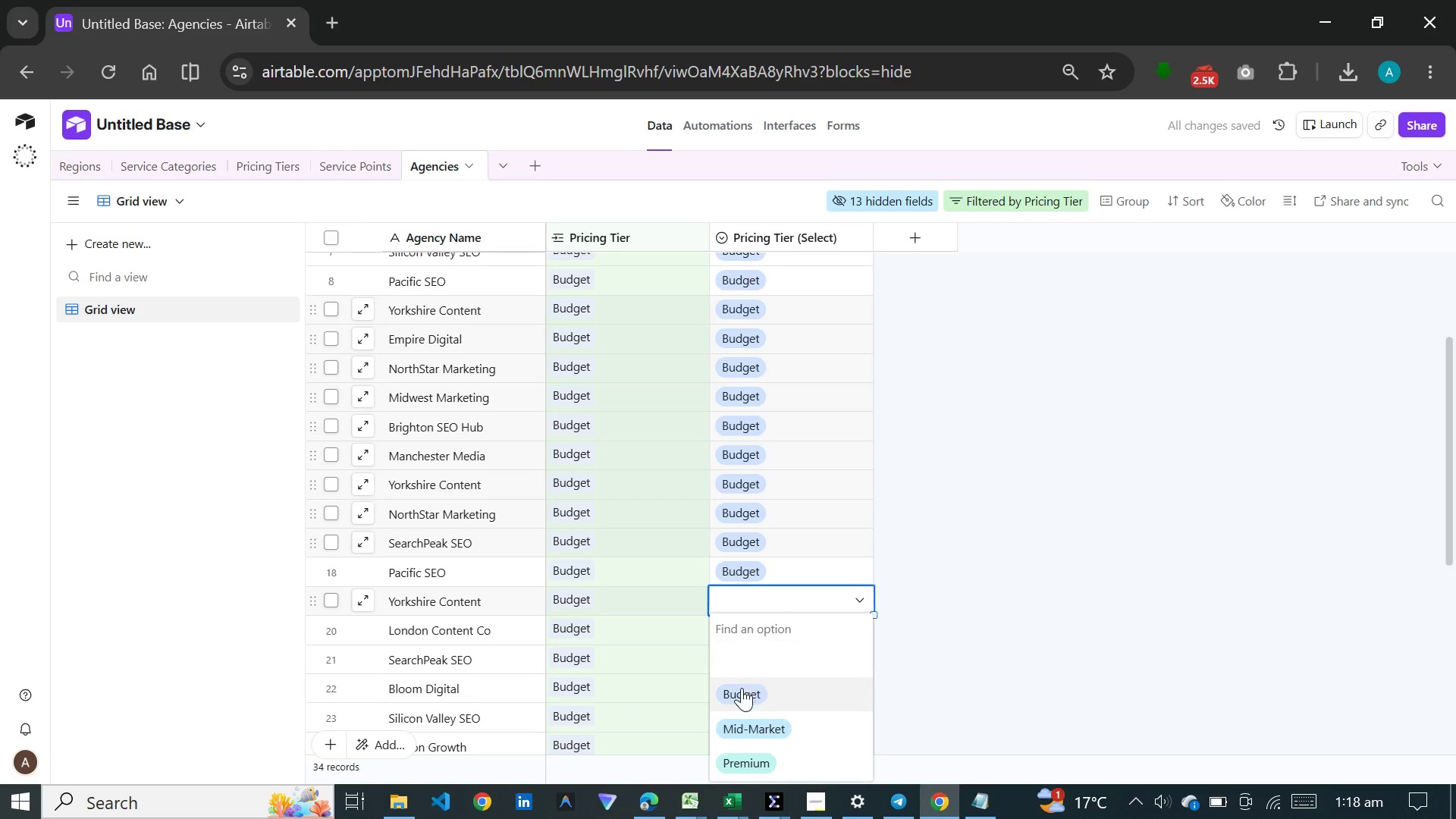 
left_click([742, 692])
 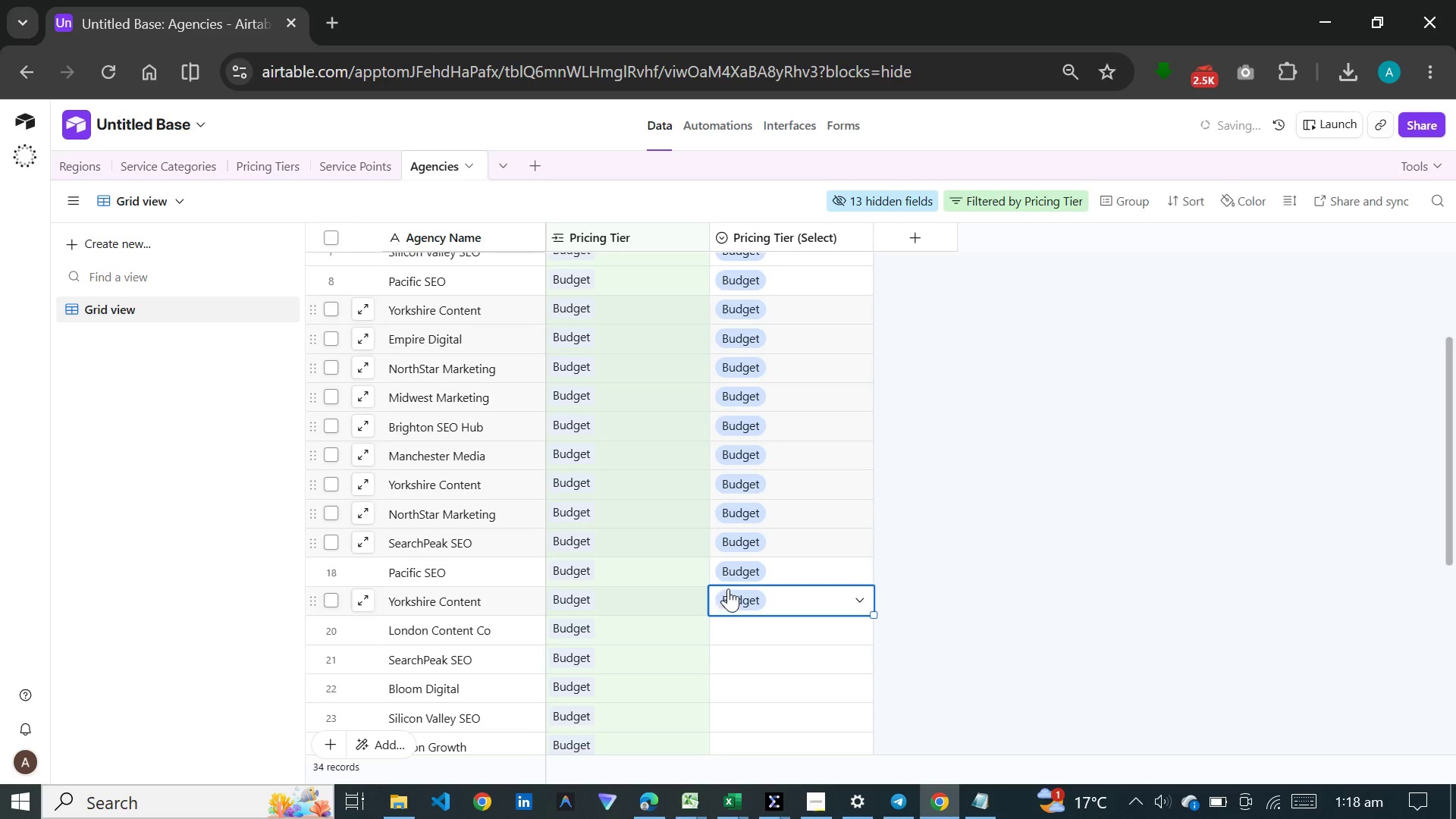 
scroll: coordinate [774, 565], scroll_direction: down, amount: 3.0
 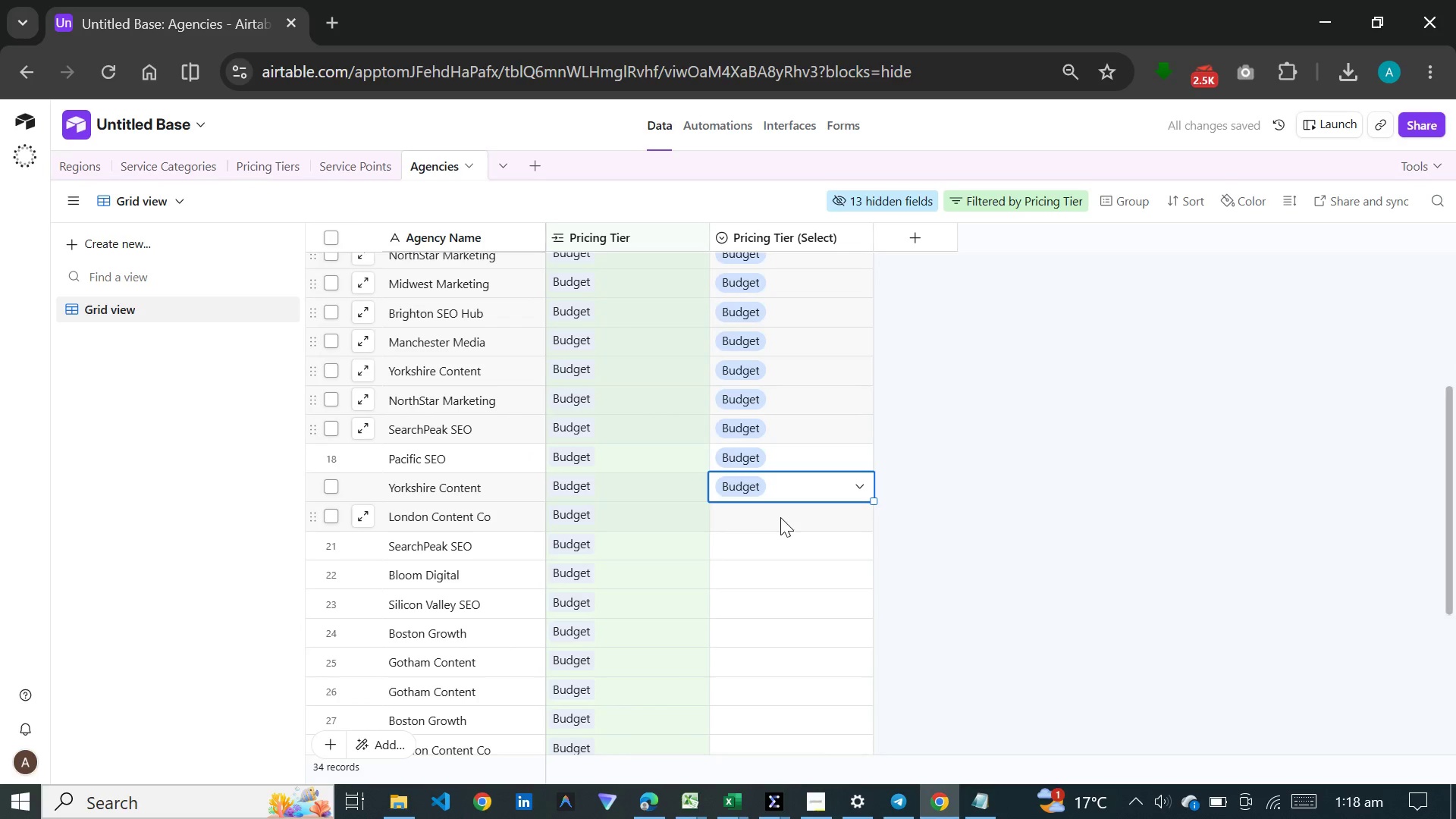 
double_click([780, 517])
 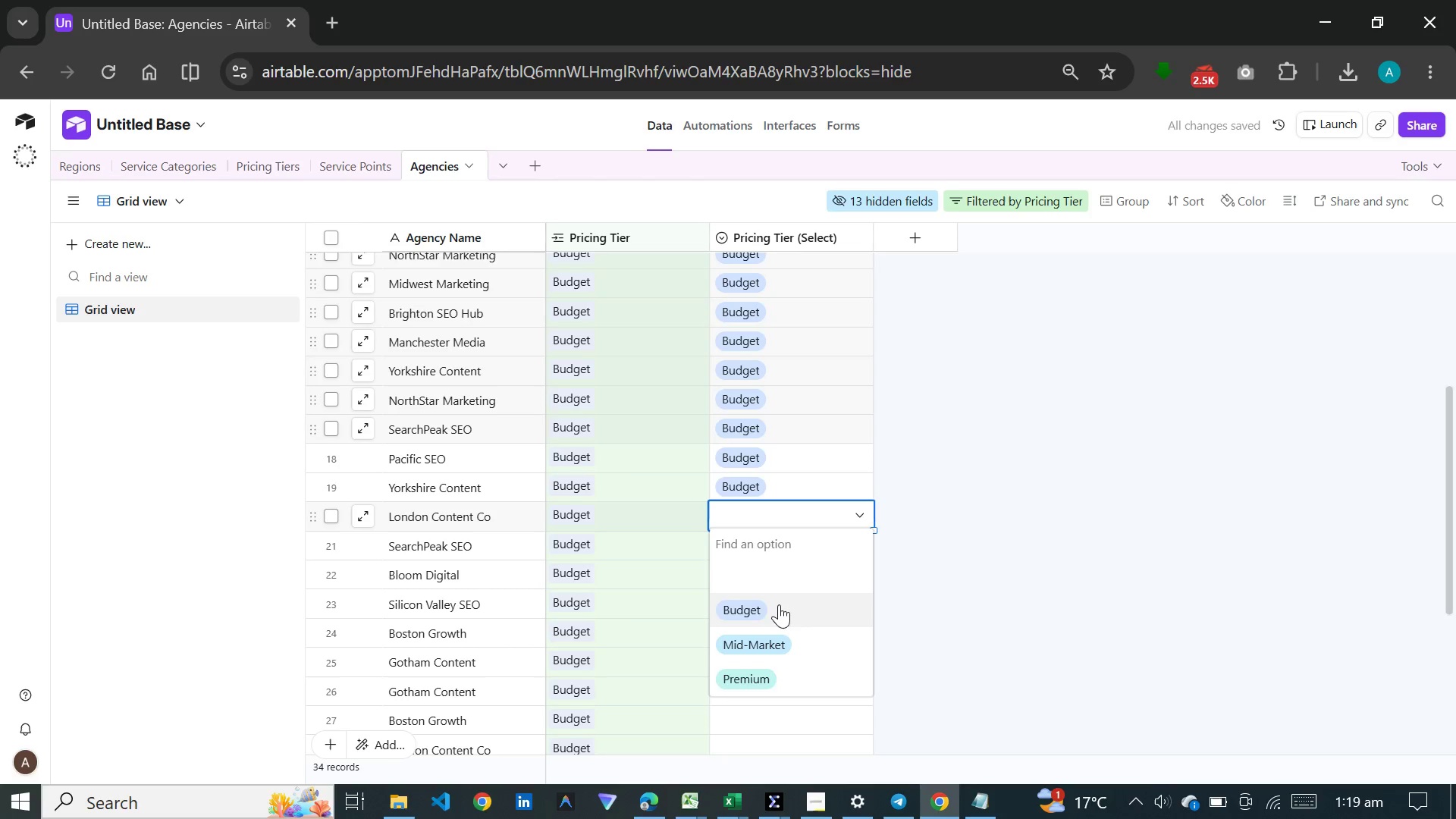 
left_click([779, 604])
 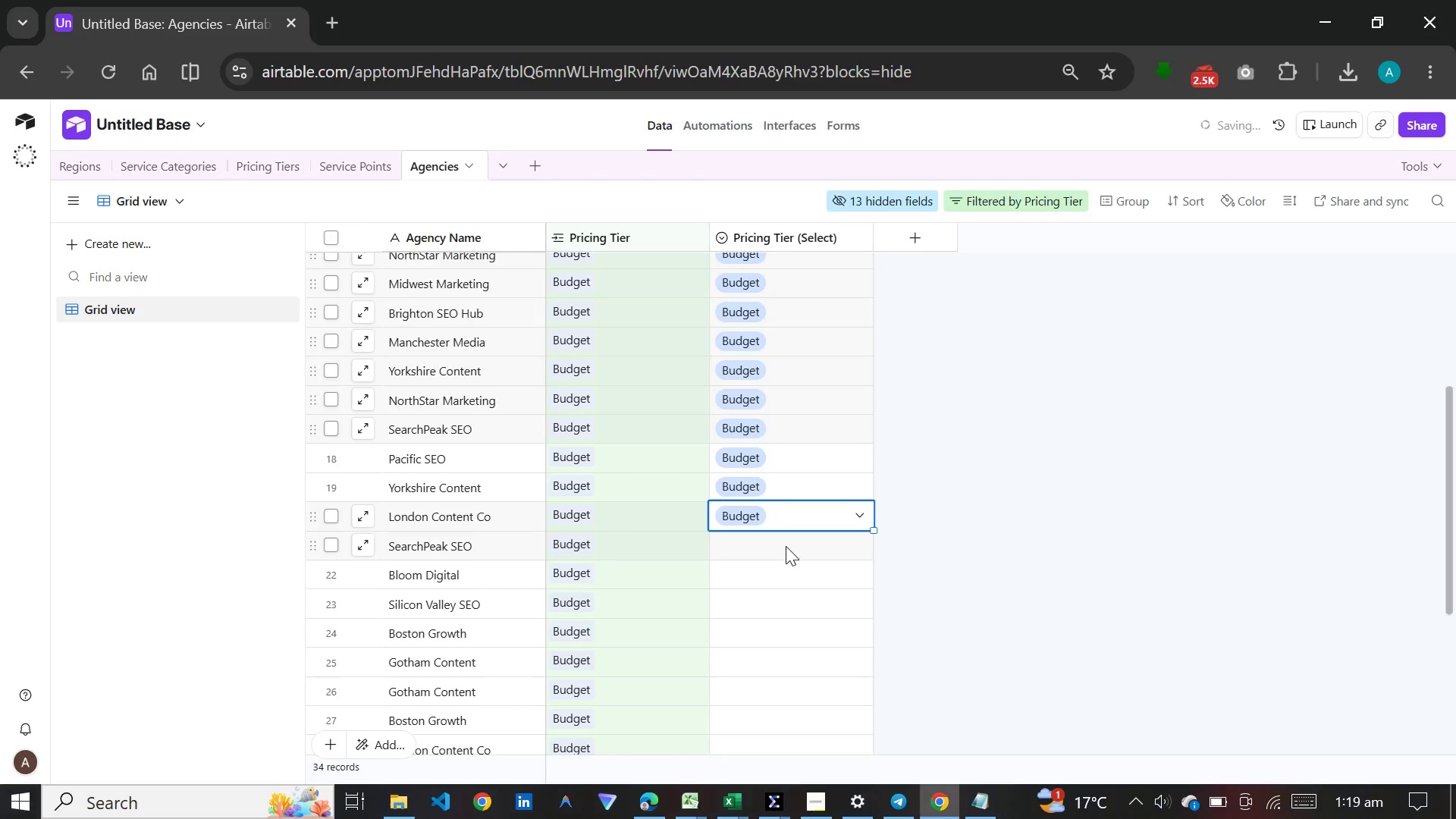 
double_click([786, 544])
 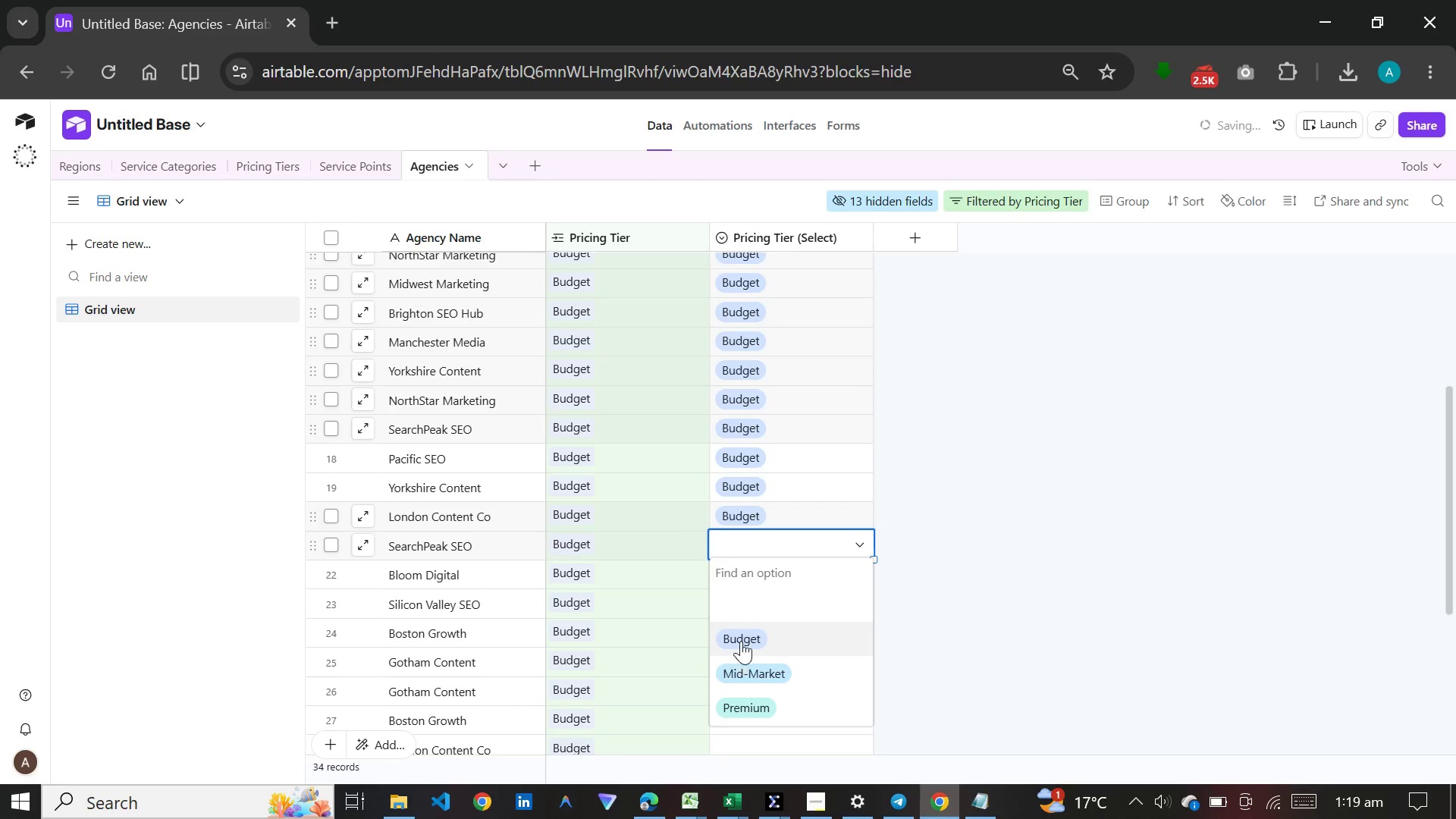 
left_click([744, 636])
 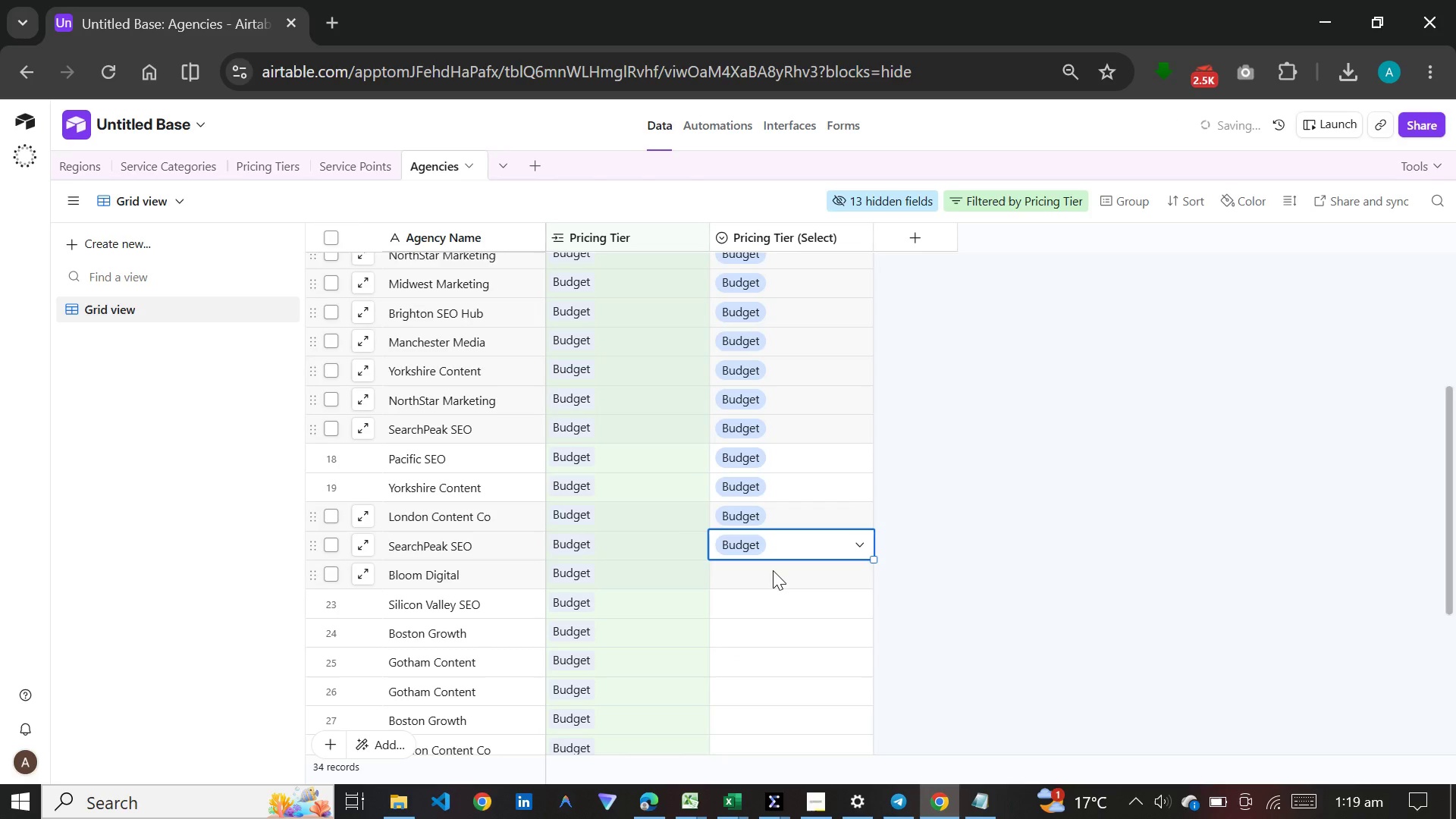 
double_click([773, 570])
 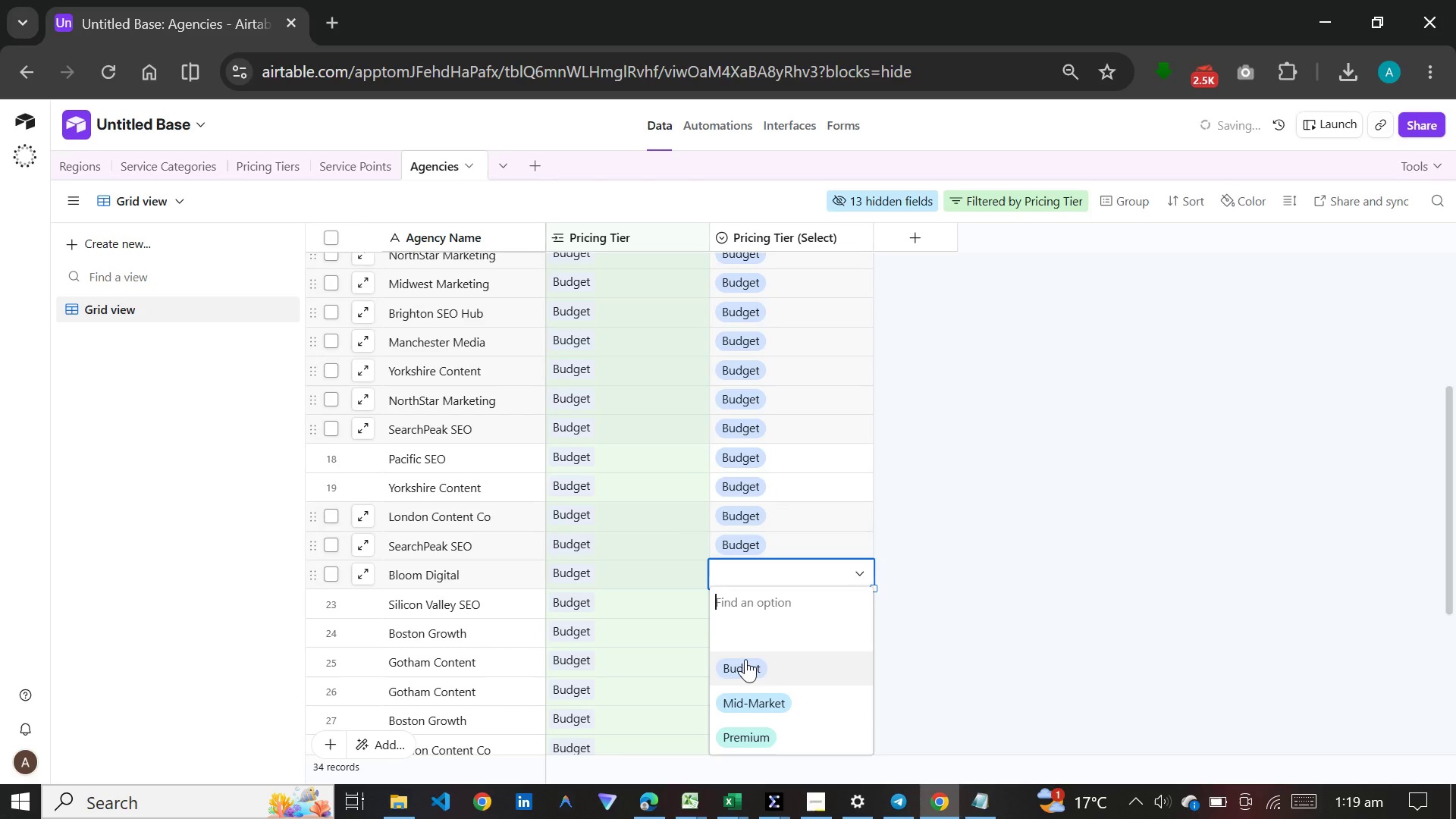 
left_click([744, 660])
 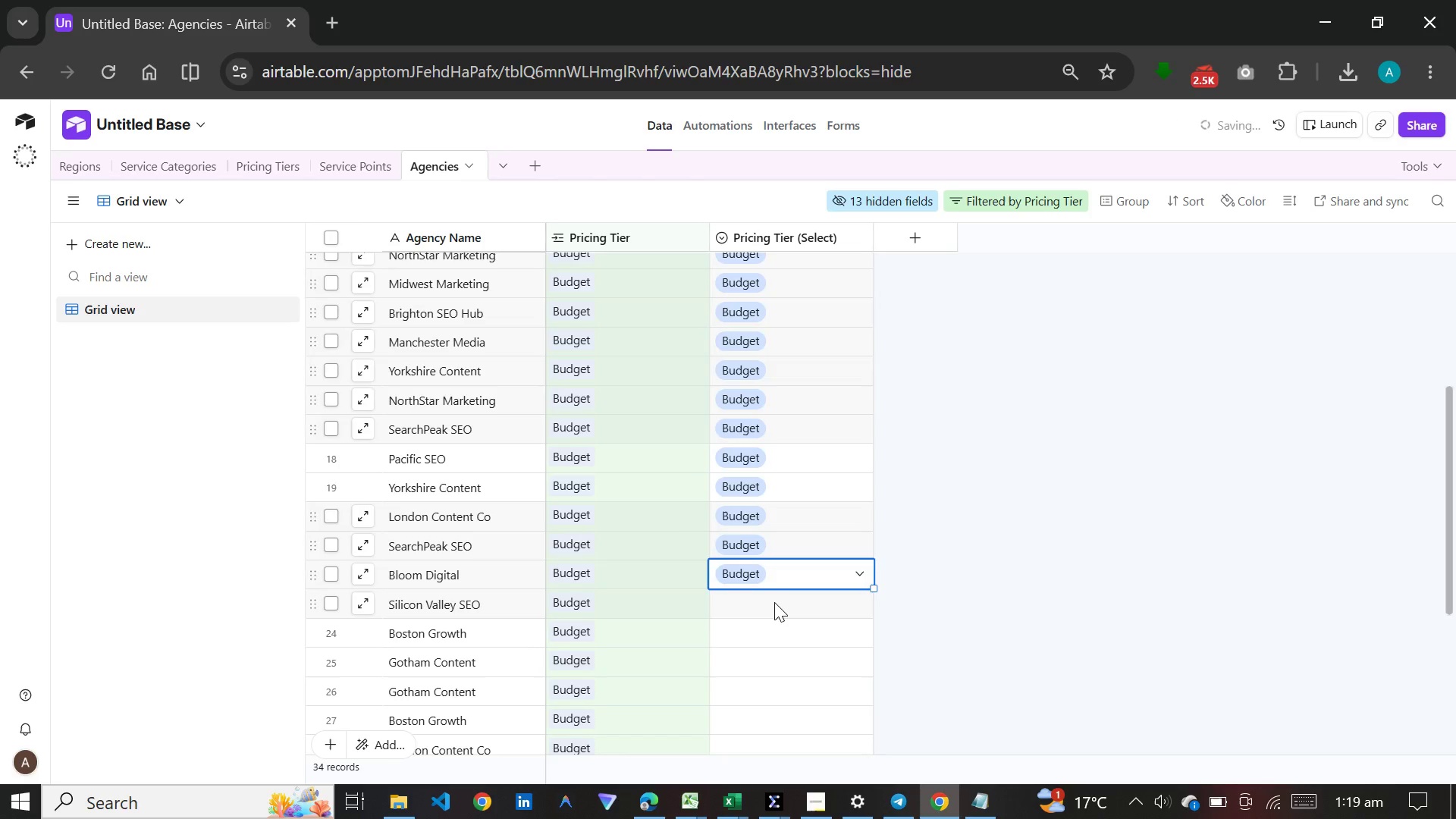 
double_click([774, 602])
 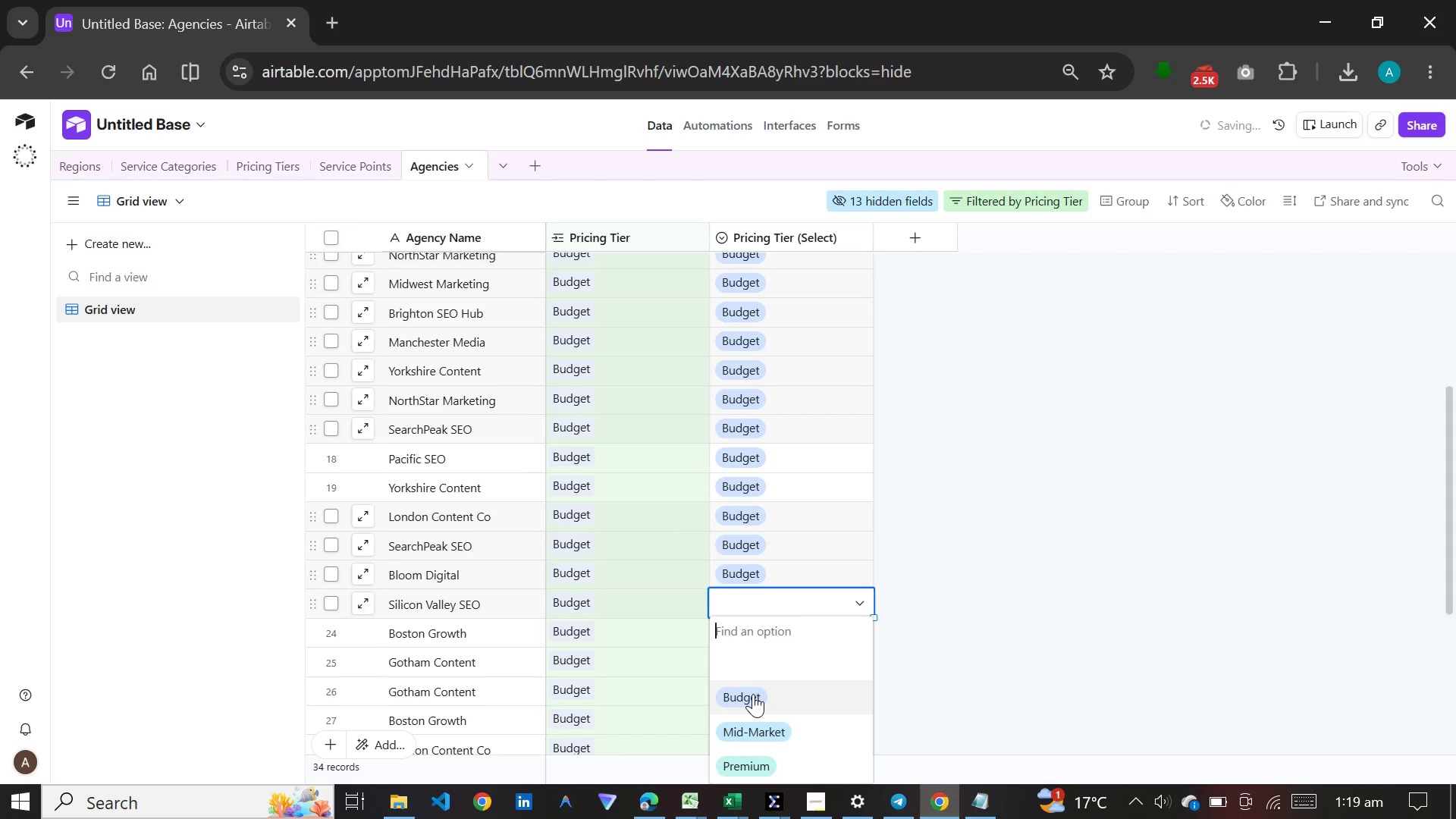 
left_click([753, 694])
 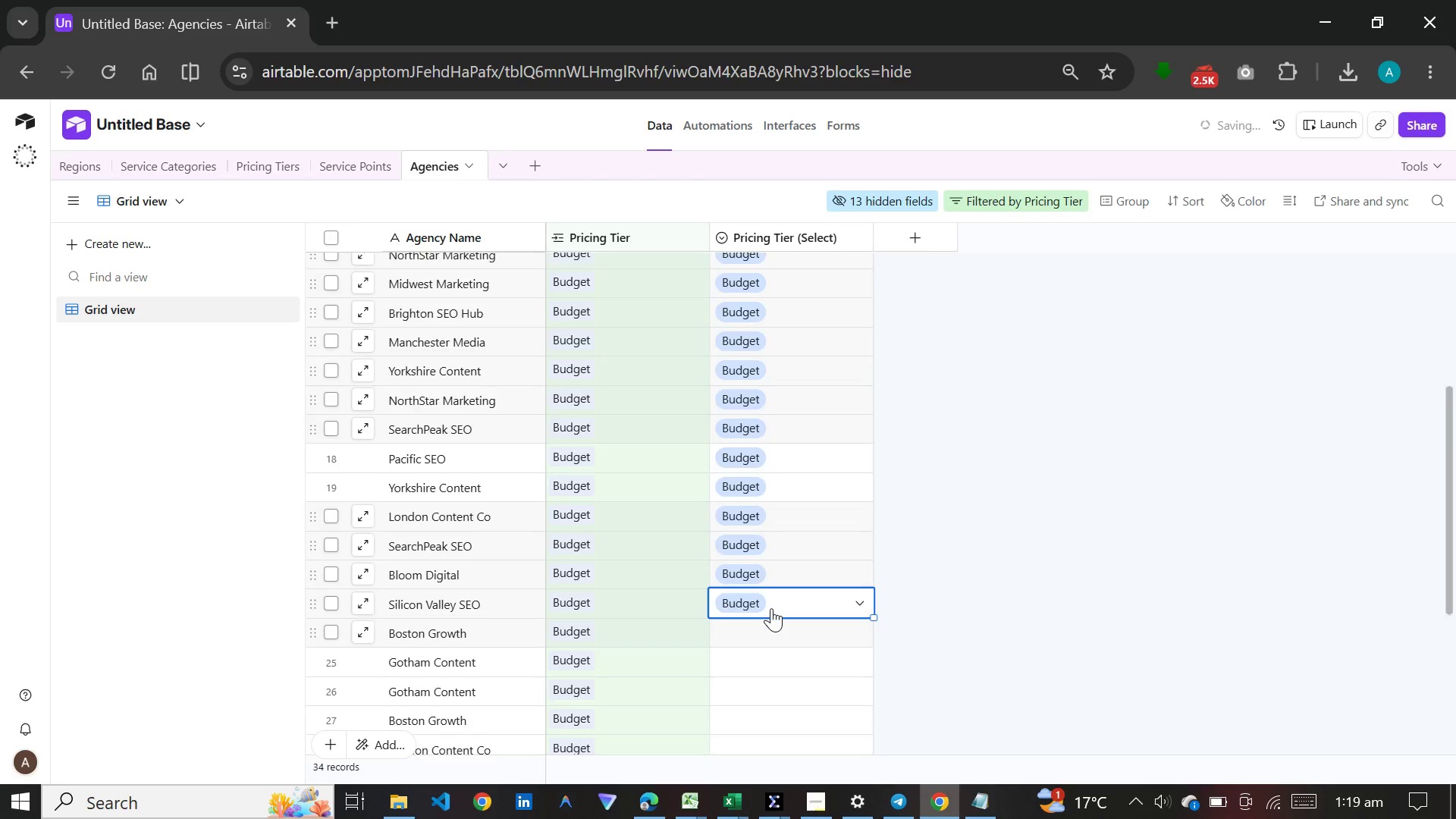 
scroll: coordinate [771, 603], scroll_direction: down, amount: 5.0
 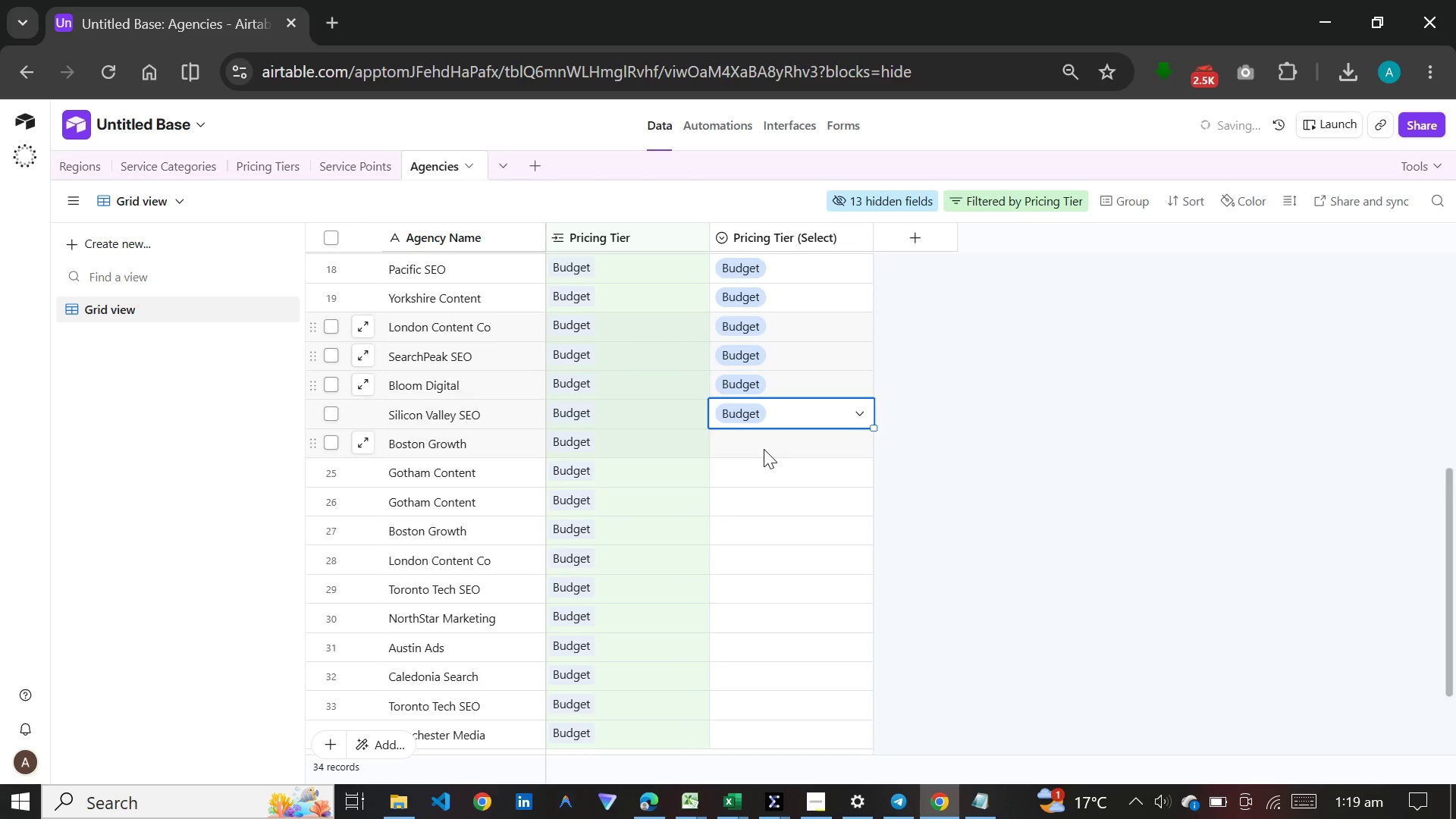 
double_click([764, 449])
 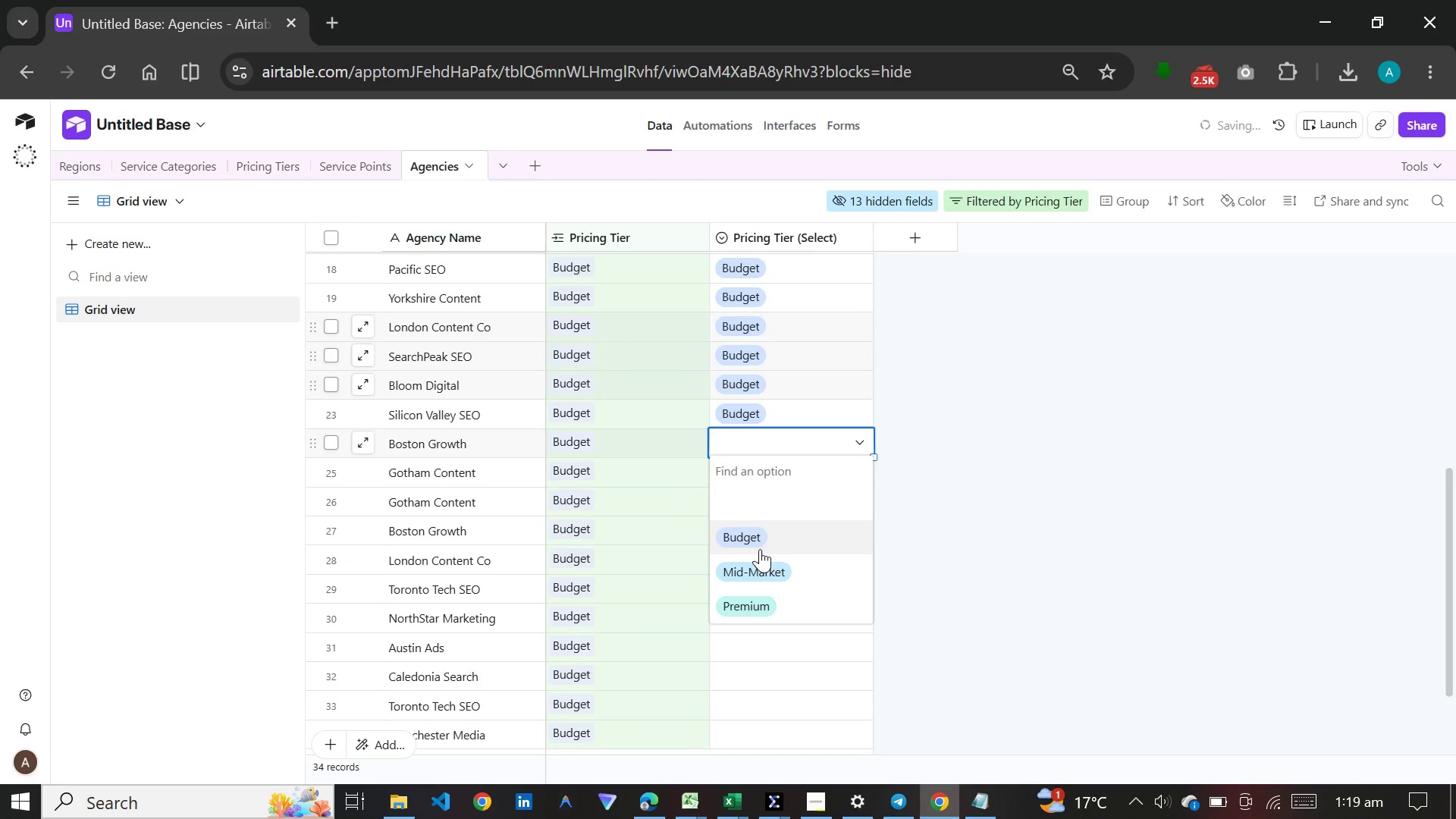 
left_click([760, 536])
 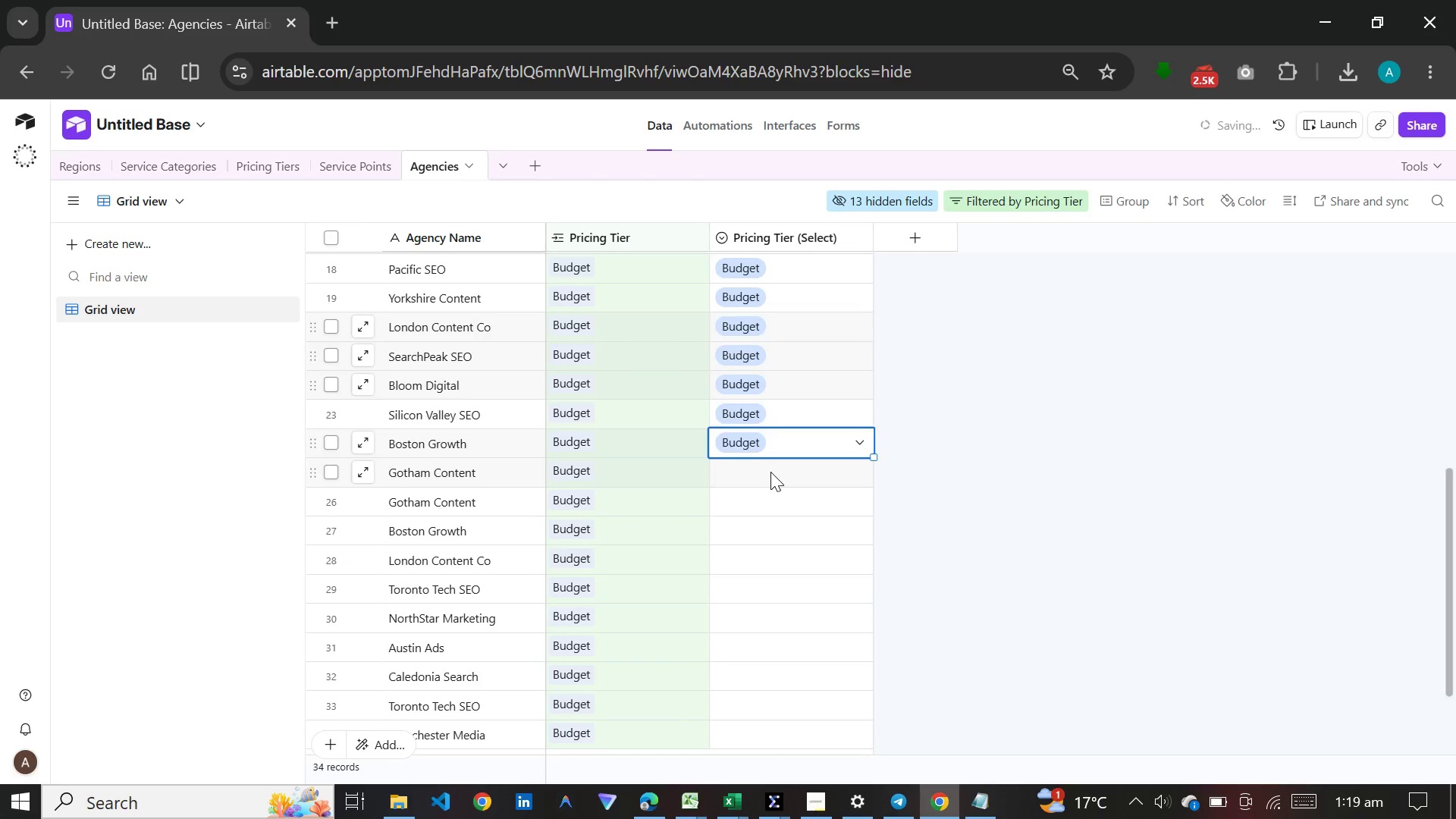 
double_click([770, 472])
 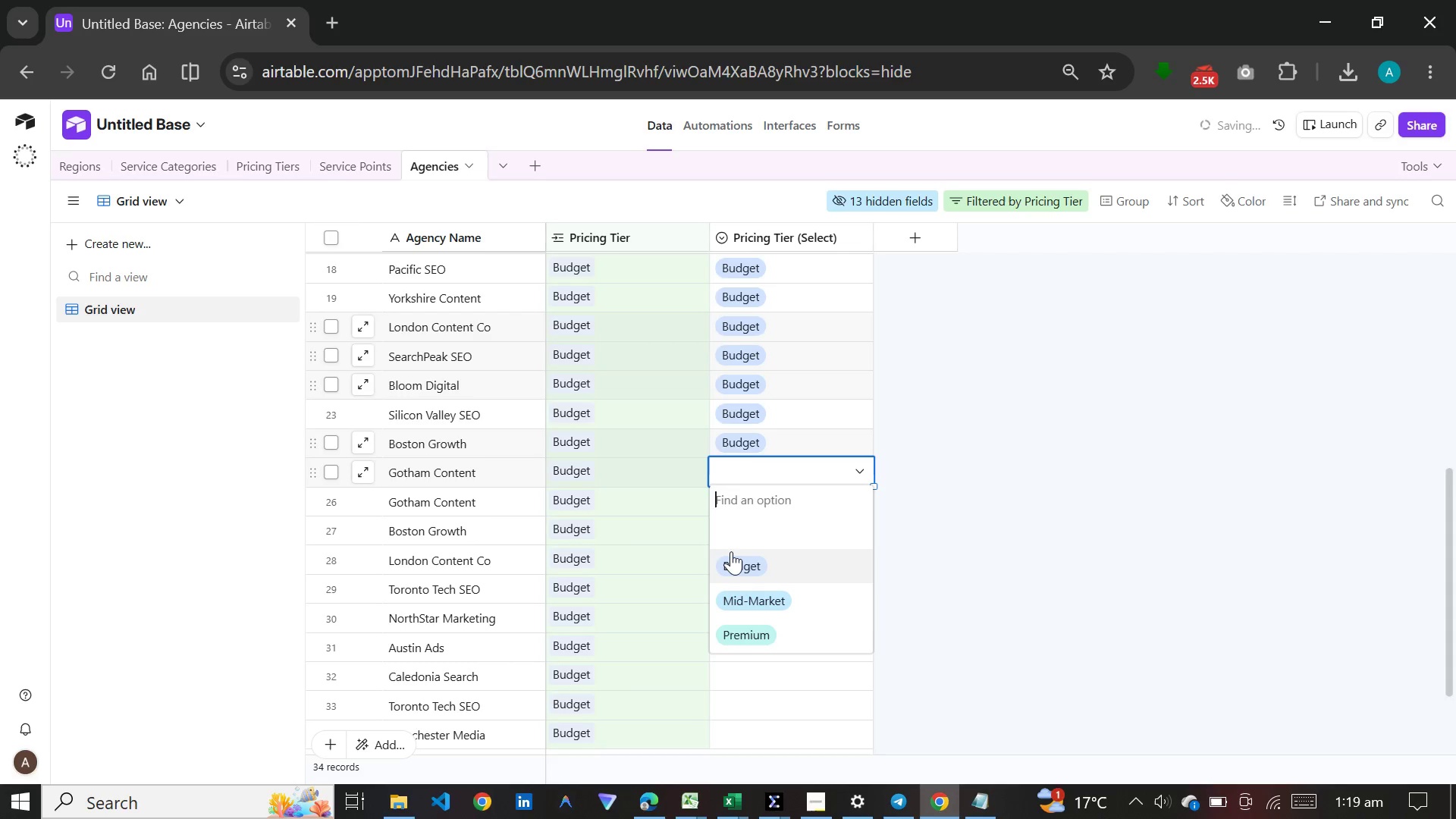 
left_click([731, 551])
 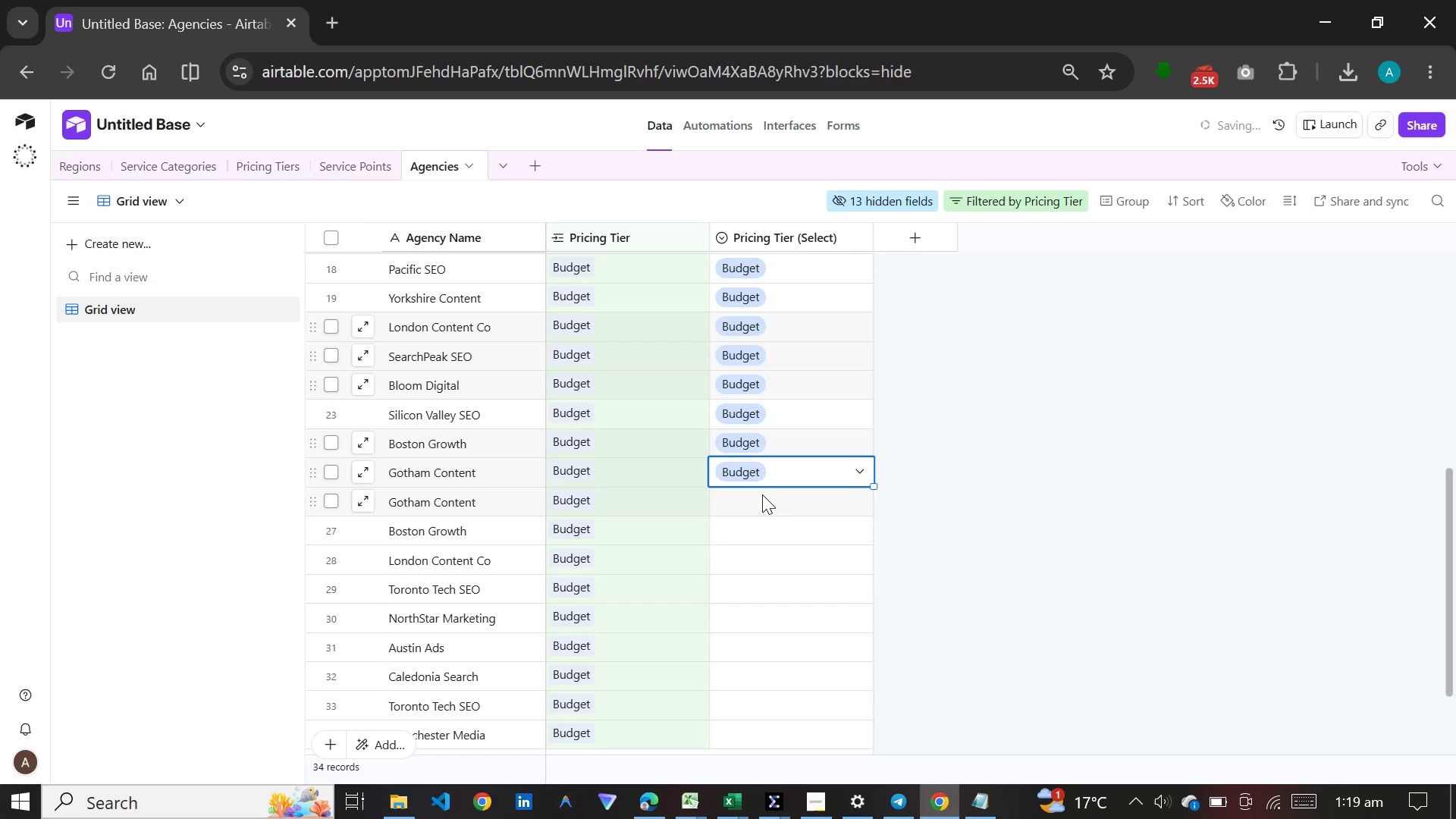 
double_click([762, 494])
 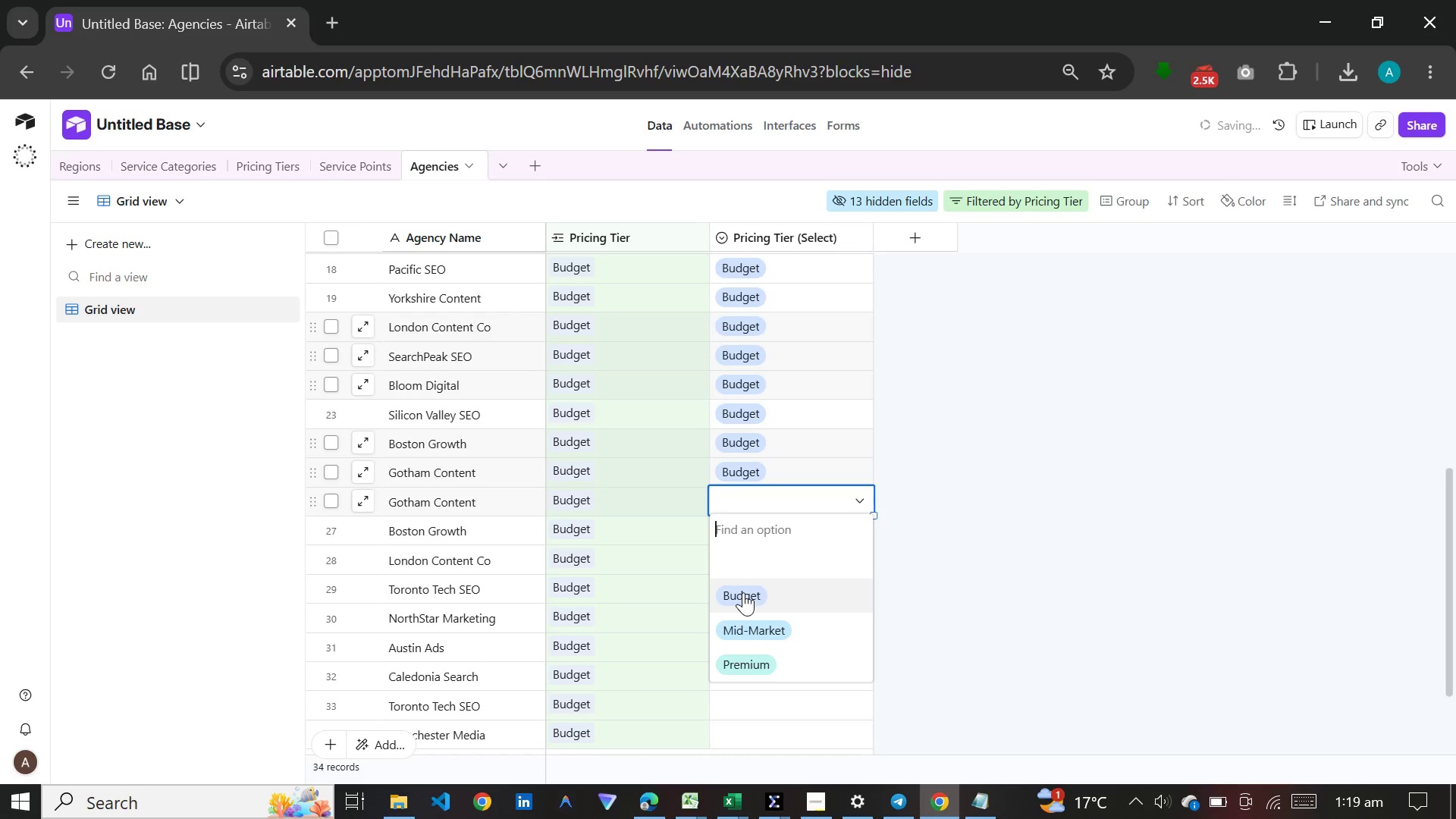 
left_click([743, 593])
 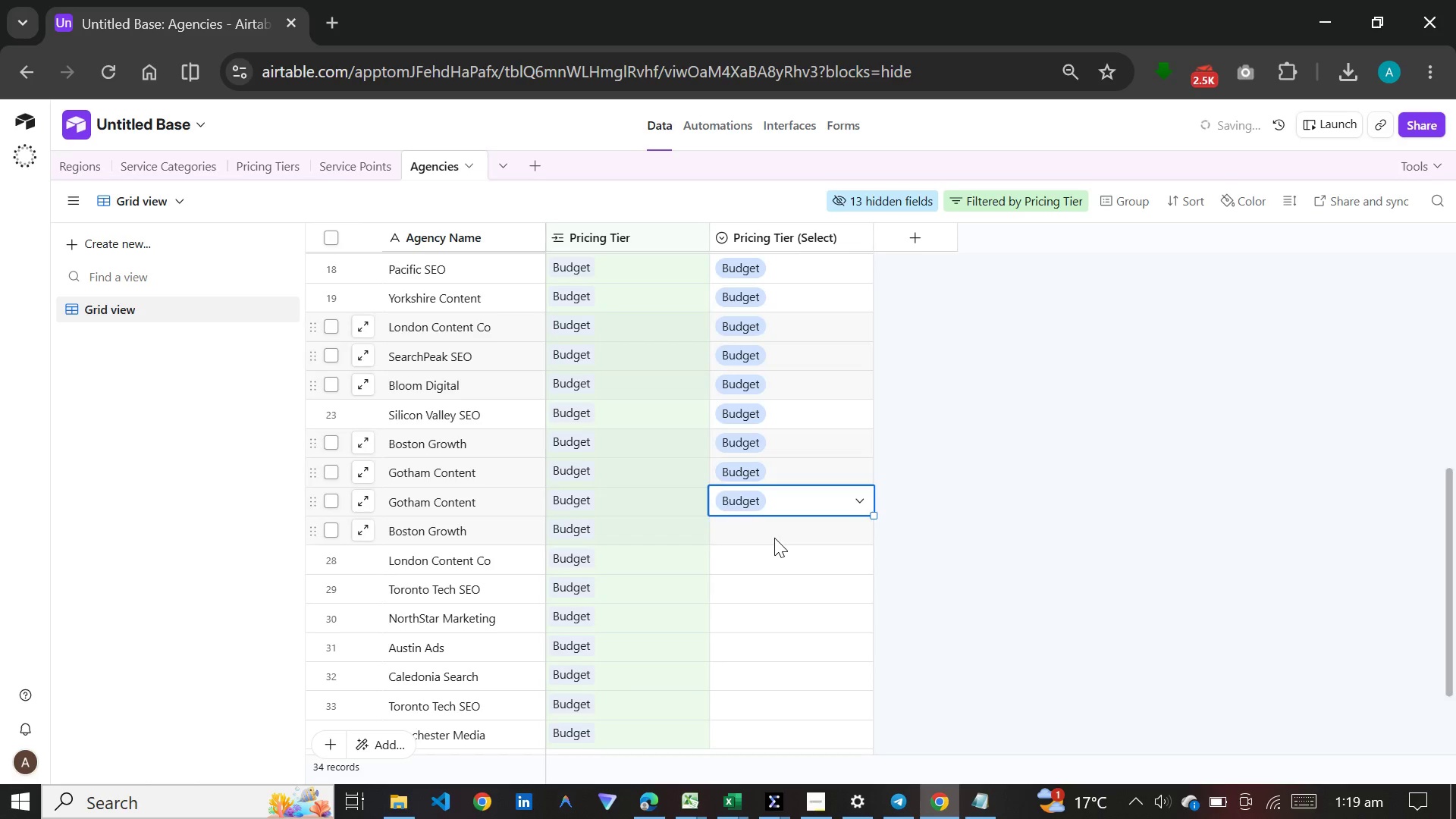 
double_click([774, 538])
 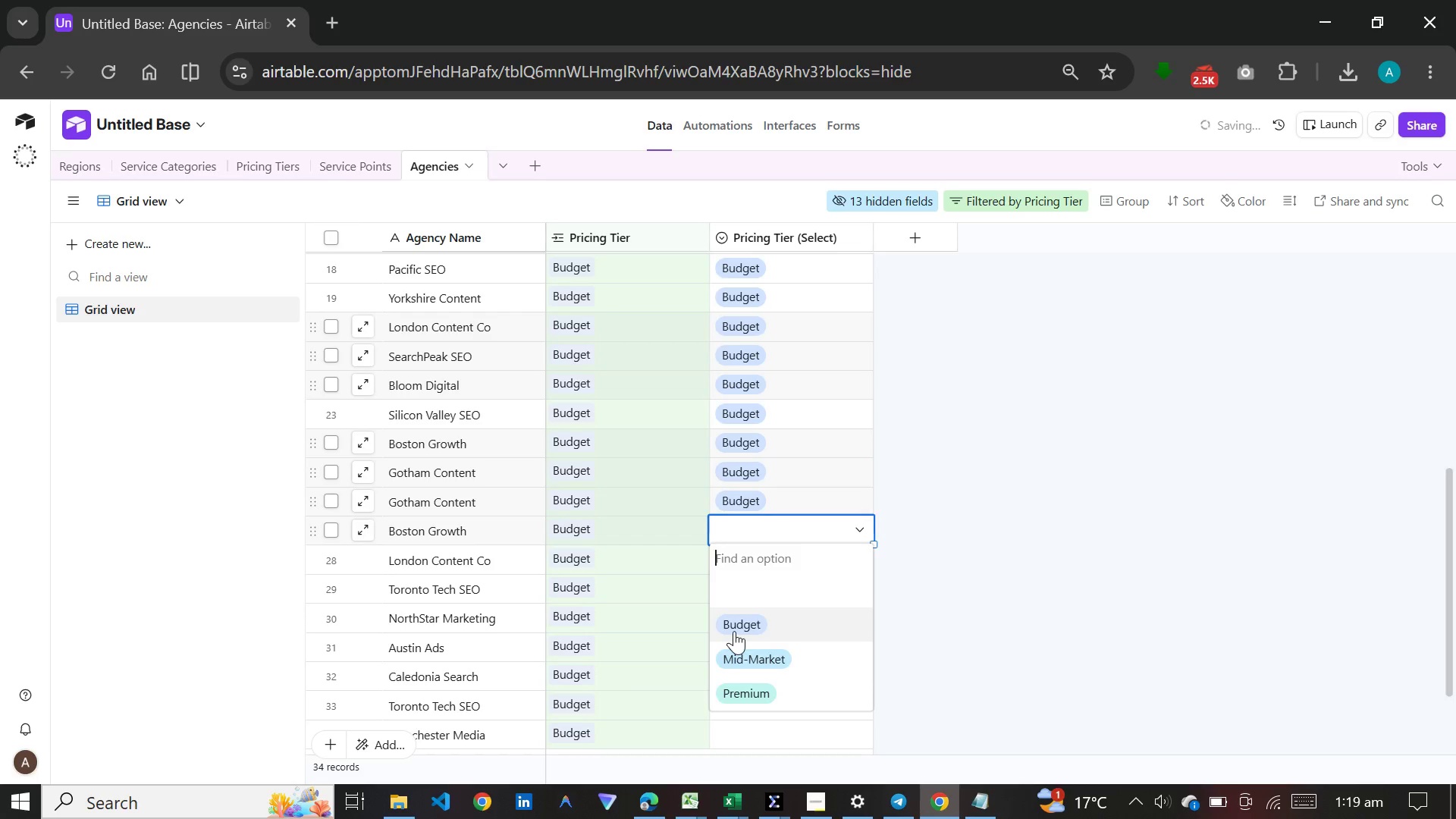 
left_click([738, 617])
 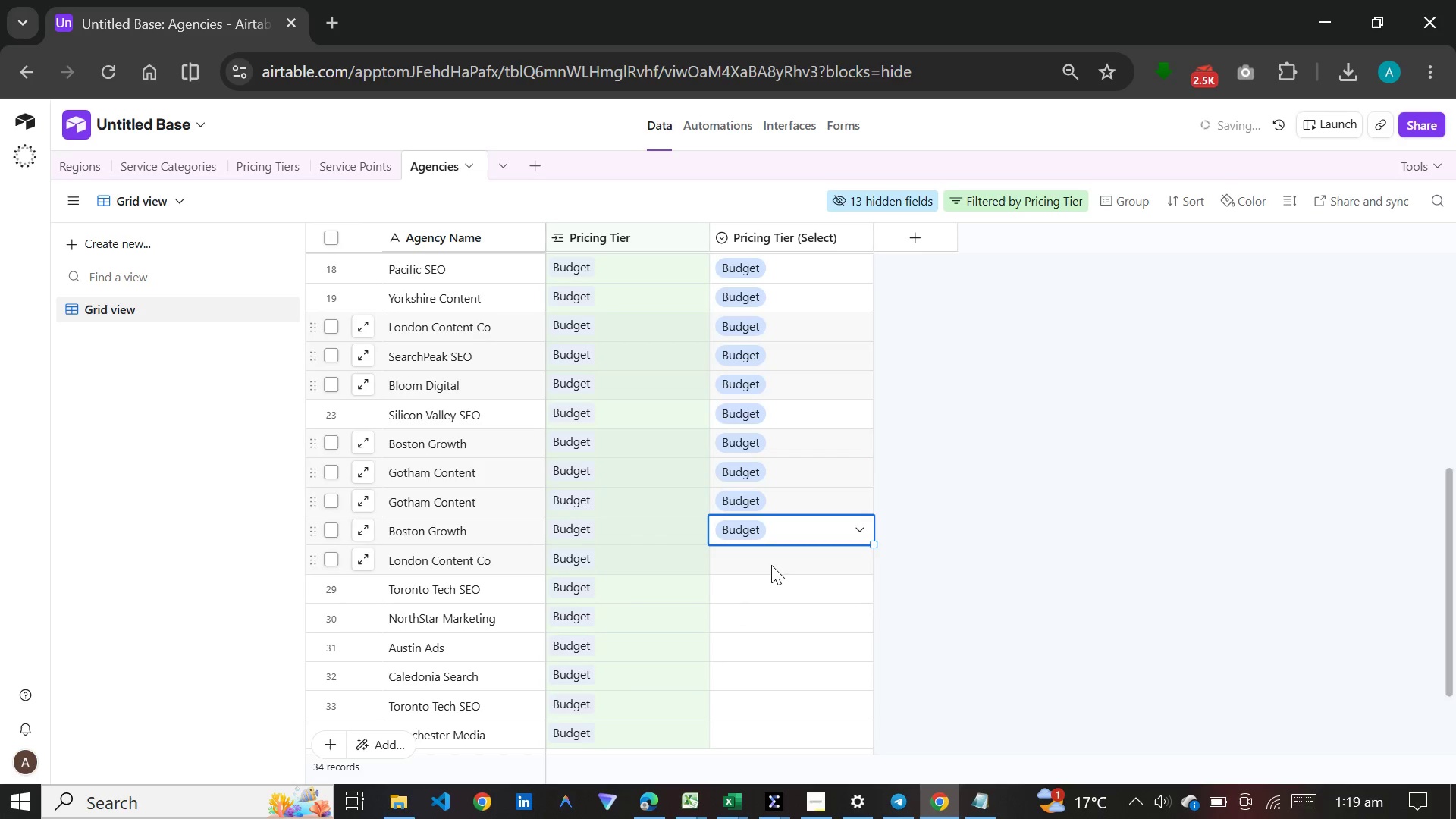 
double_click([771, 563])
 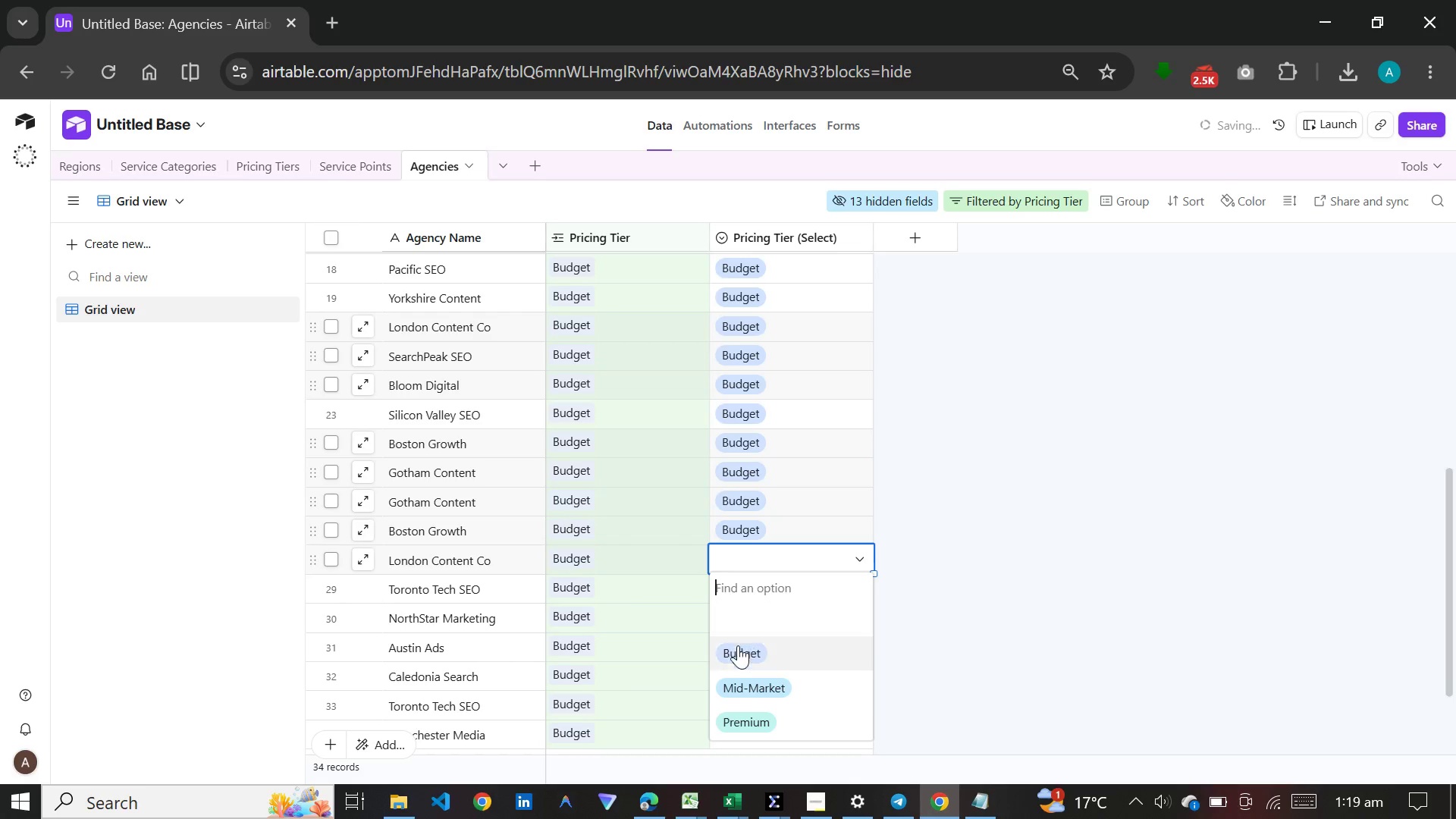 
left_click([737, 648])
 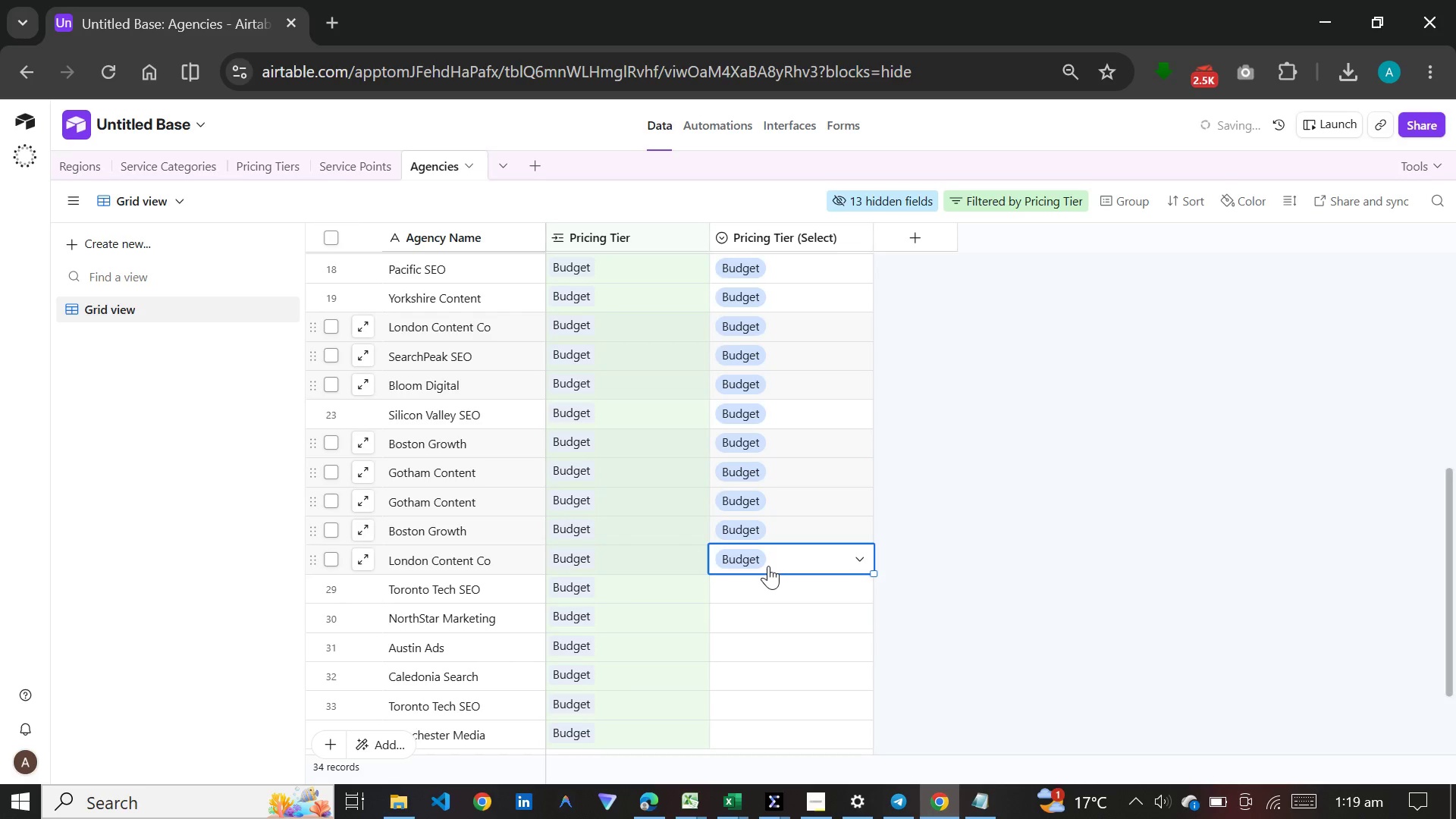 
scroll: coordinate [768, 564], scroll_direction: down, amount: 4.0
 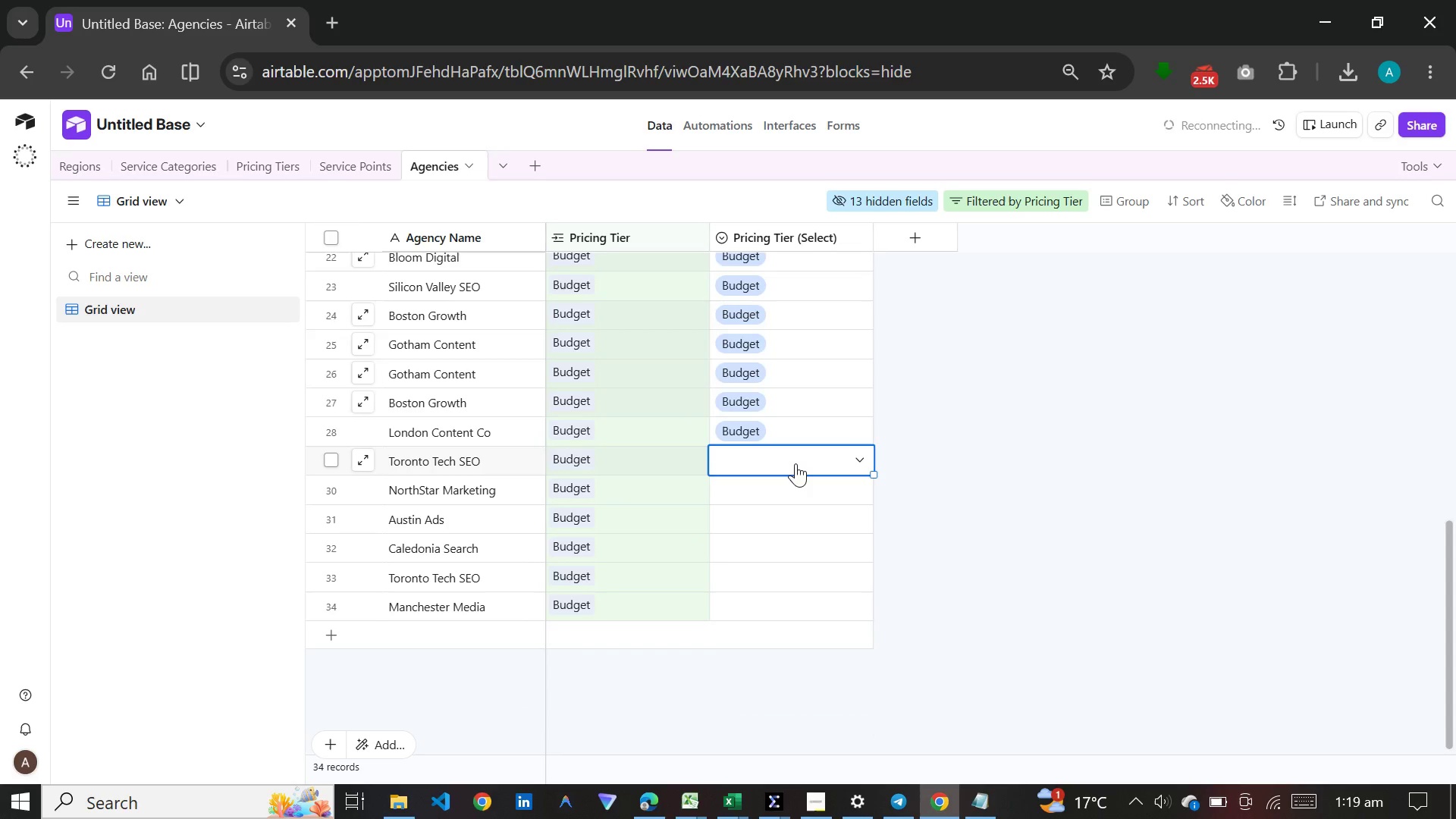 
double_click([795, 463])
 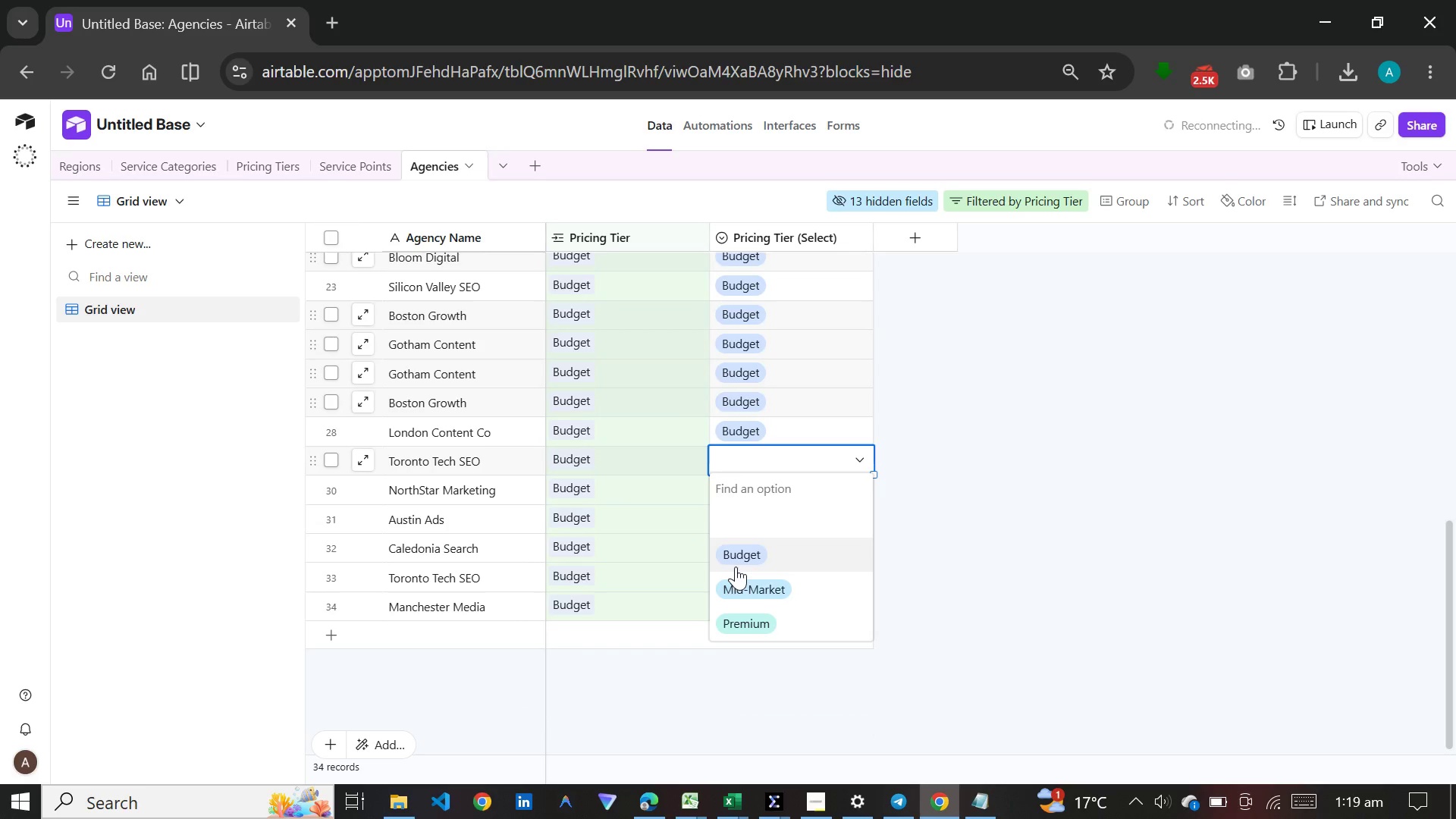 
left_click([739, 555])
 